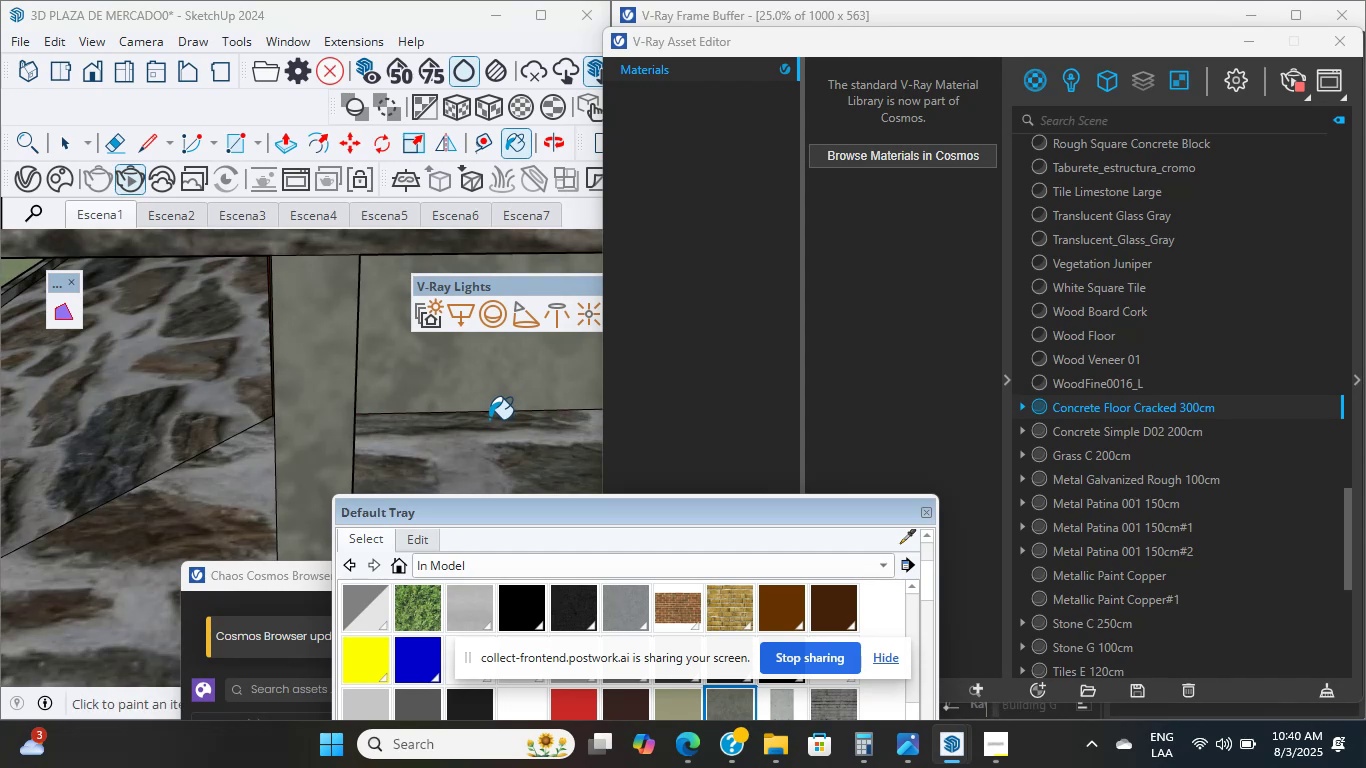 
wait(5.45)
 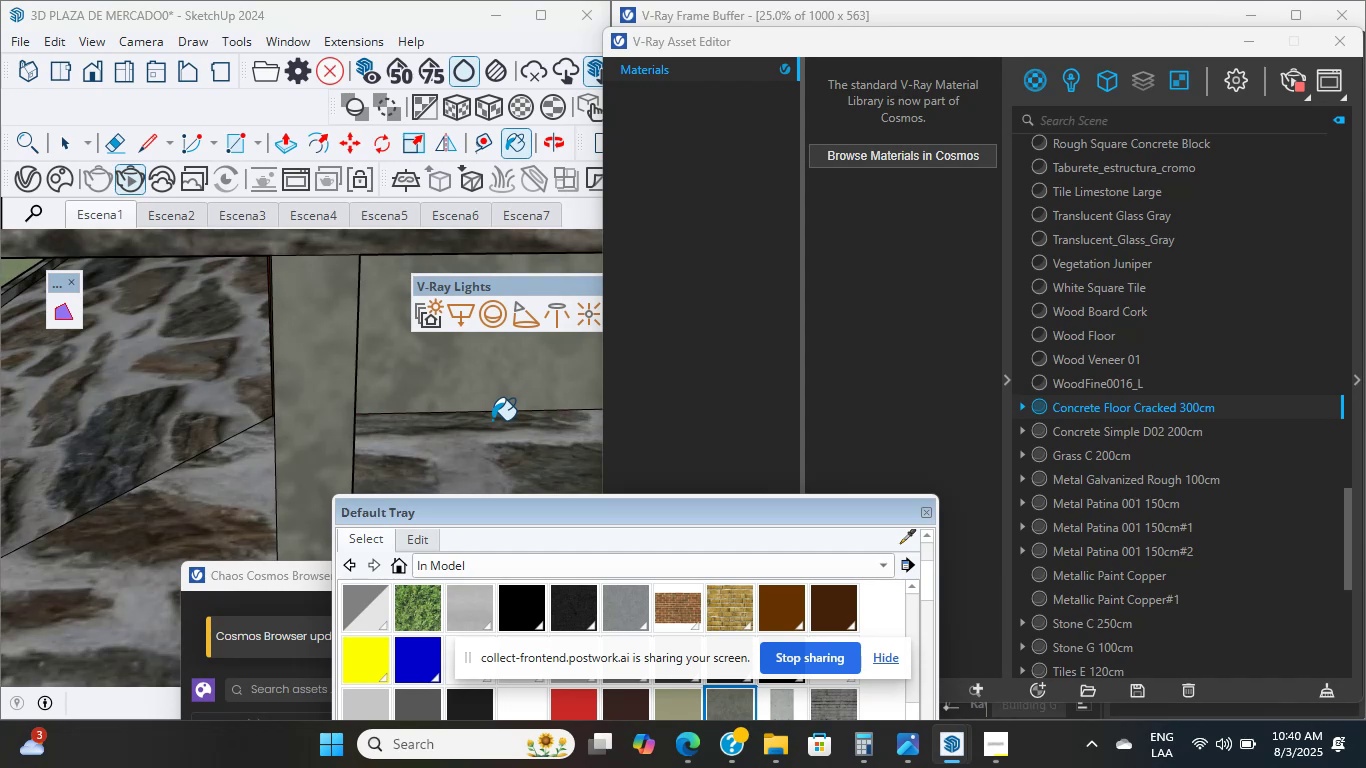 
scroll: coordinate [274, 381], scroll_direction: down, amount: 40.0
 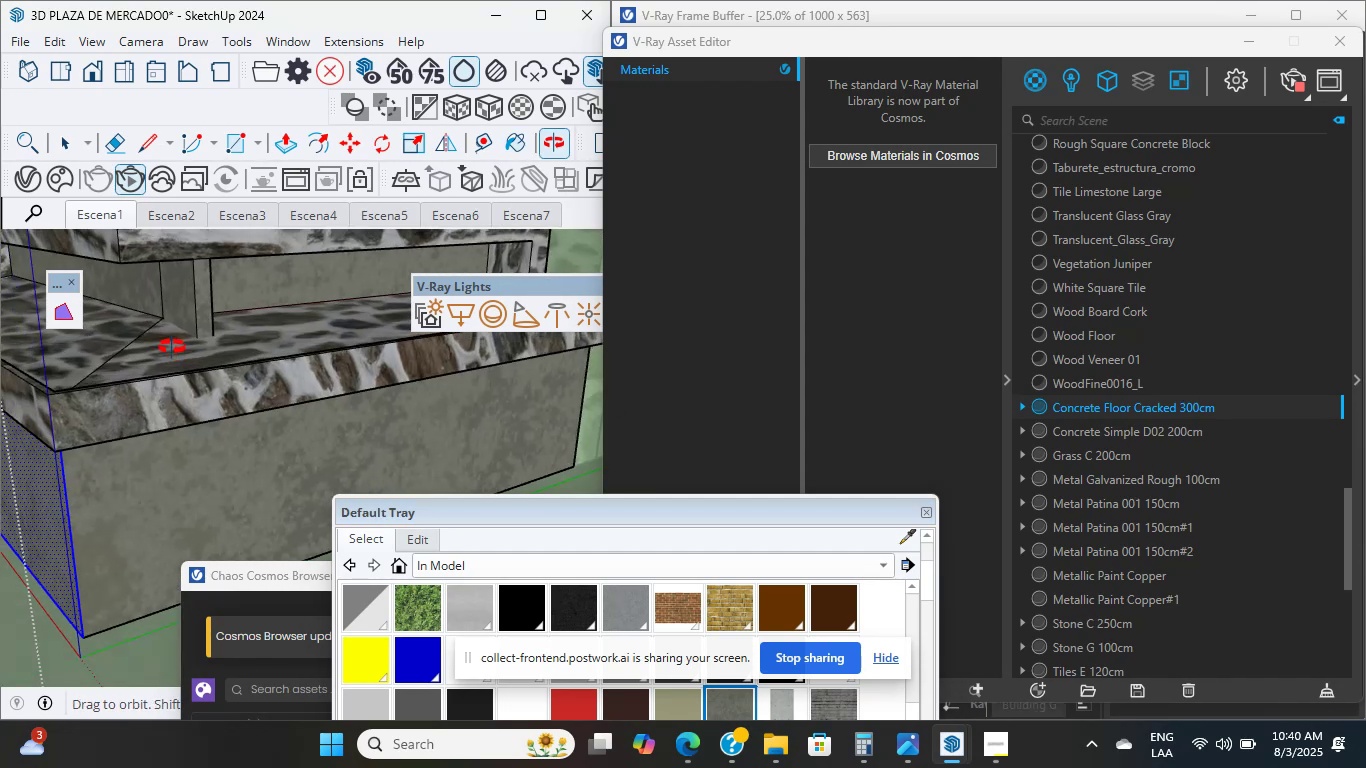 
scroll: coordinate [452, 403], scroll_direction: up, amount: 14.0
 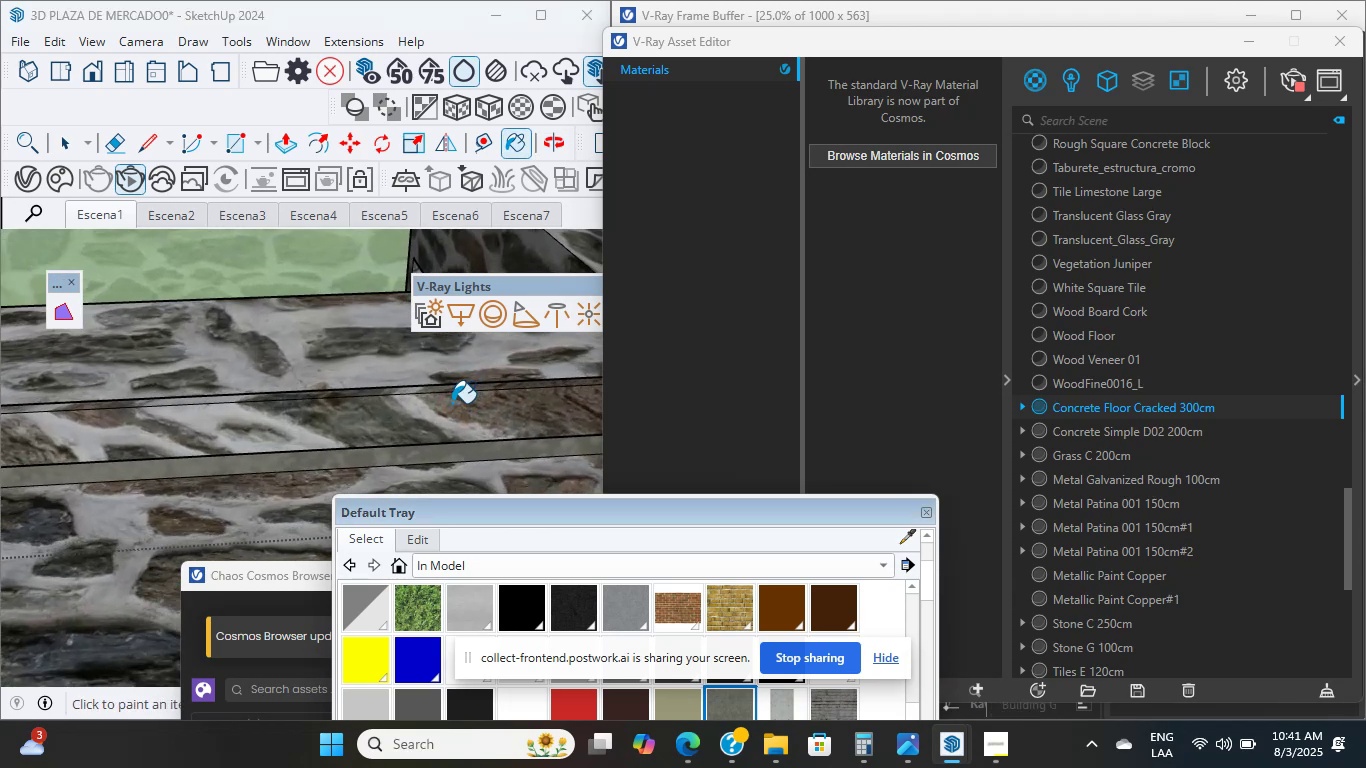 
double_click([403, 400])
 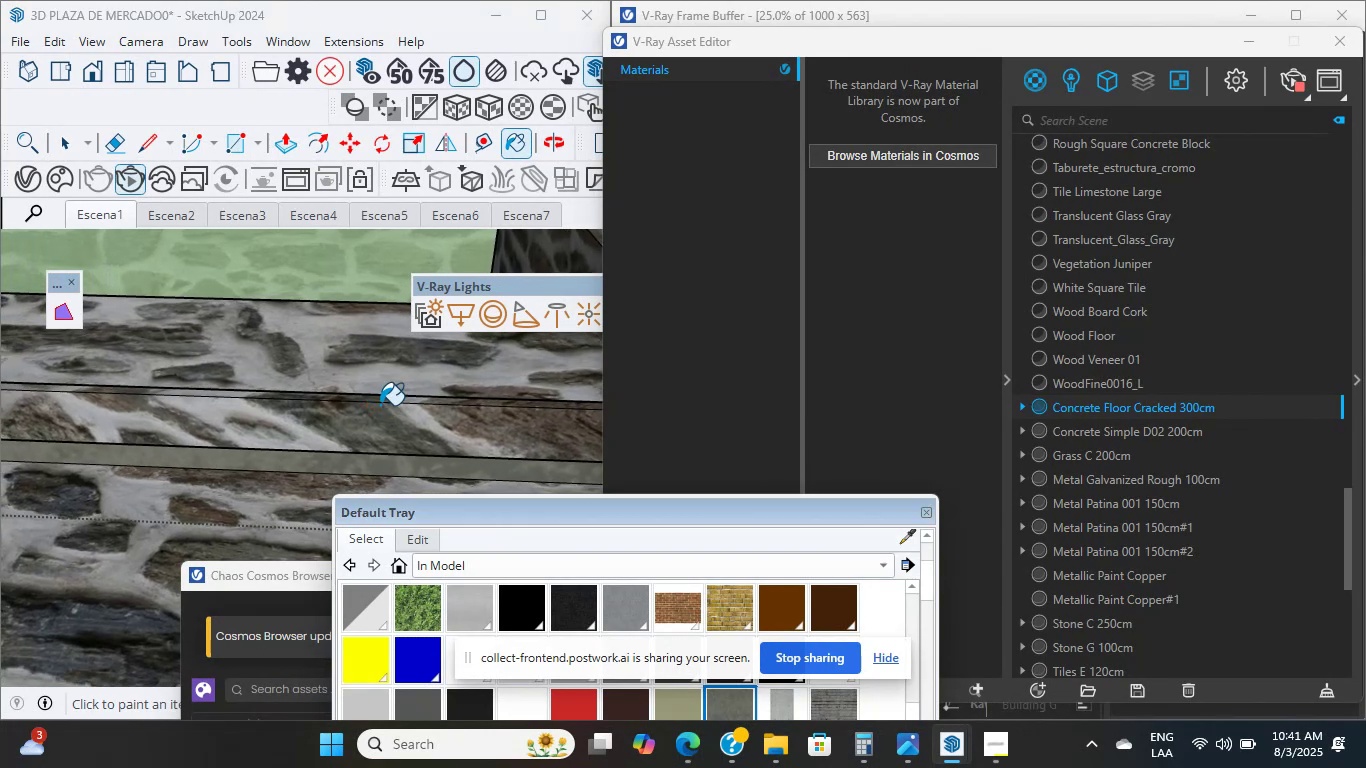 
wait(12.15)
 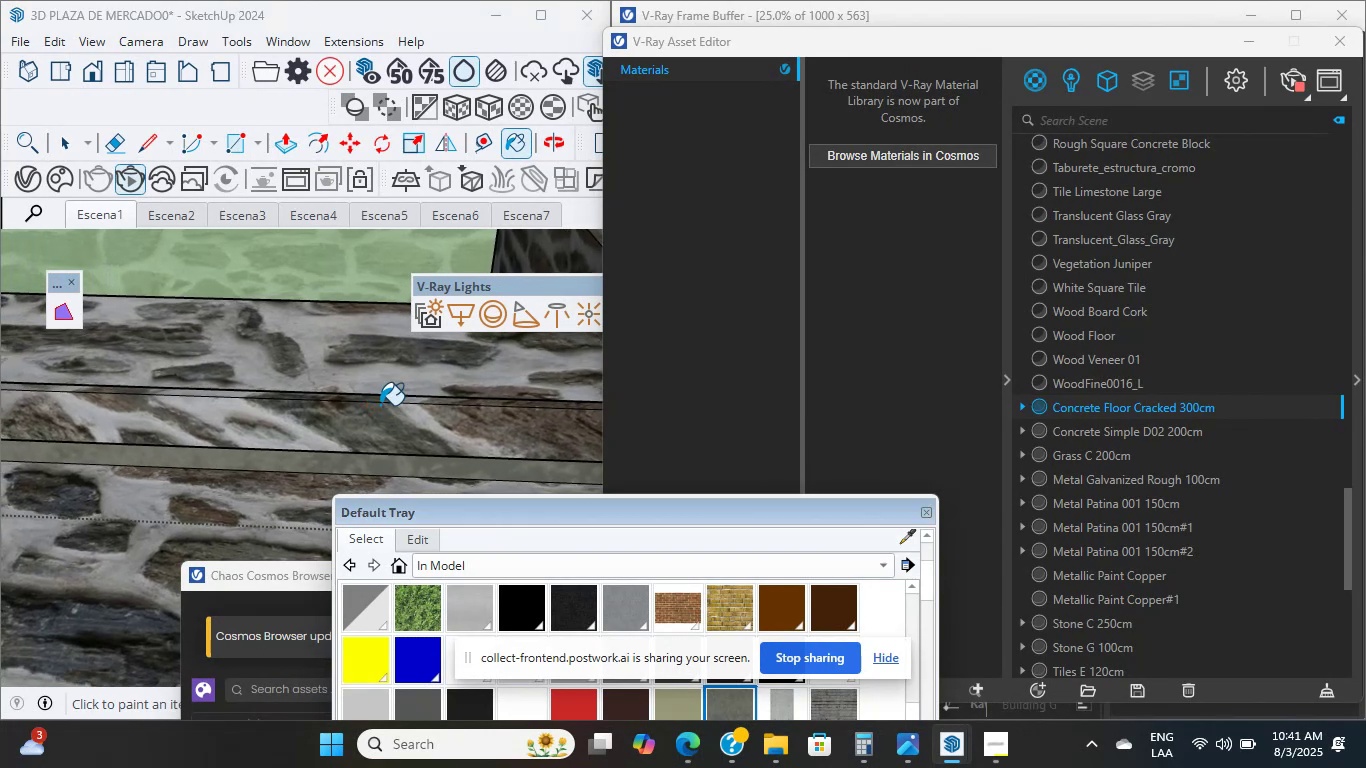 
scroll: coordinate [388, 419], scroll_direction: up, amount: 6.0
 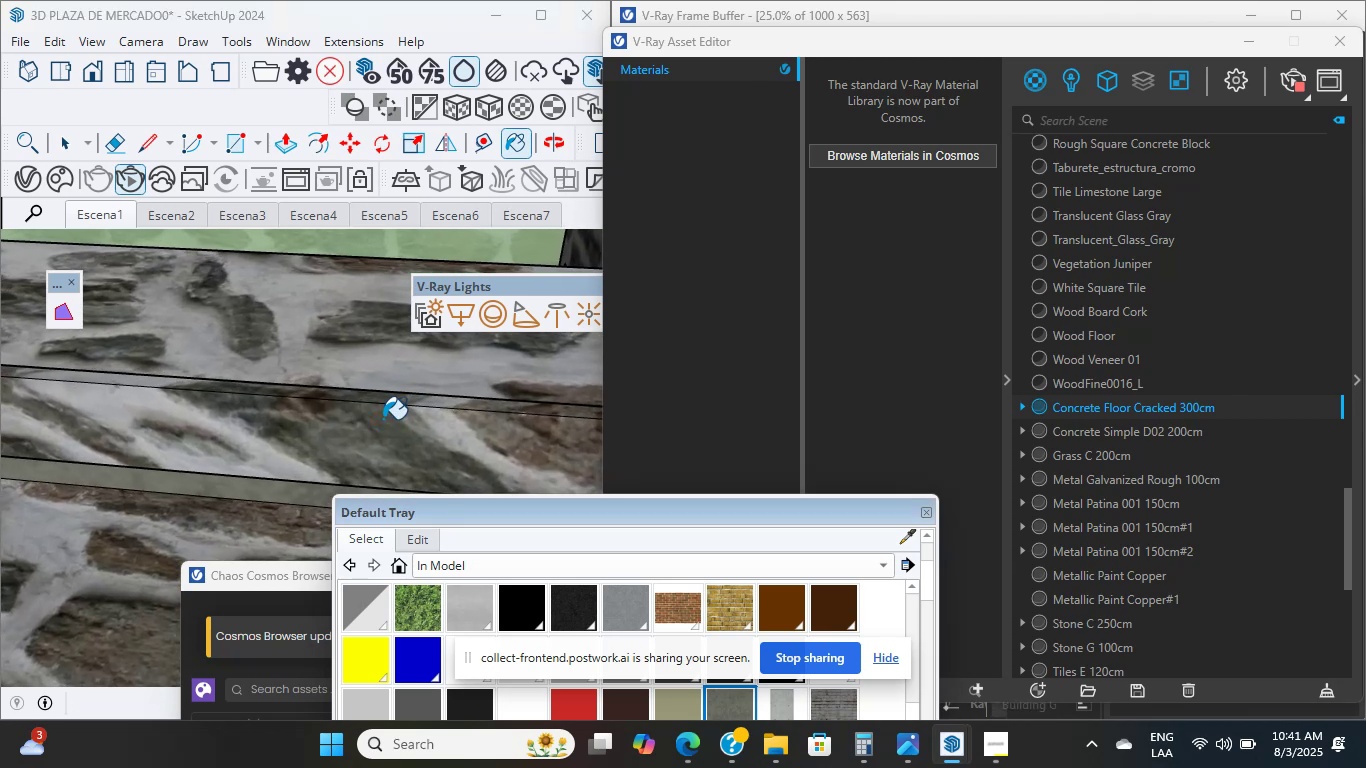 
wait(9.53)
 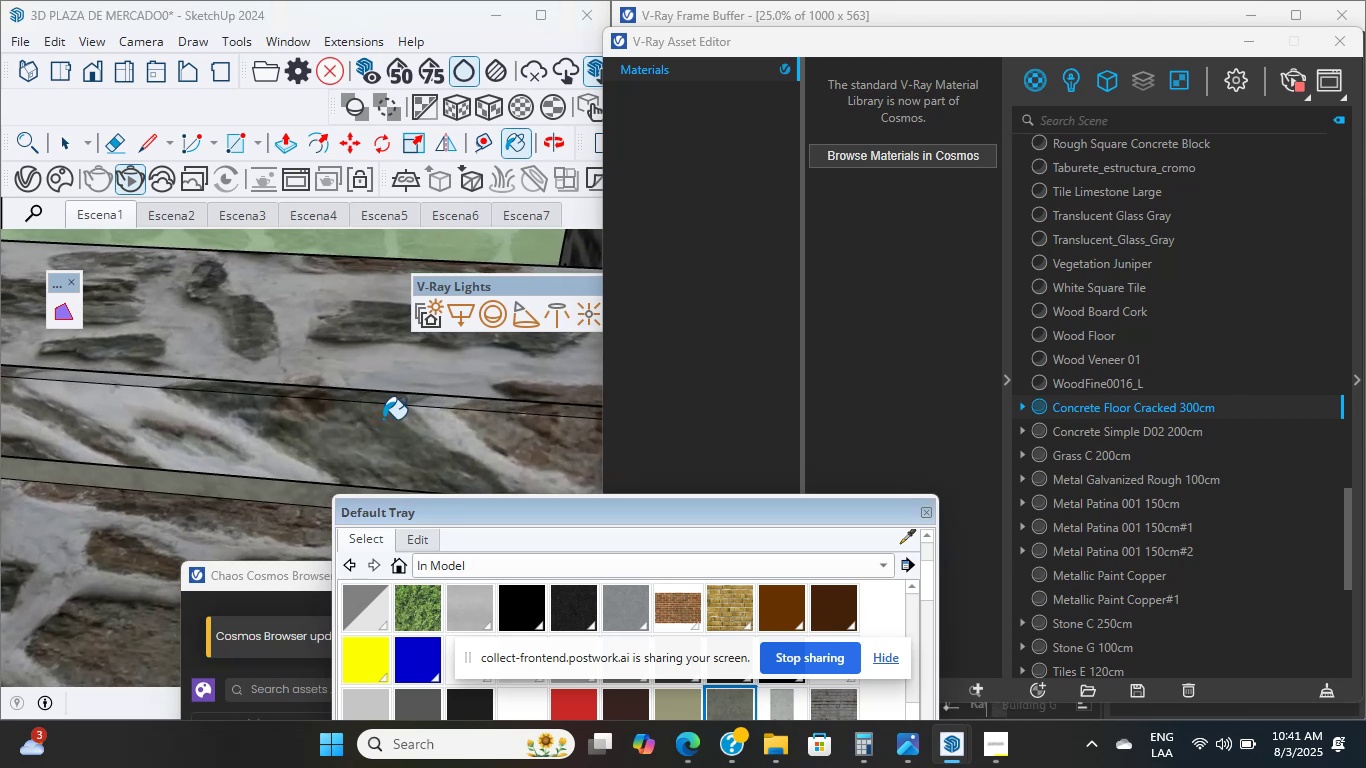 
scroll: coordinate [300, 428], scroll_direction: down, amount: 31.0
 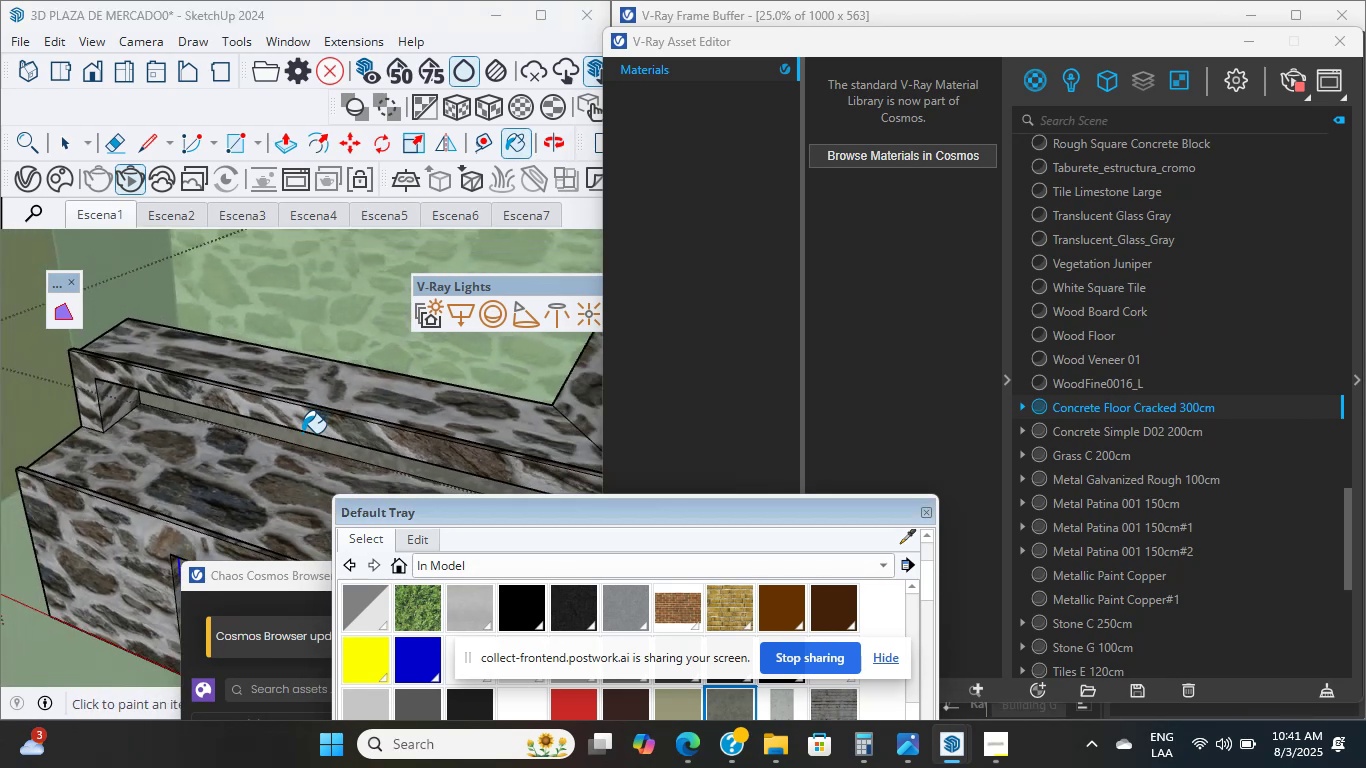 
key(Shift+ShiftLeft)
 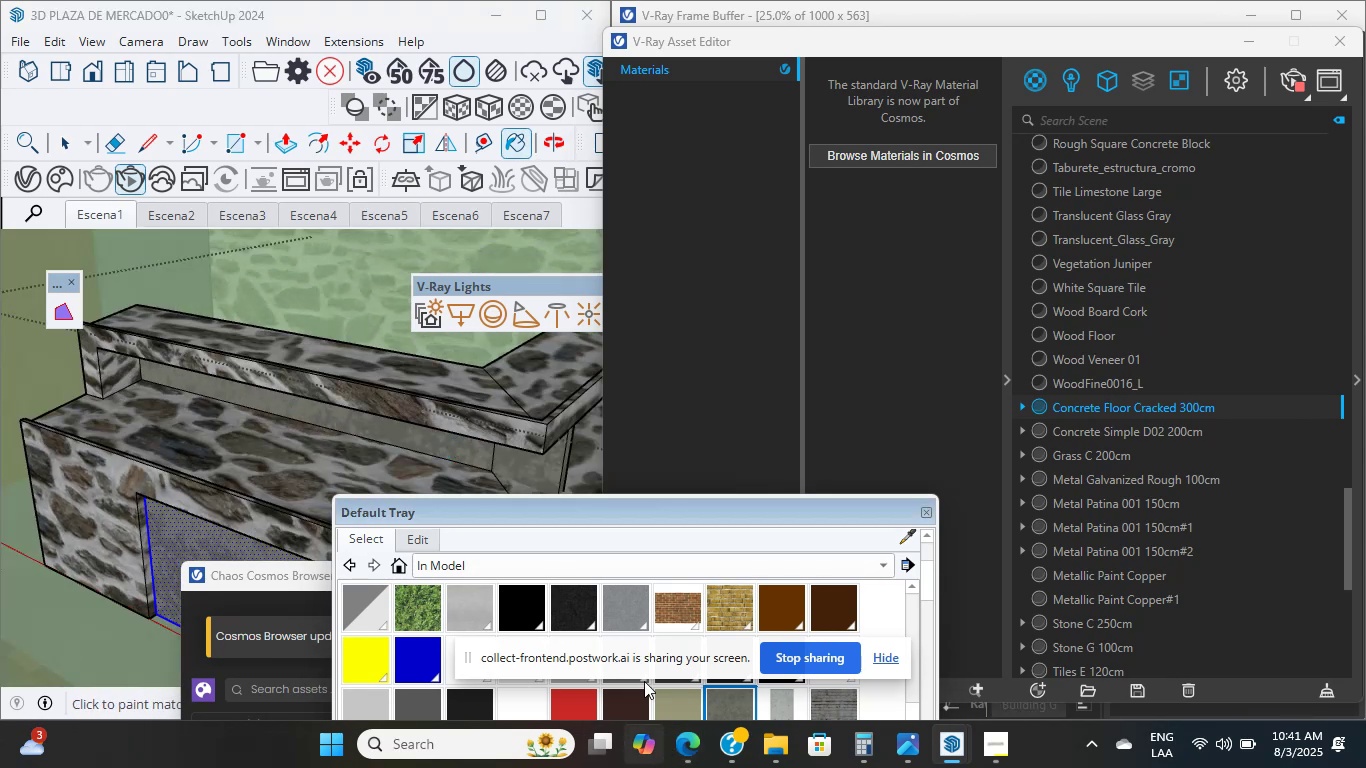 
hold_key(key=ShiftLeft, duration=1.13)
scroll: coordinate [458, 452], scroll_direction: down, amount: 4.0
 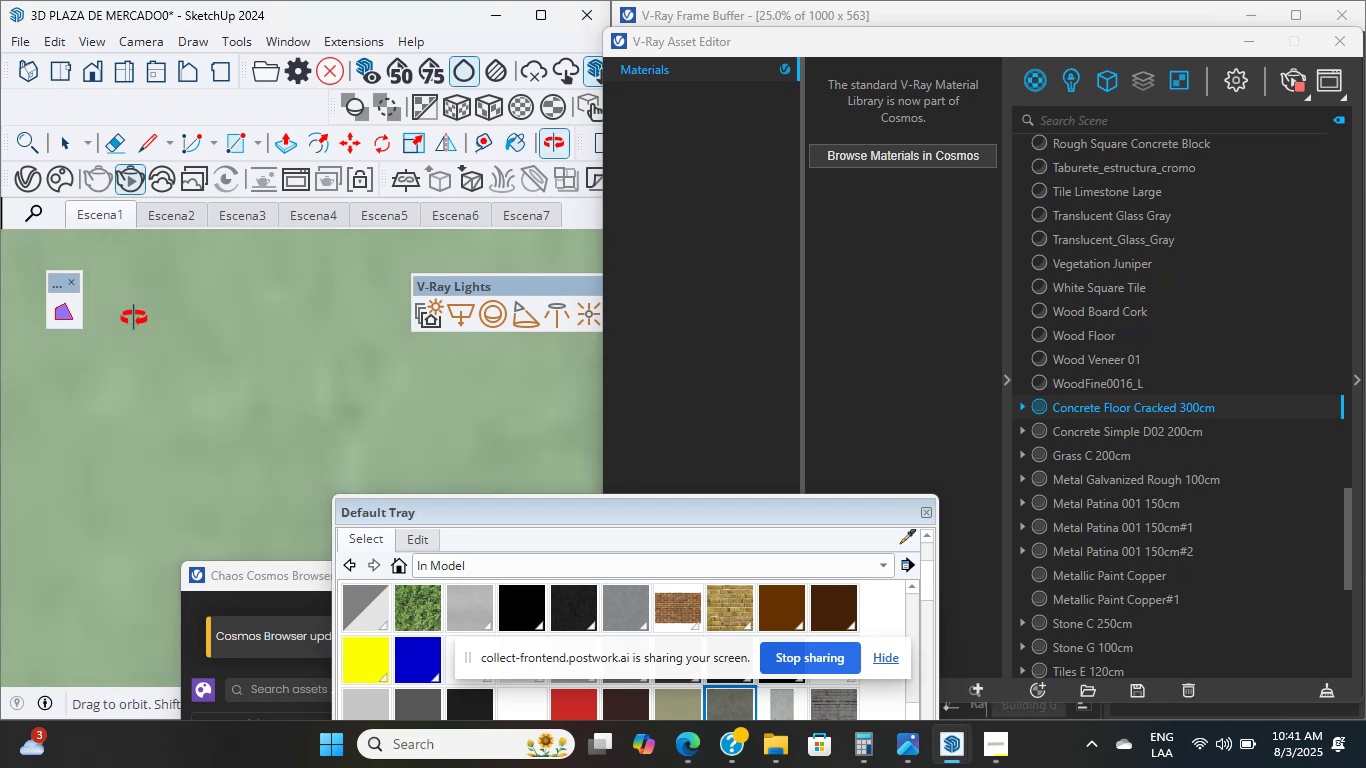 
hold_key(key=ShiftLeft, duration=2.65)
scroll: coordinate [273, 386], scroll_direction: down, amount: 3.0
 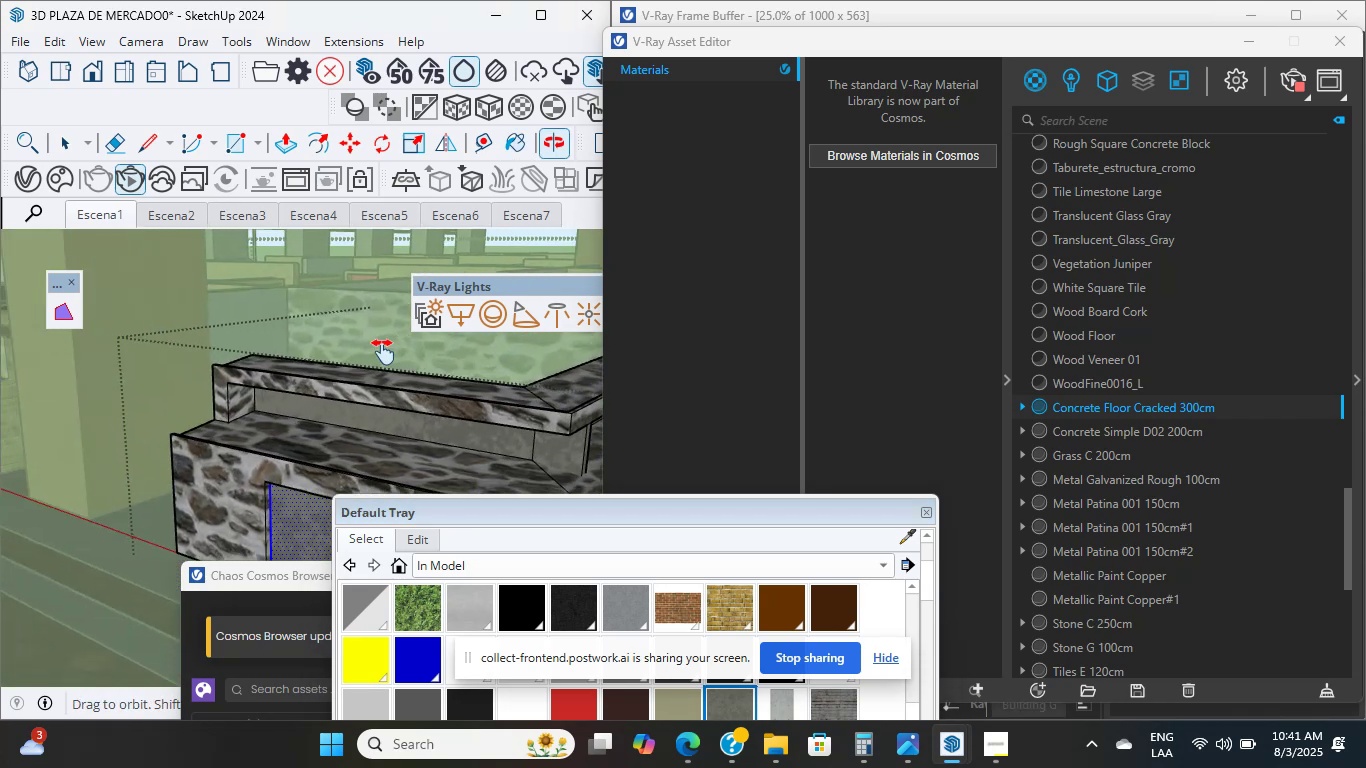 
scroll: coordinate [225, 361], scroll_direction: up, amount: 15.0
 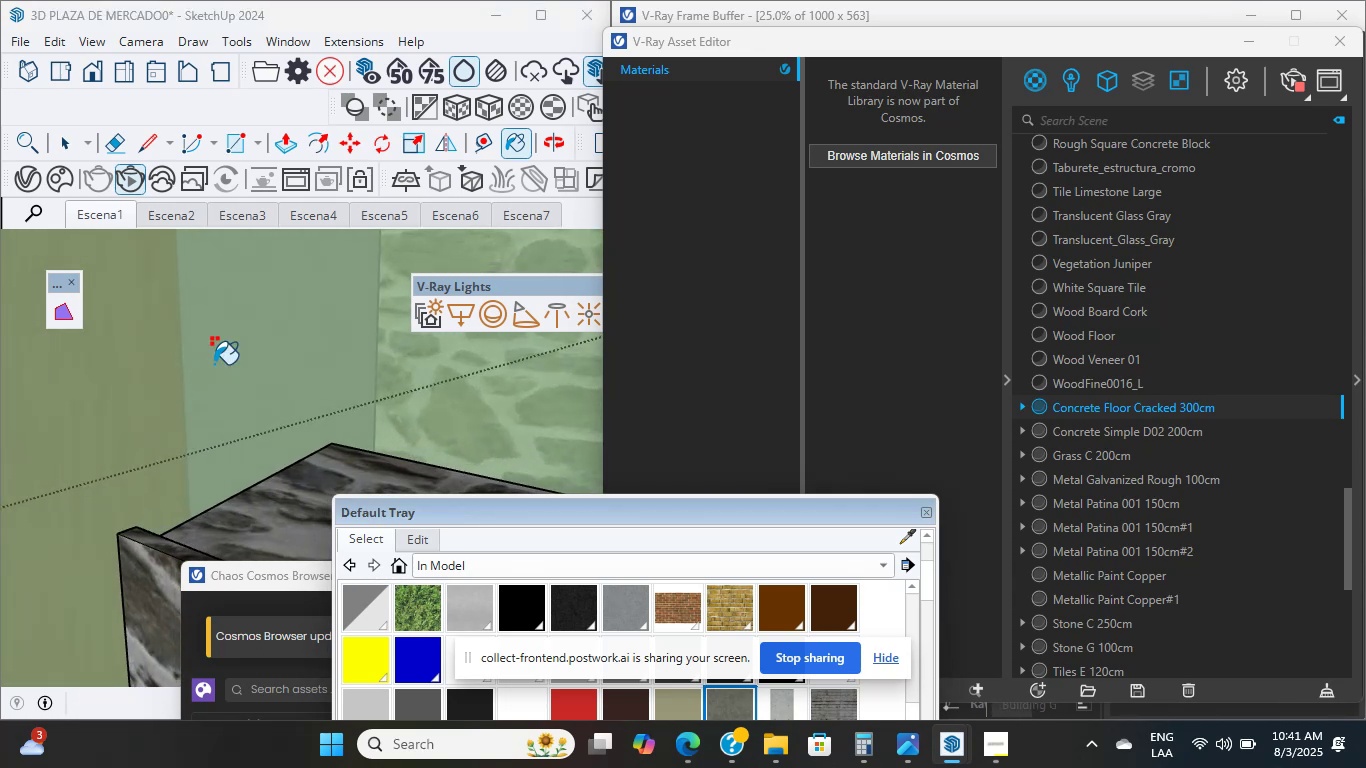 
wait(13.21)
 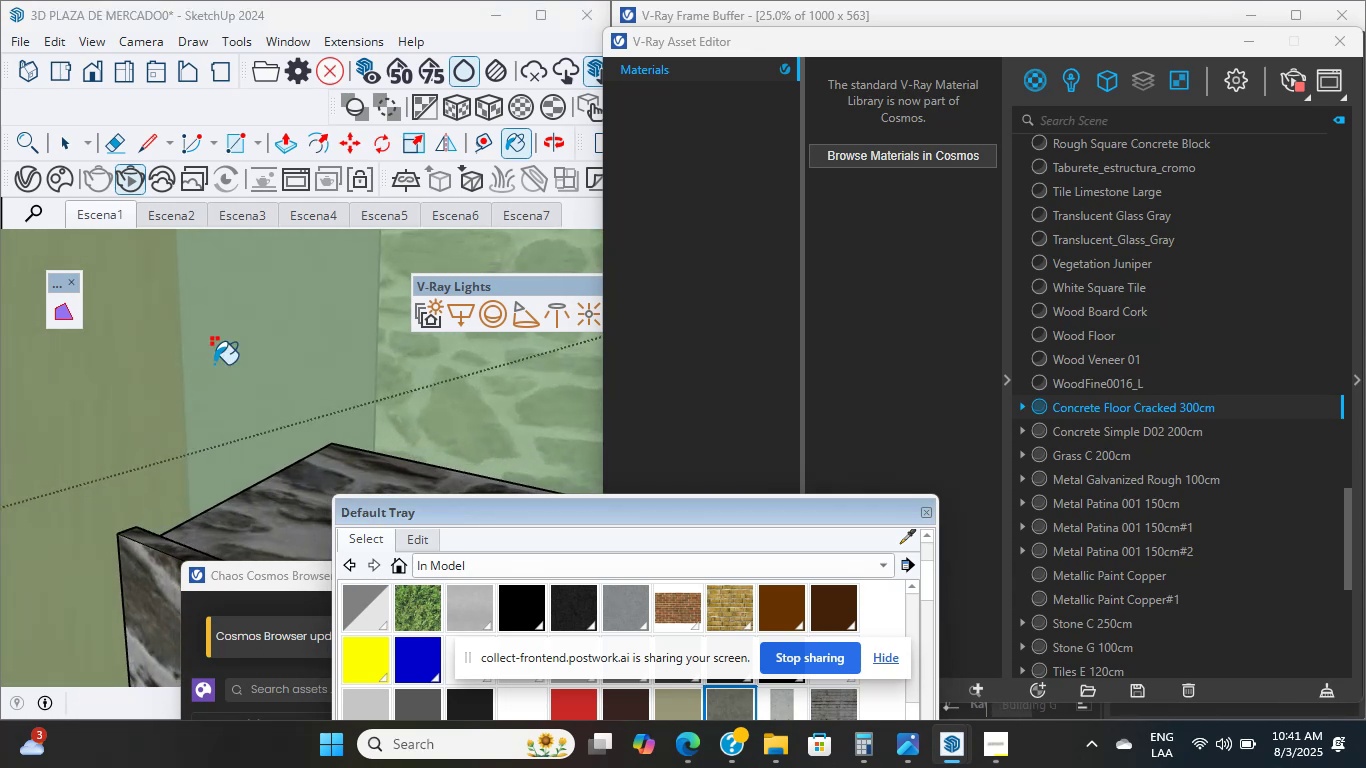 
scroll: coordinate [213, 390], scroll_direction: down, amount: 30.0
 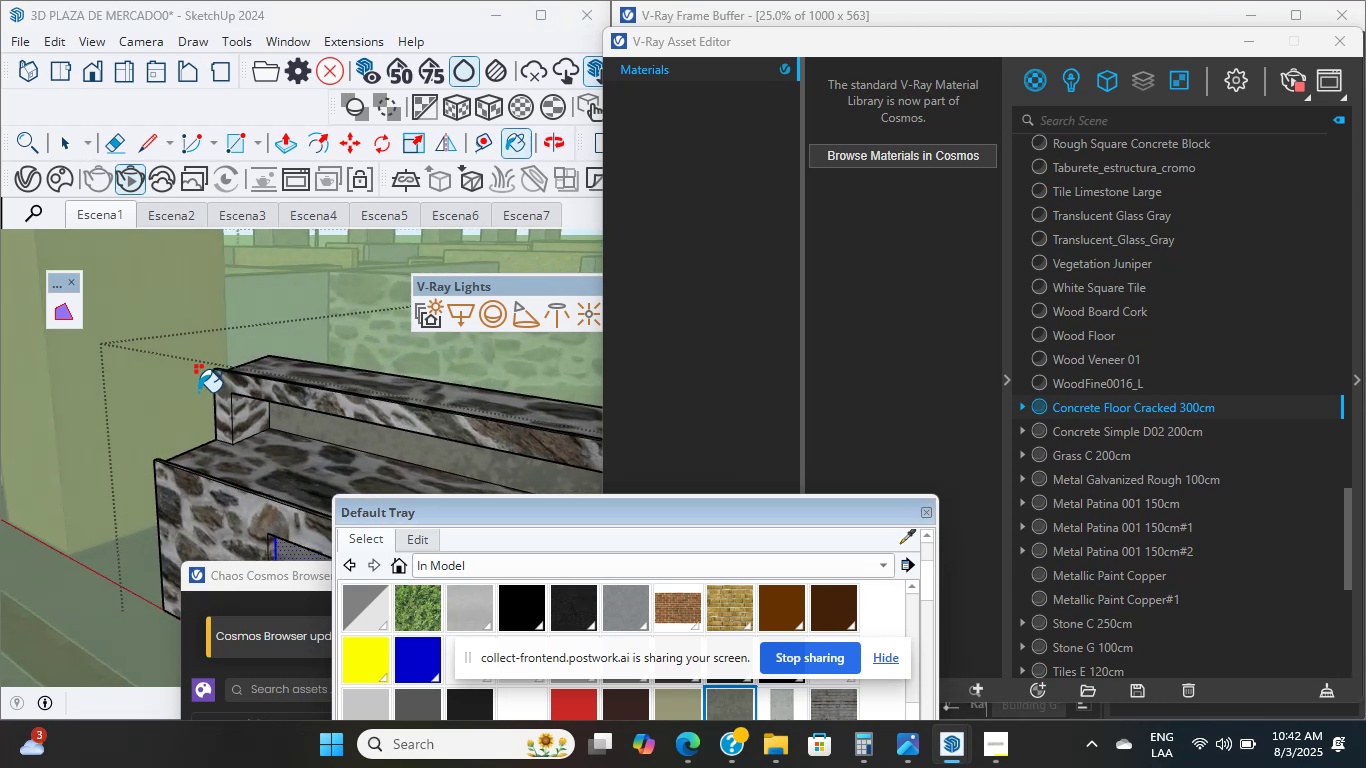 
hold_key(key=ShiftLeft, duration=0.71)
 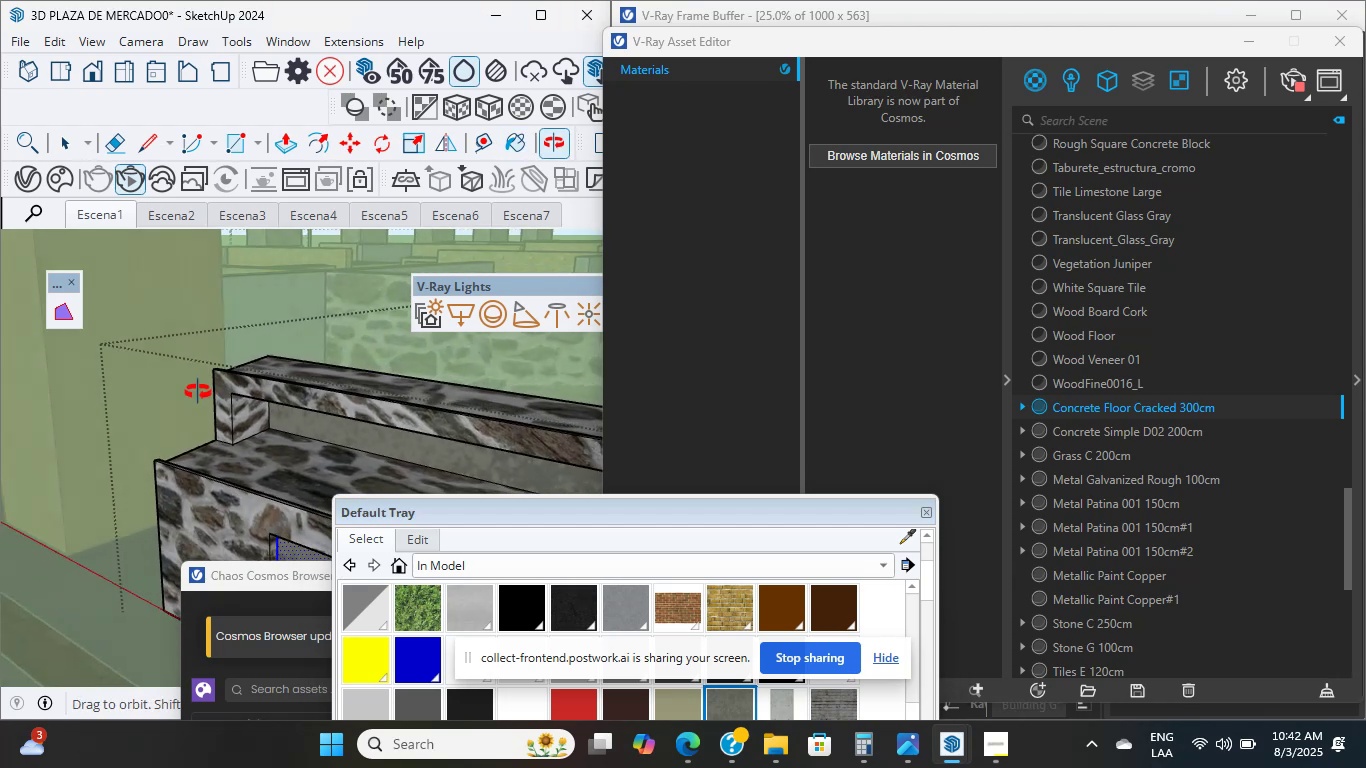 
scroll: coordinate [198, 392], scroll_direction: up, amount: 1.0
 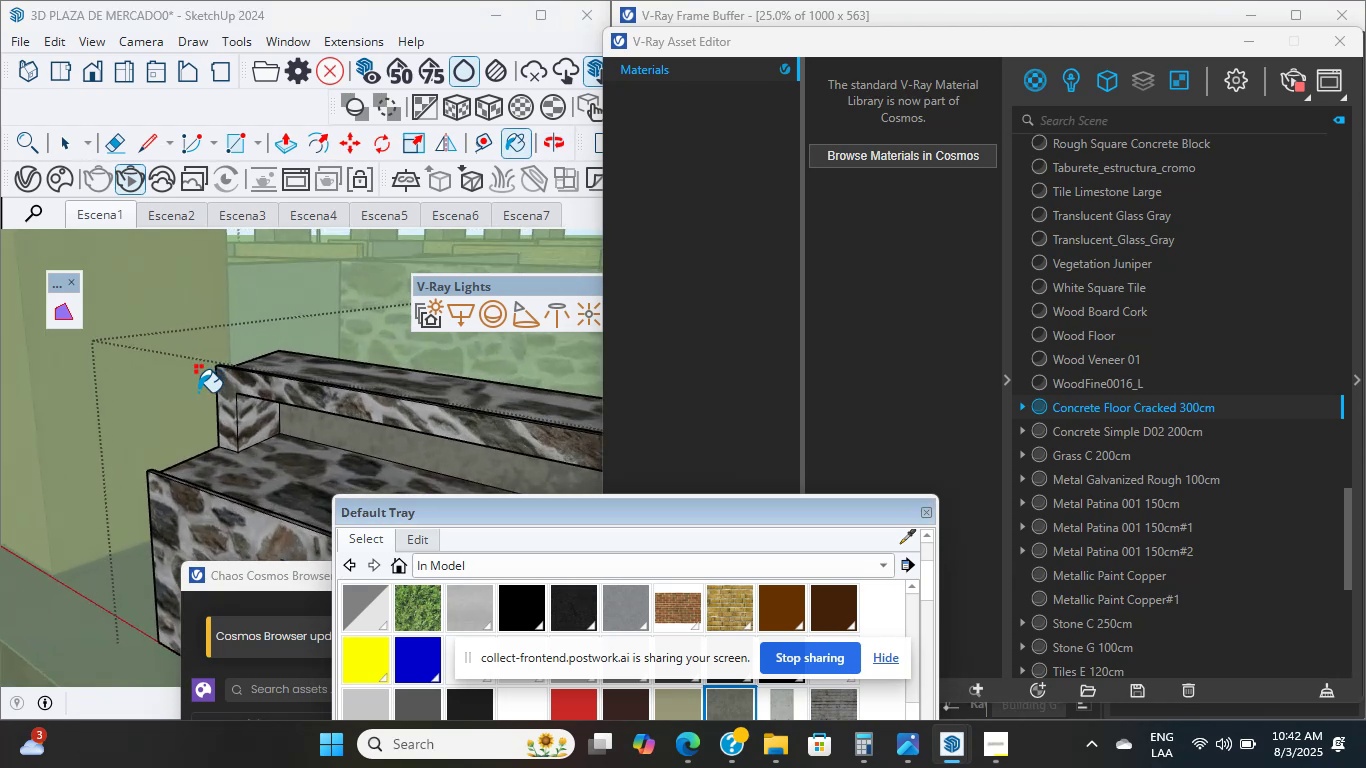 
hold_key(key=ShiftLeft, duration=0.42)
 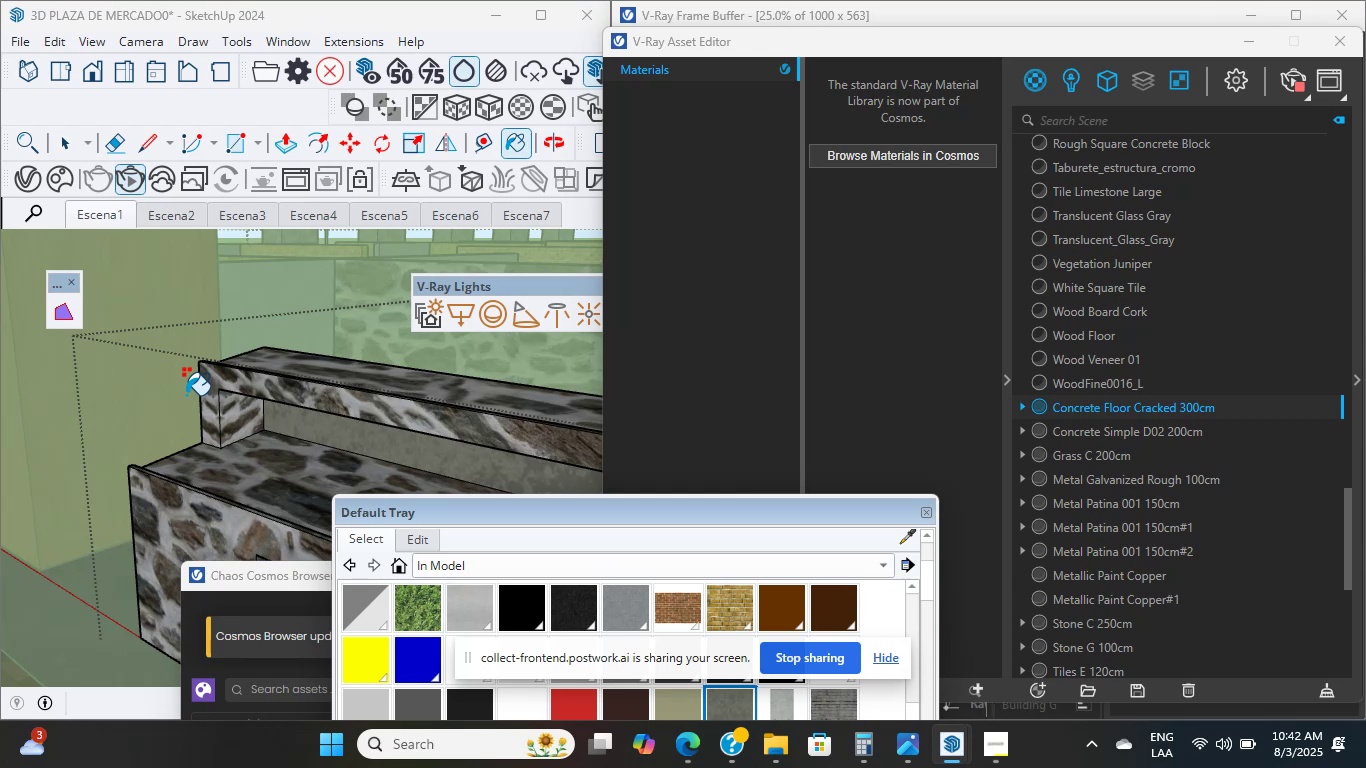 
key(Shift+ShiftLeft)
 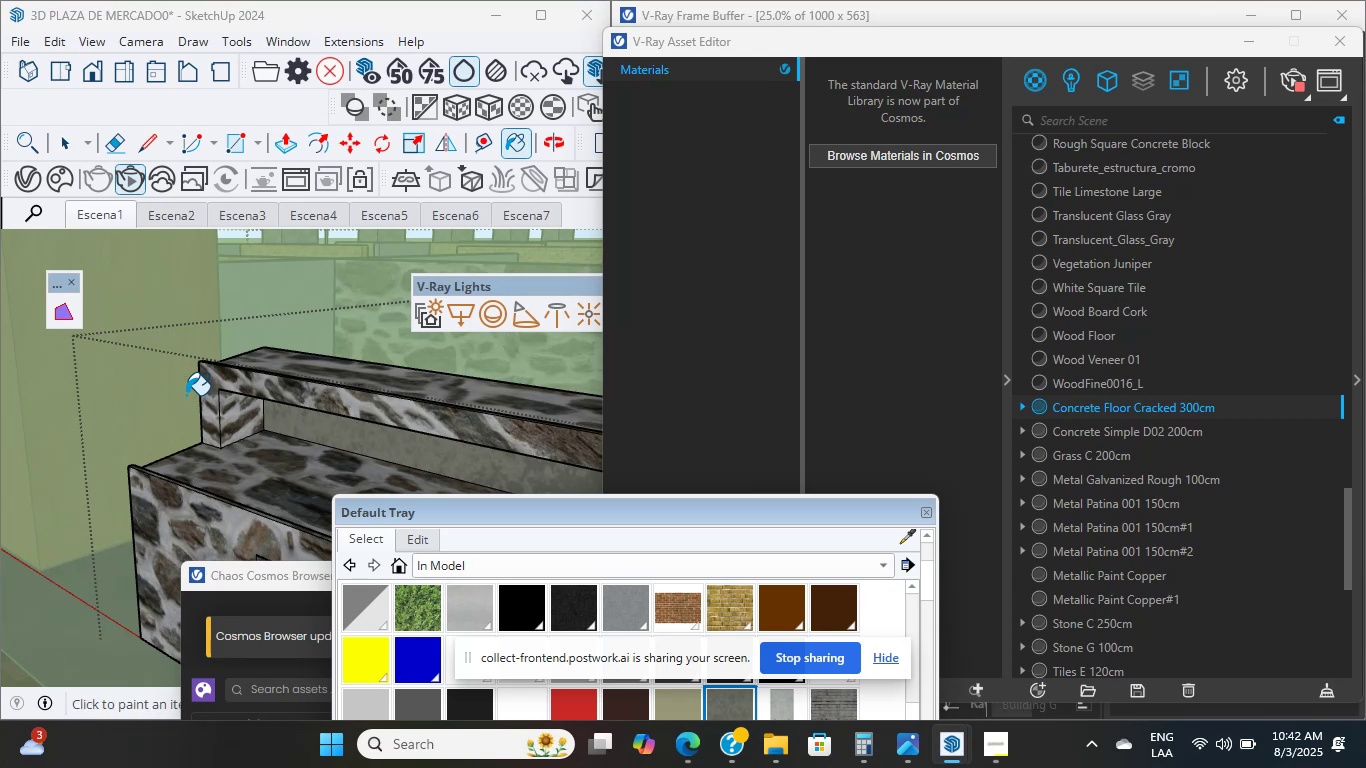 
wait(9.3)
 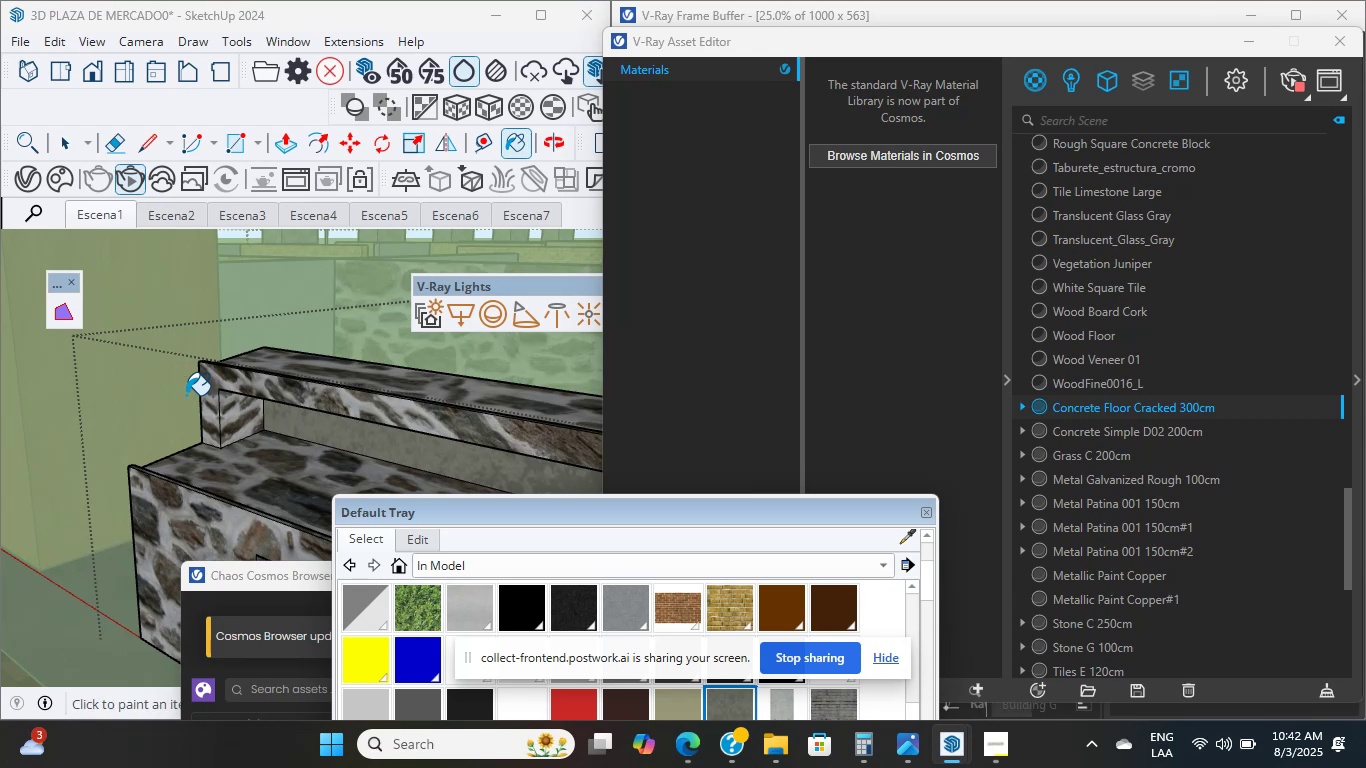 
scroll: coordinate [180, 395], scroll_direction: up, amount: 2.0
 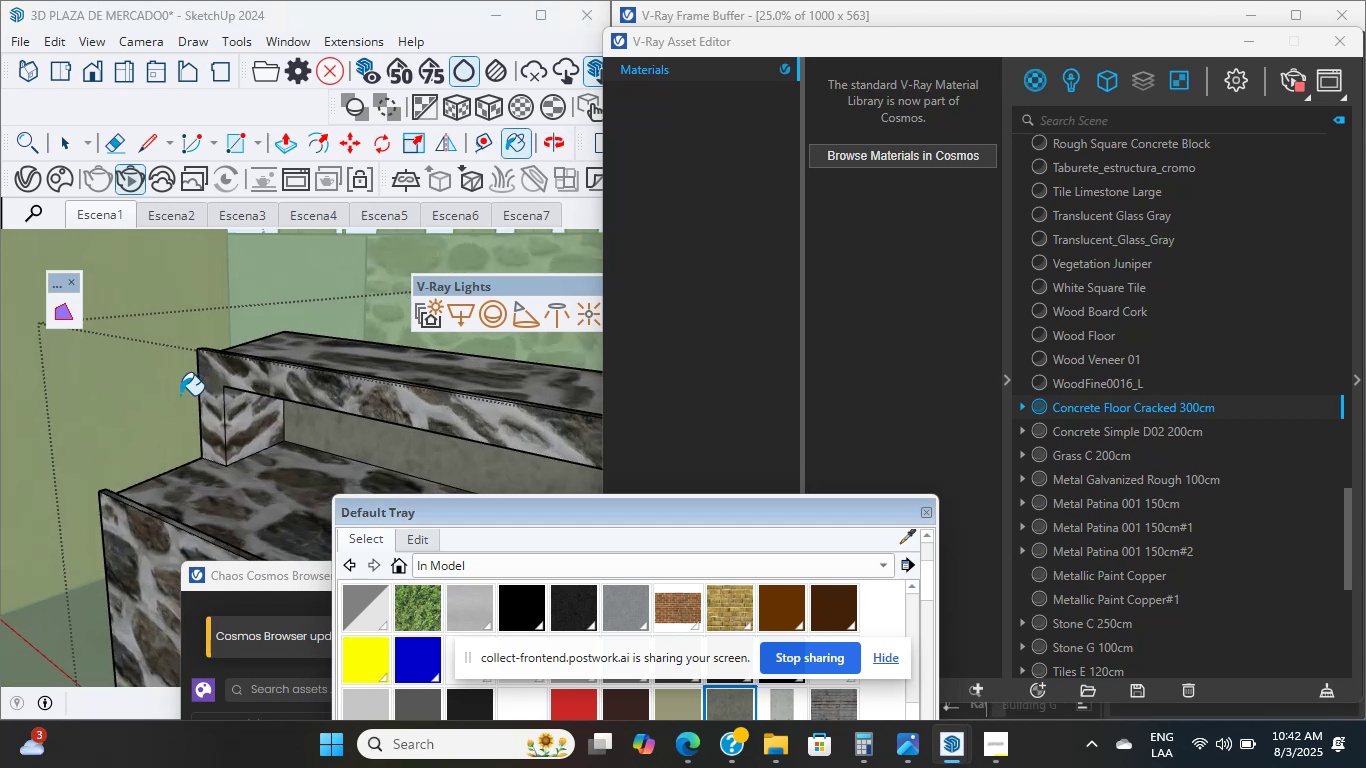 
wait(5.49)
 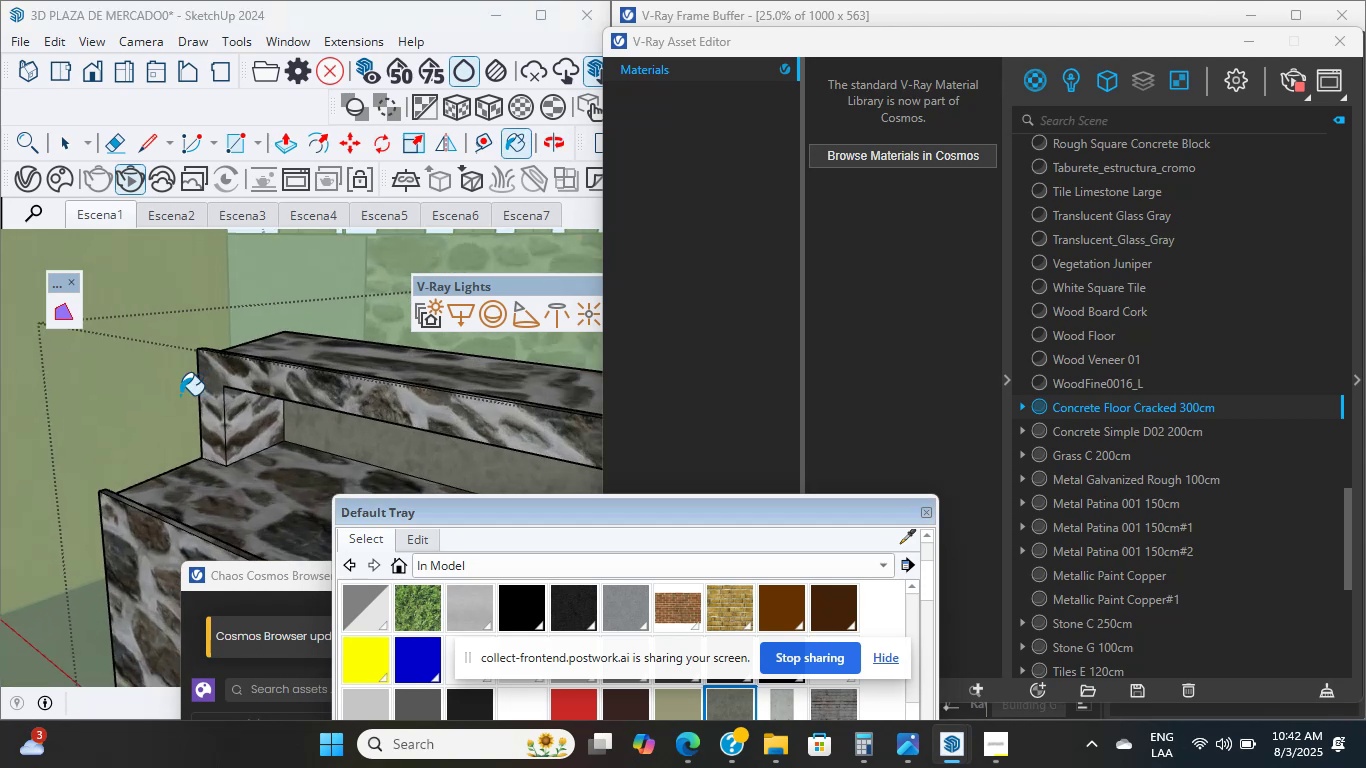 
scroll: coordinate [227, 390], scroll_direction: down, amount: 22.0
 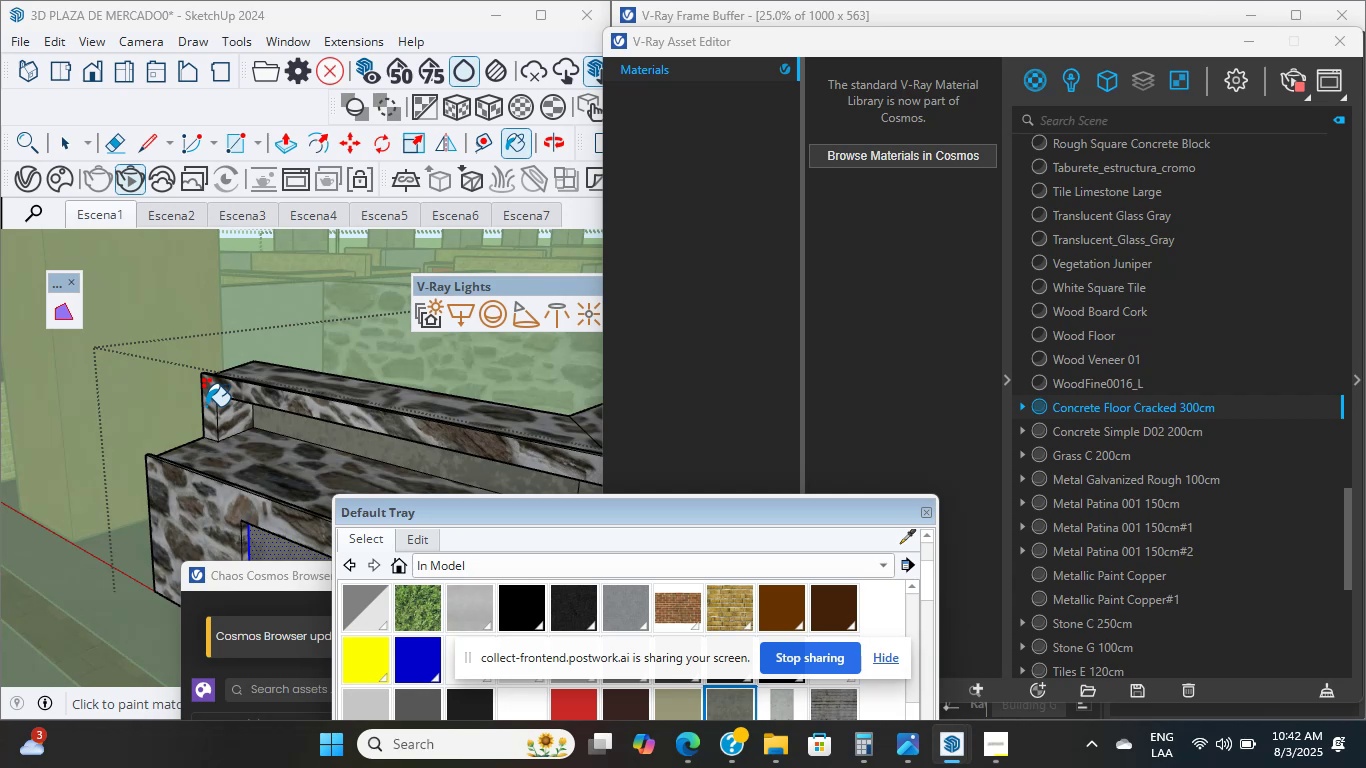 
hold_key(key=ShiftLeft, duration=2.33)
scroll: coordinate [302, 422], scroll_direction: up, amount: 8.0
 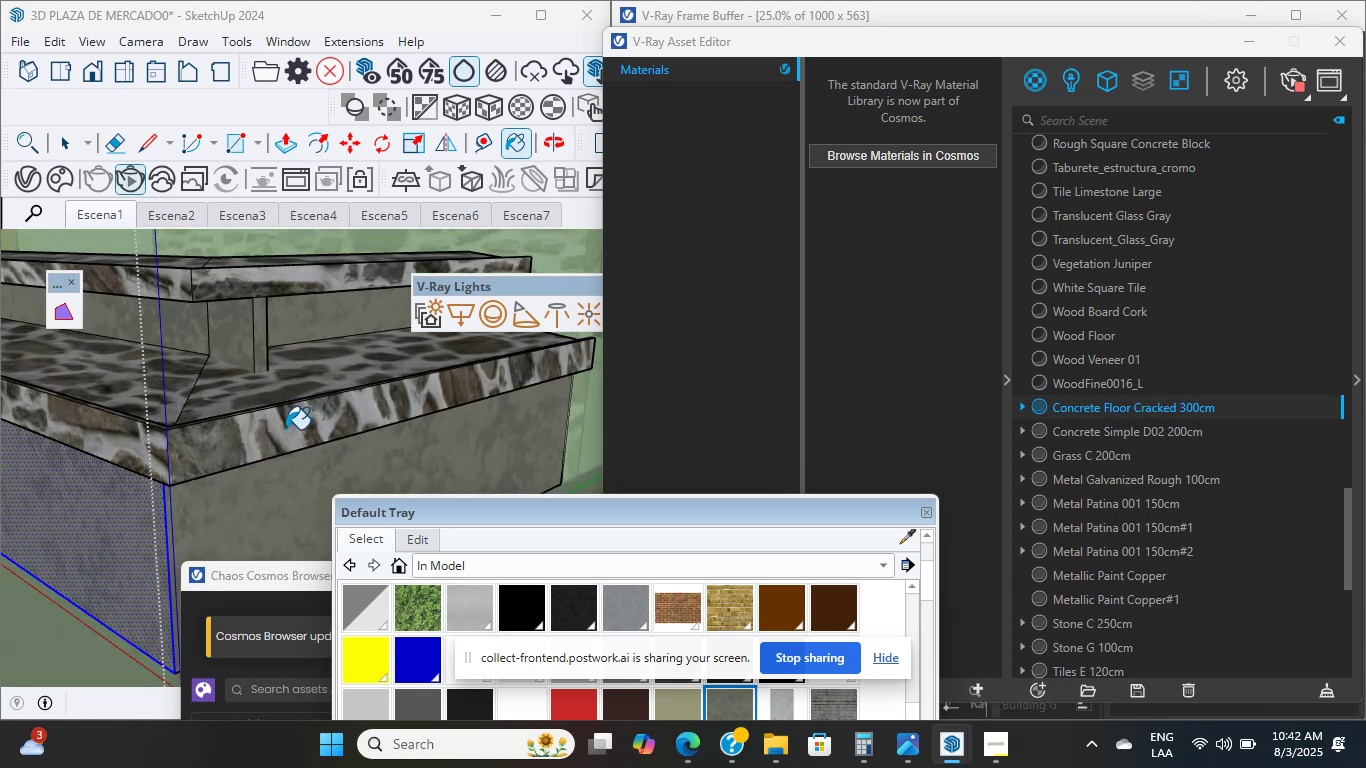 
wait(8.68)
 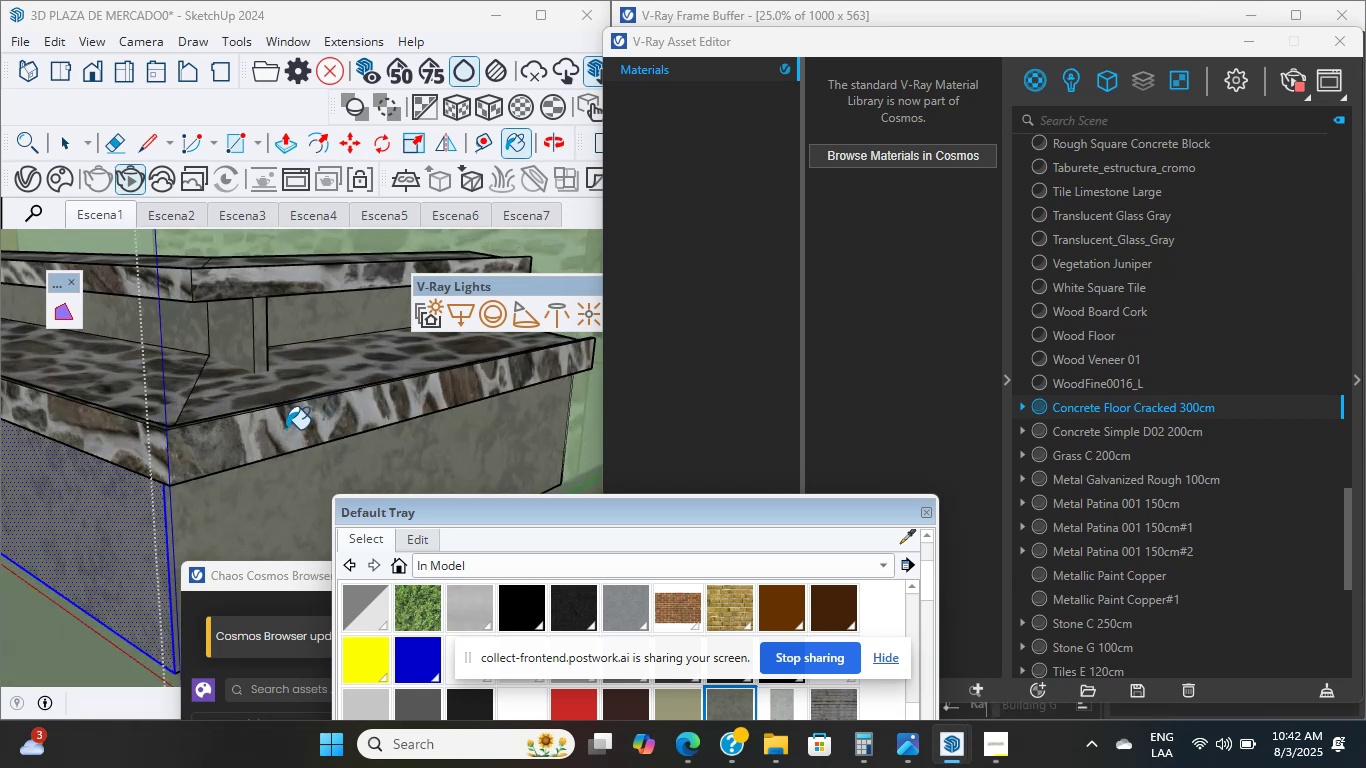 
scroll: coordinate [280, 419], scroll_direction: up, amount: 6.0
 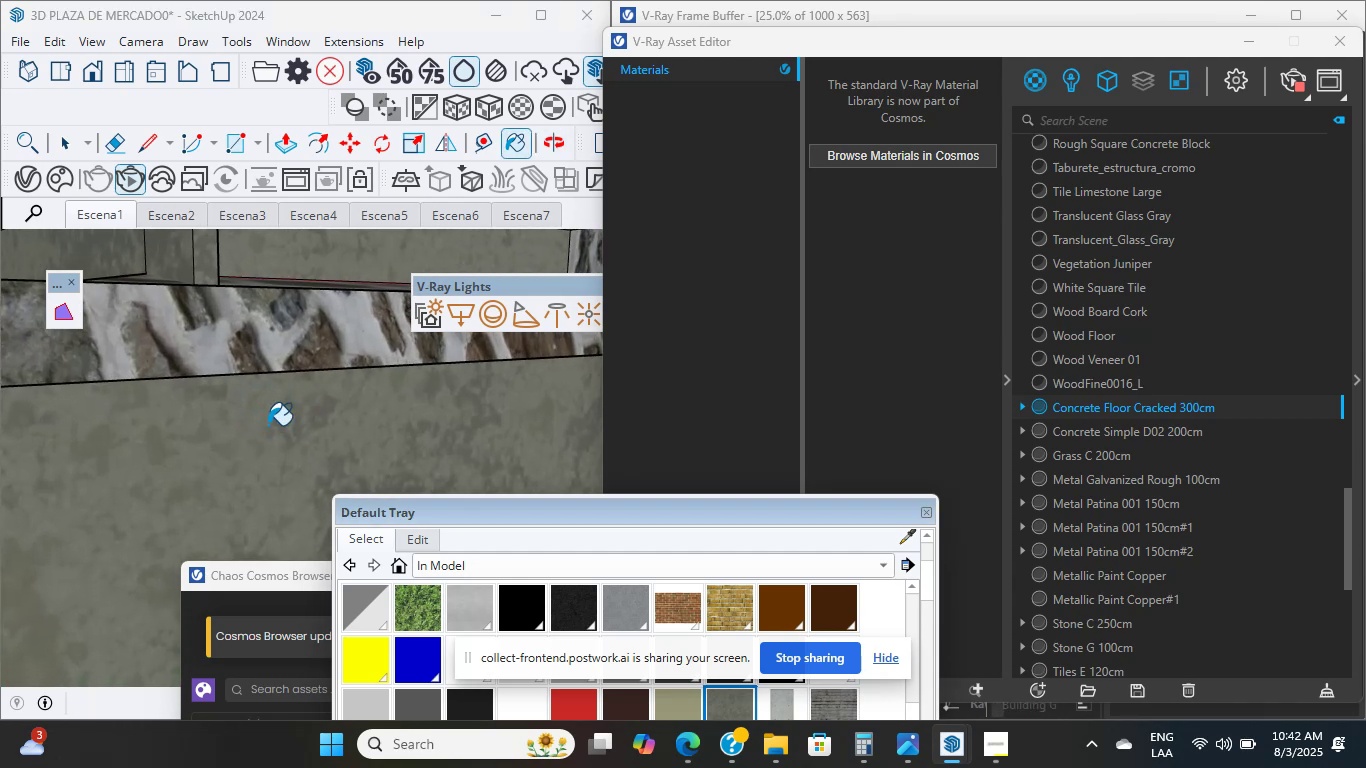 
wait(7.01)
 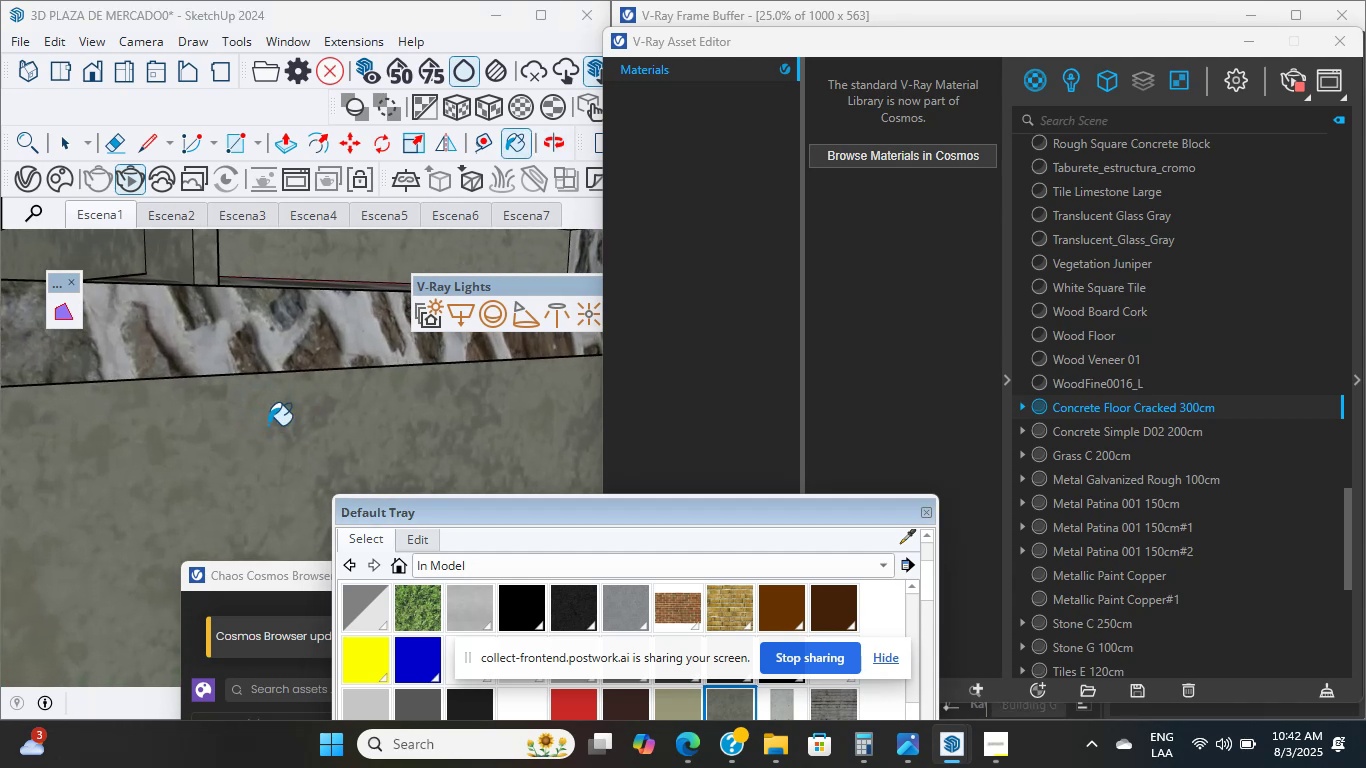 
scroll: coordinate [305, 451], scroll_direction: up, amount: 6.0
 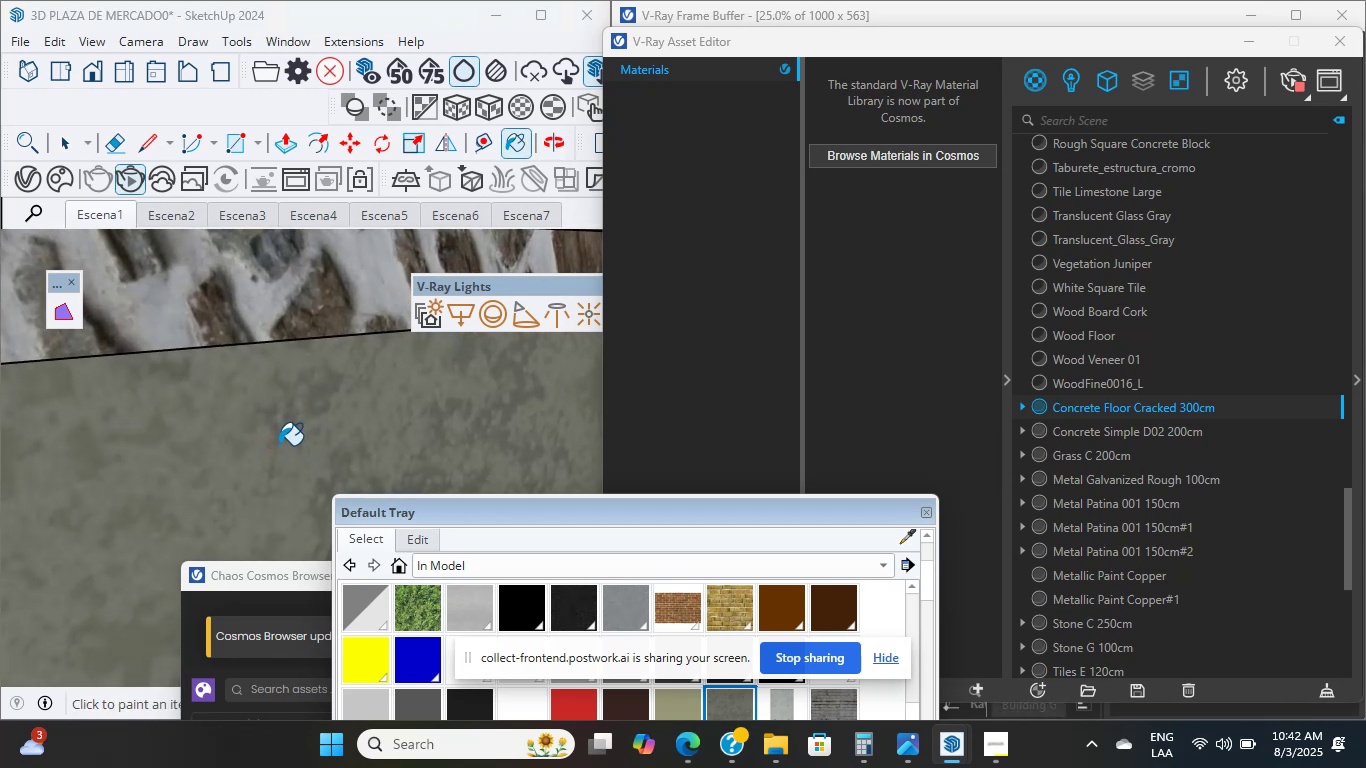 
left_click([735, 400])
 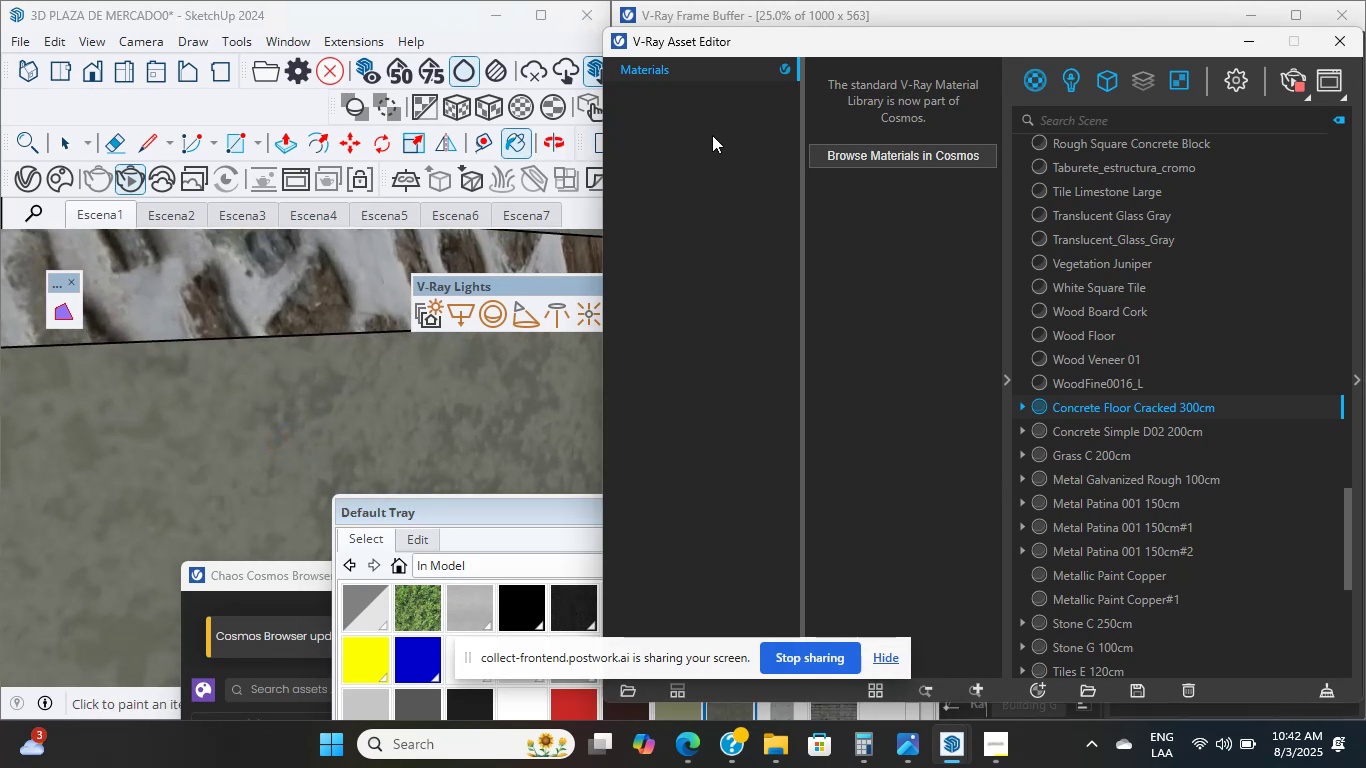 
scroll: coordinate [712, 135], scroll_direction: down, amount: 1.0
 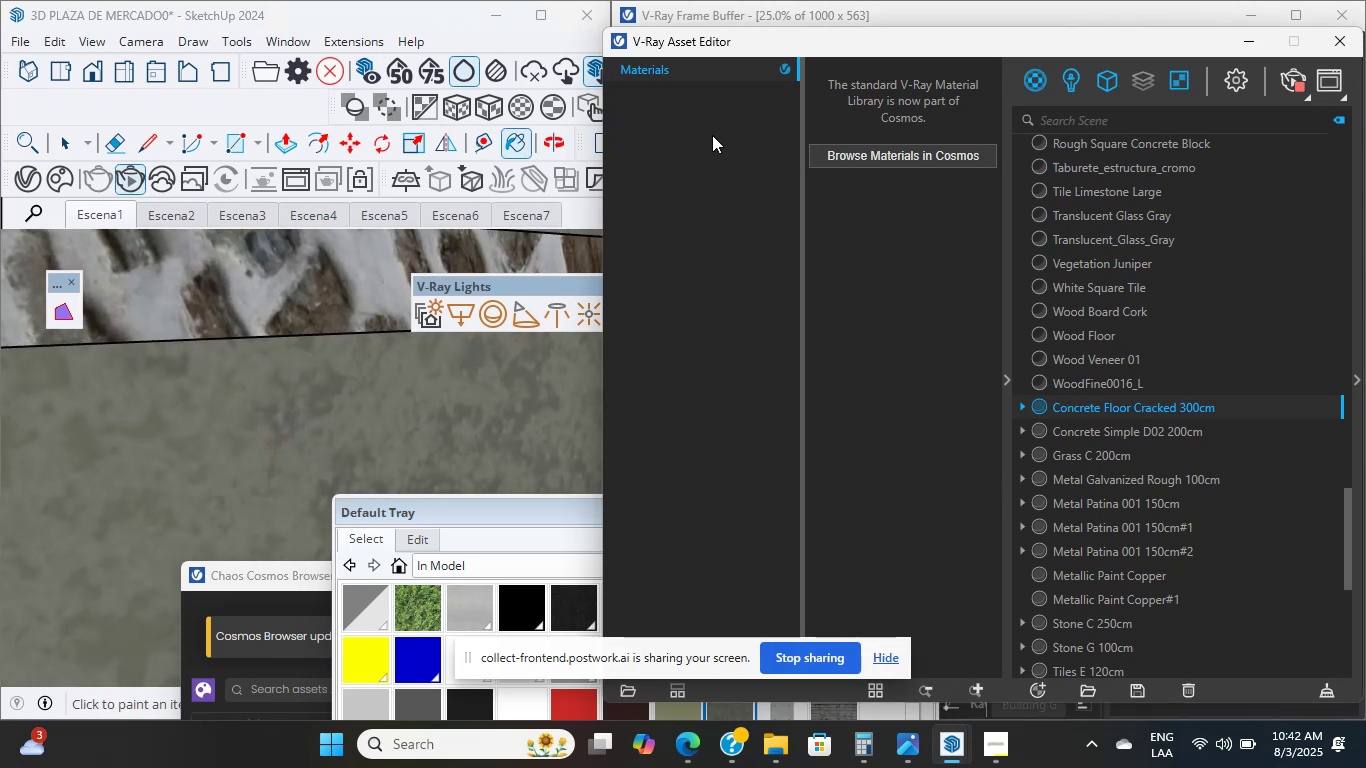 
left_click([712, 135])
 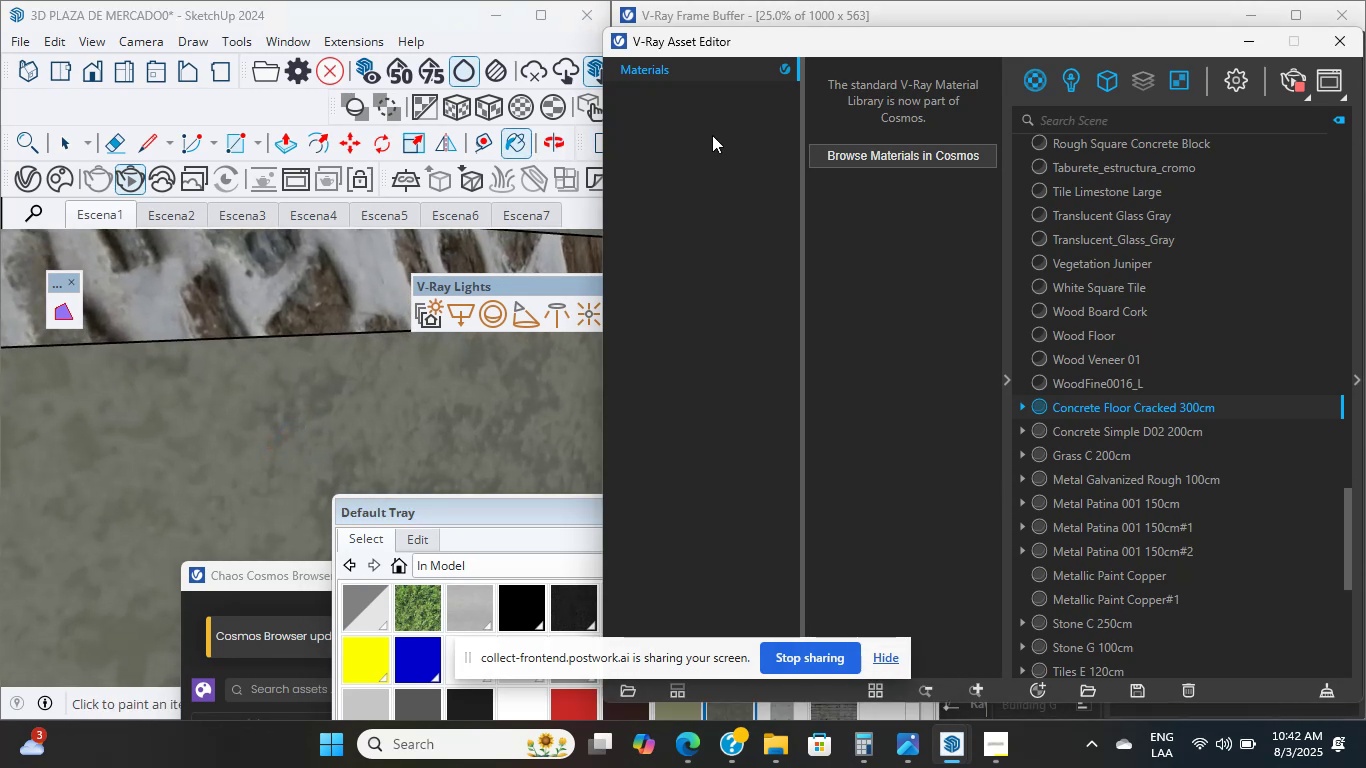 
left_click([712, 135])
 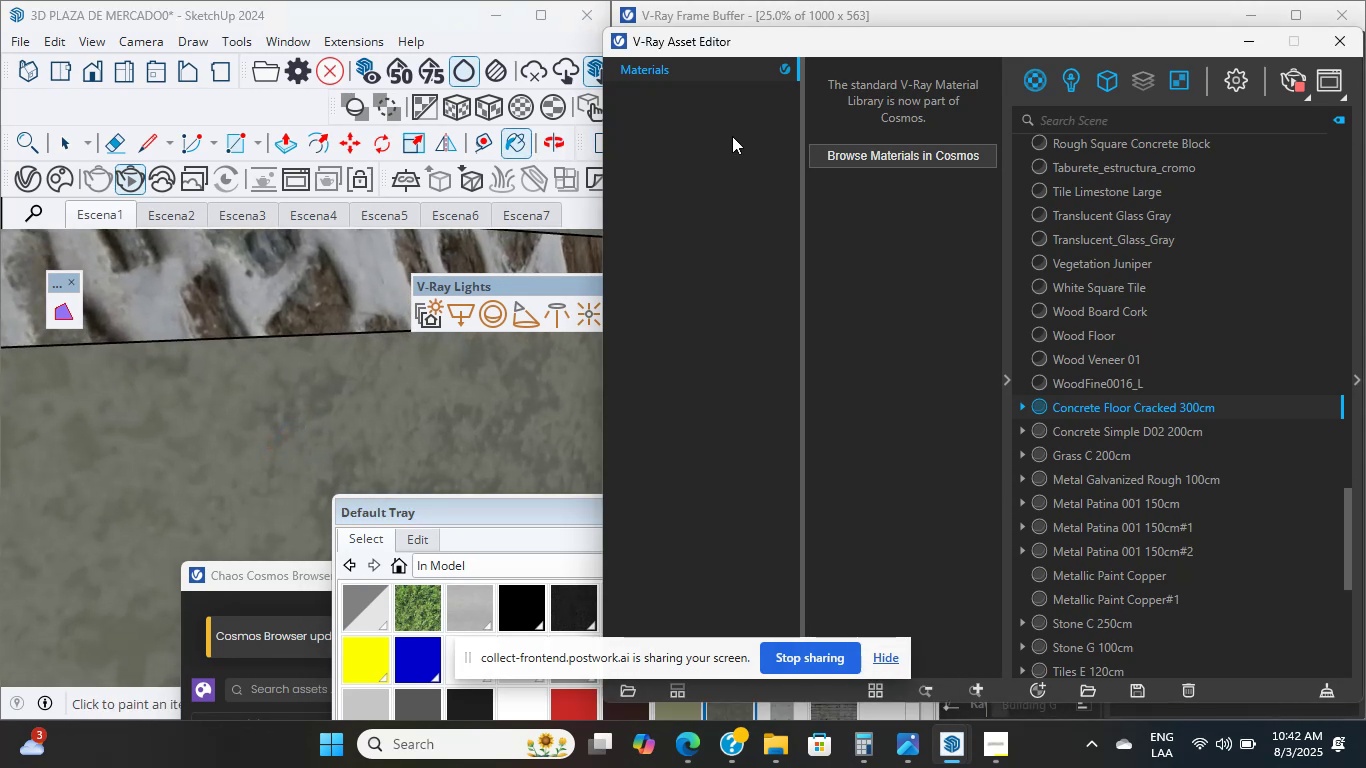 
left_click([732, 136])
 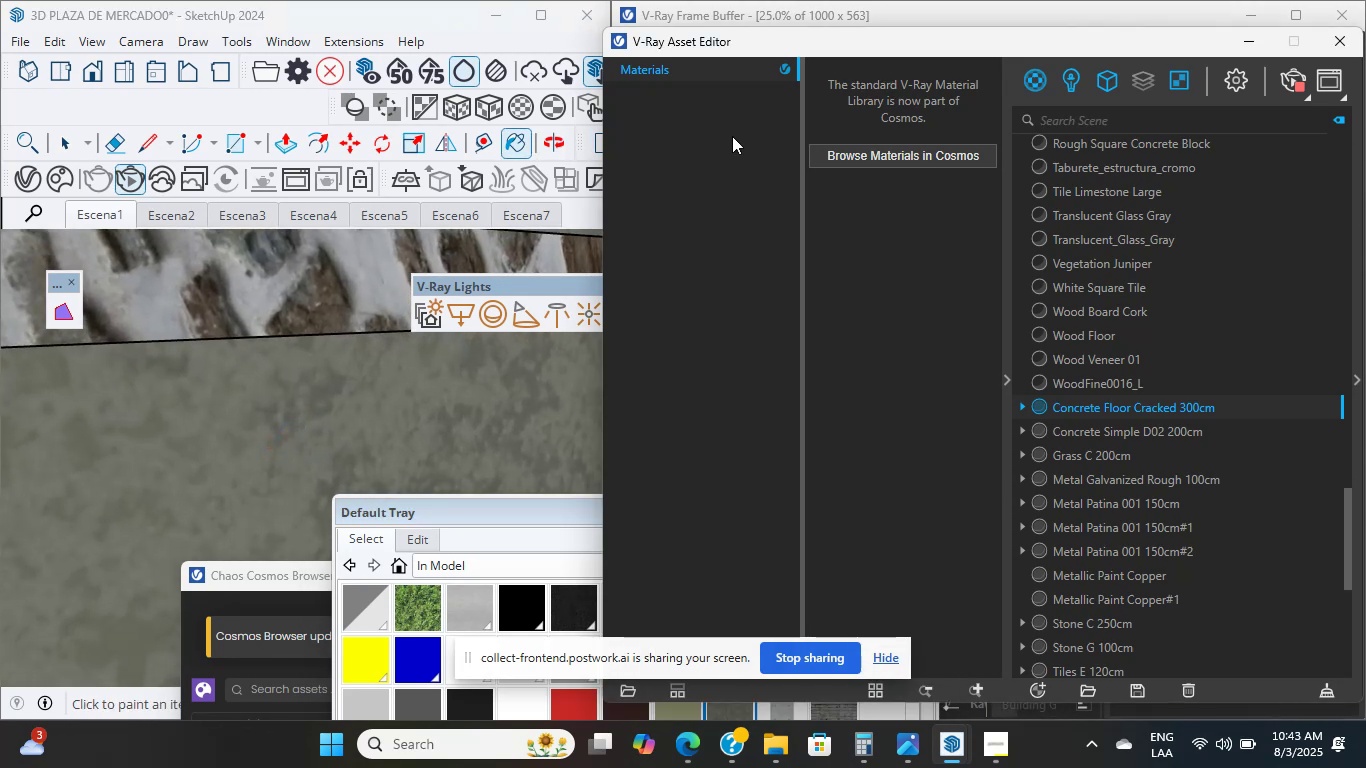 
scroll: coordinate [732, 136], scroll_direction: up, amount: 2.0
 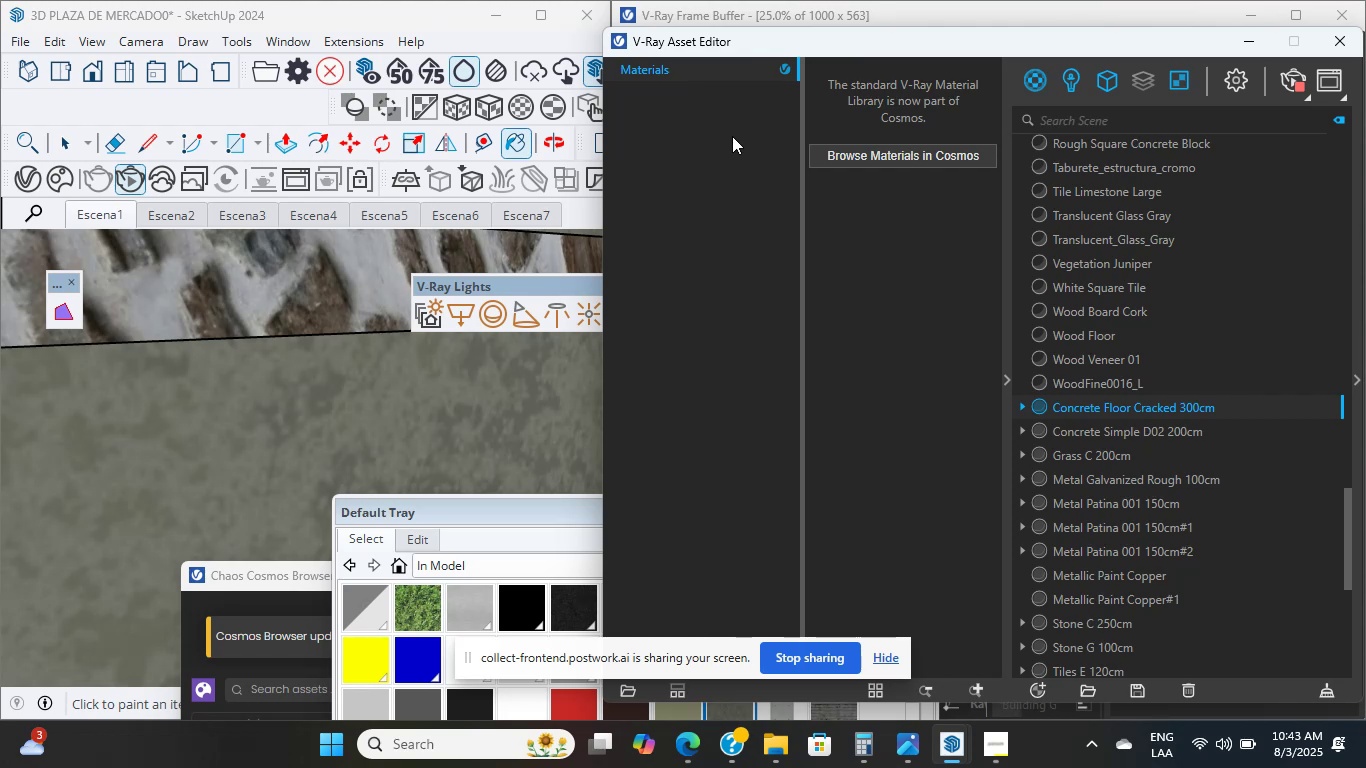 
left_click([732, 136])
 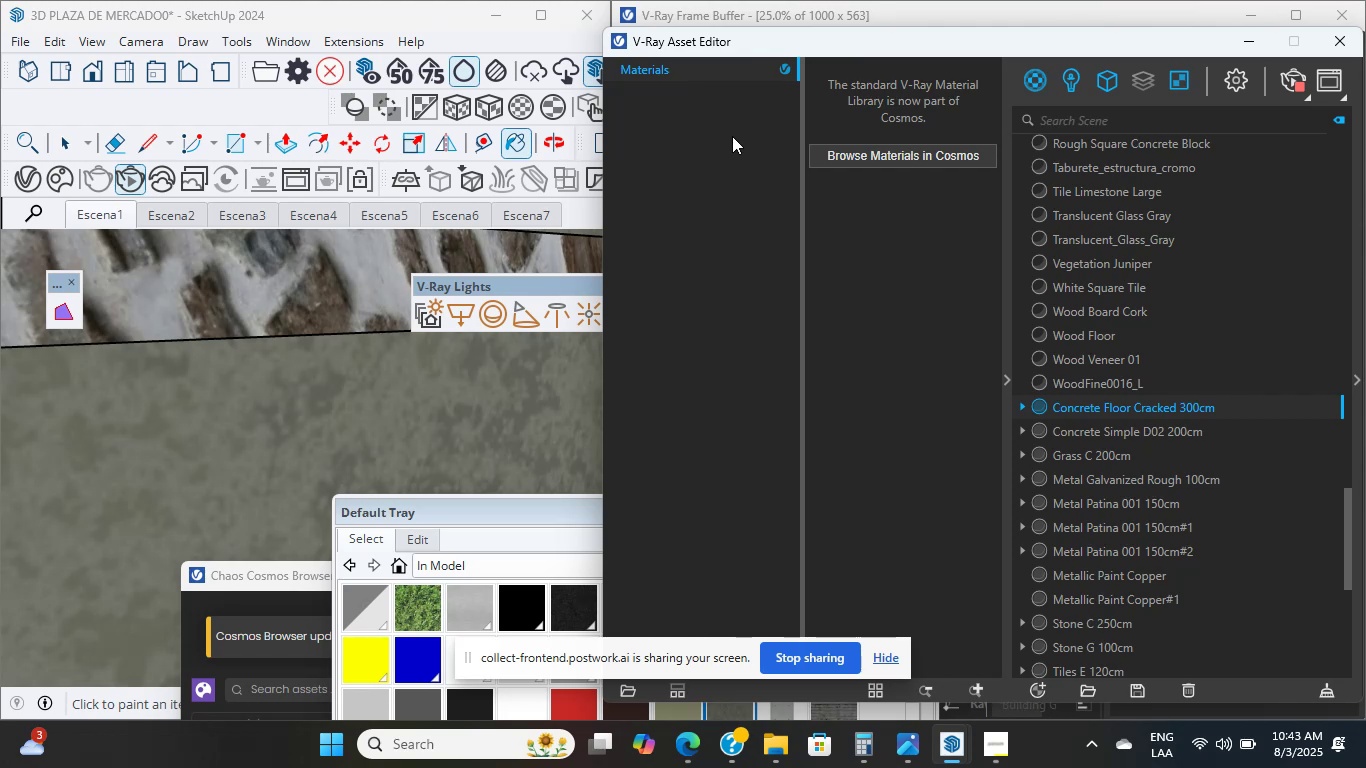 
left_click([732, 136])
 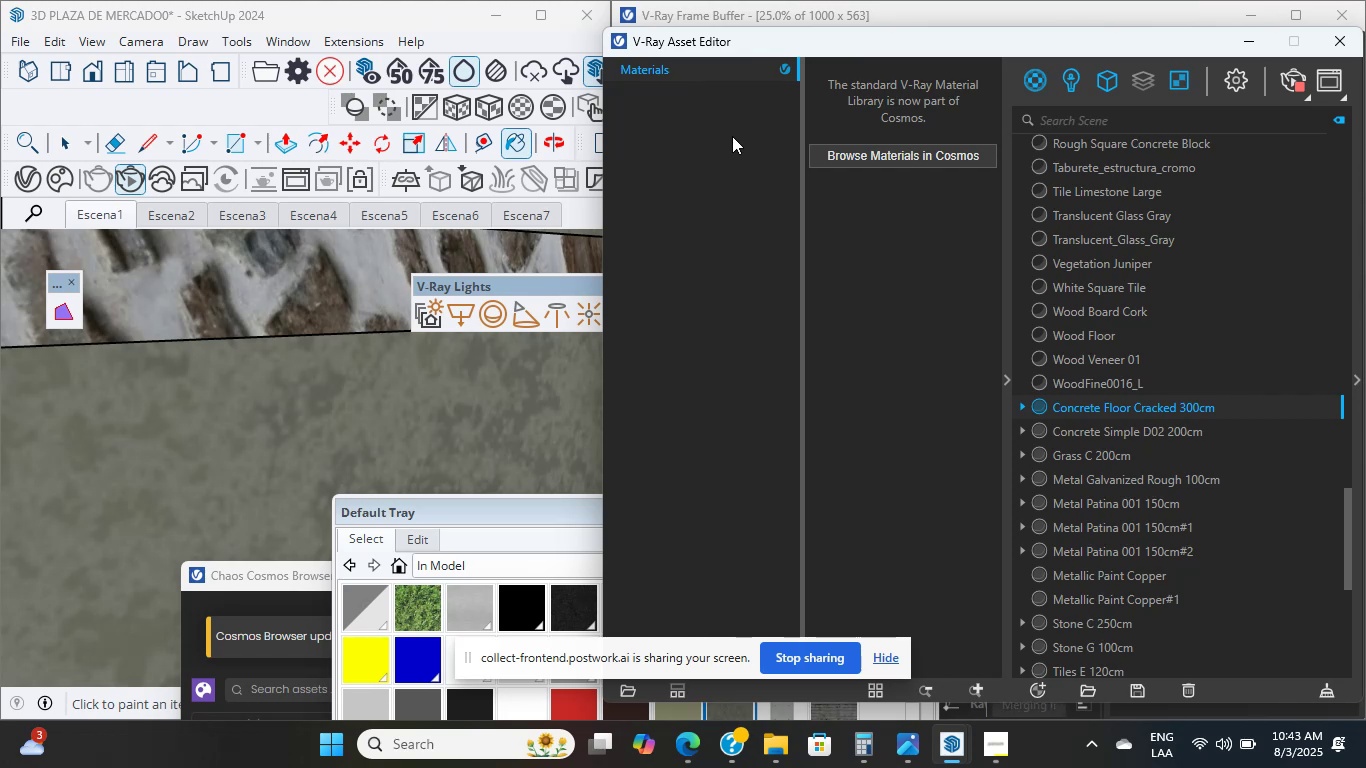 
scroll: coordinate [732, 136], scroll_direction: none, amount: 0.0
 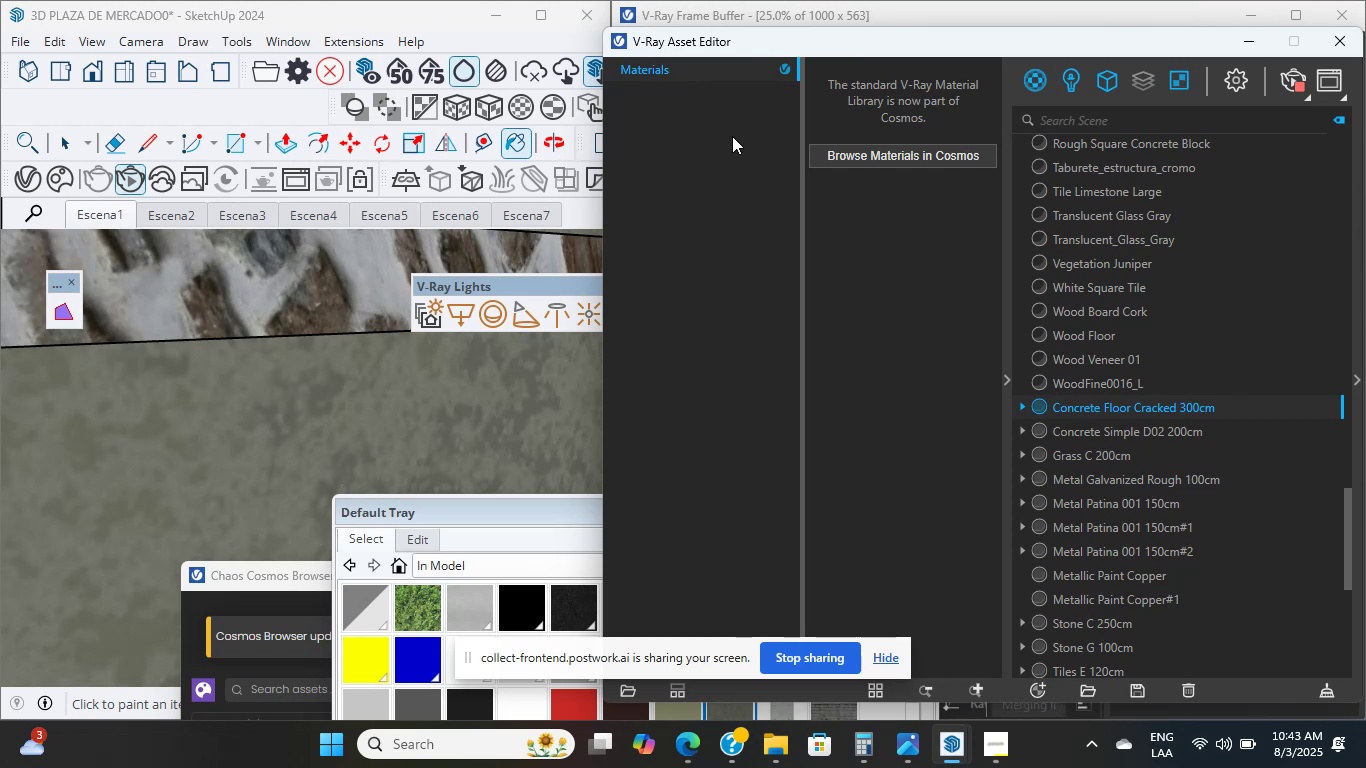 
double_click([732, 136])
 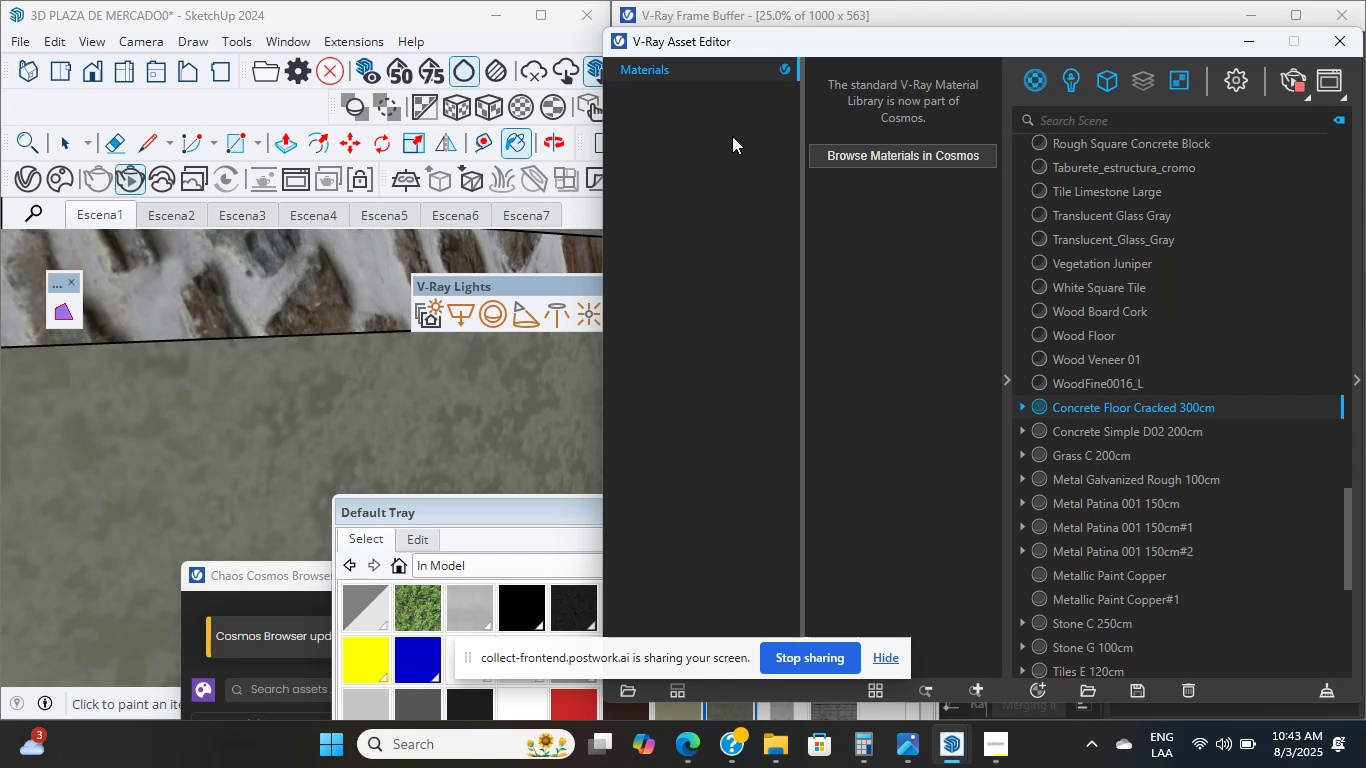 
triple_click([732, 136])
 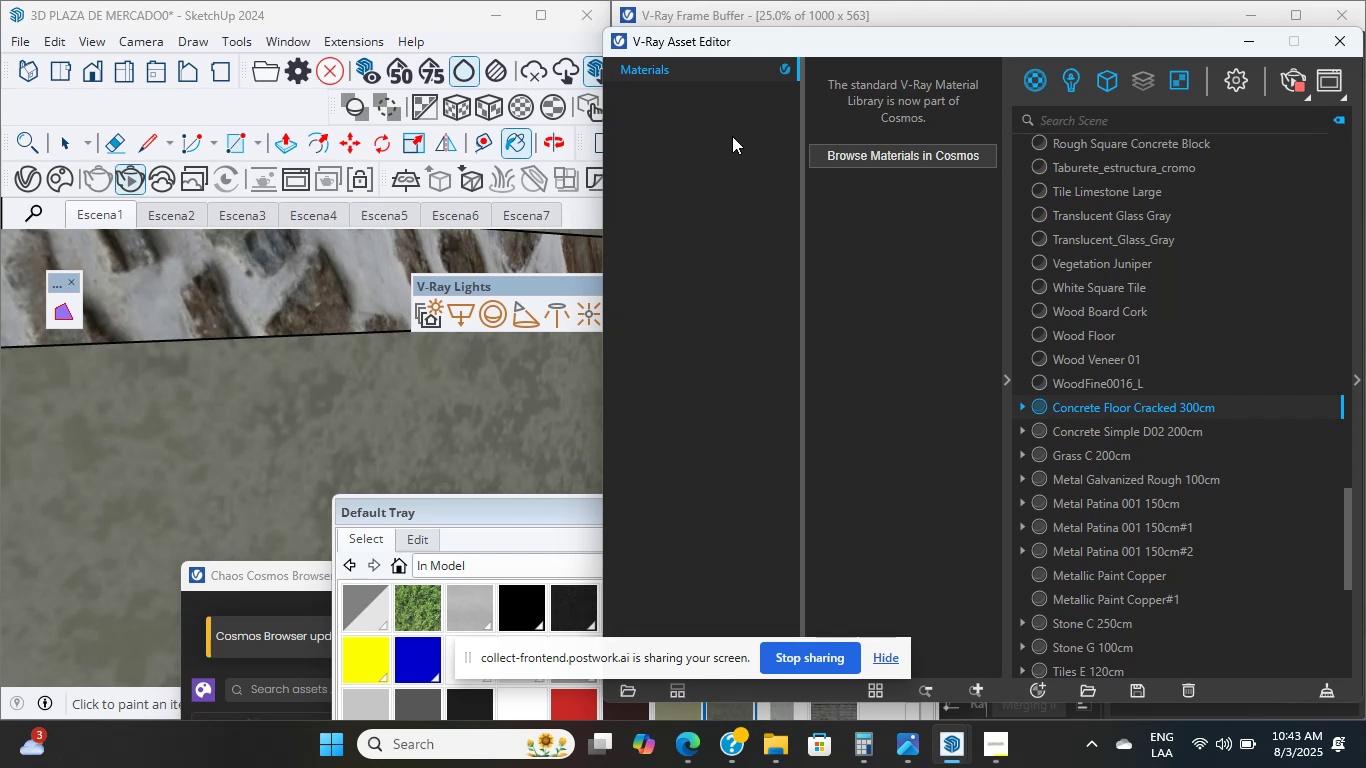 
left_click([732, 136])
 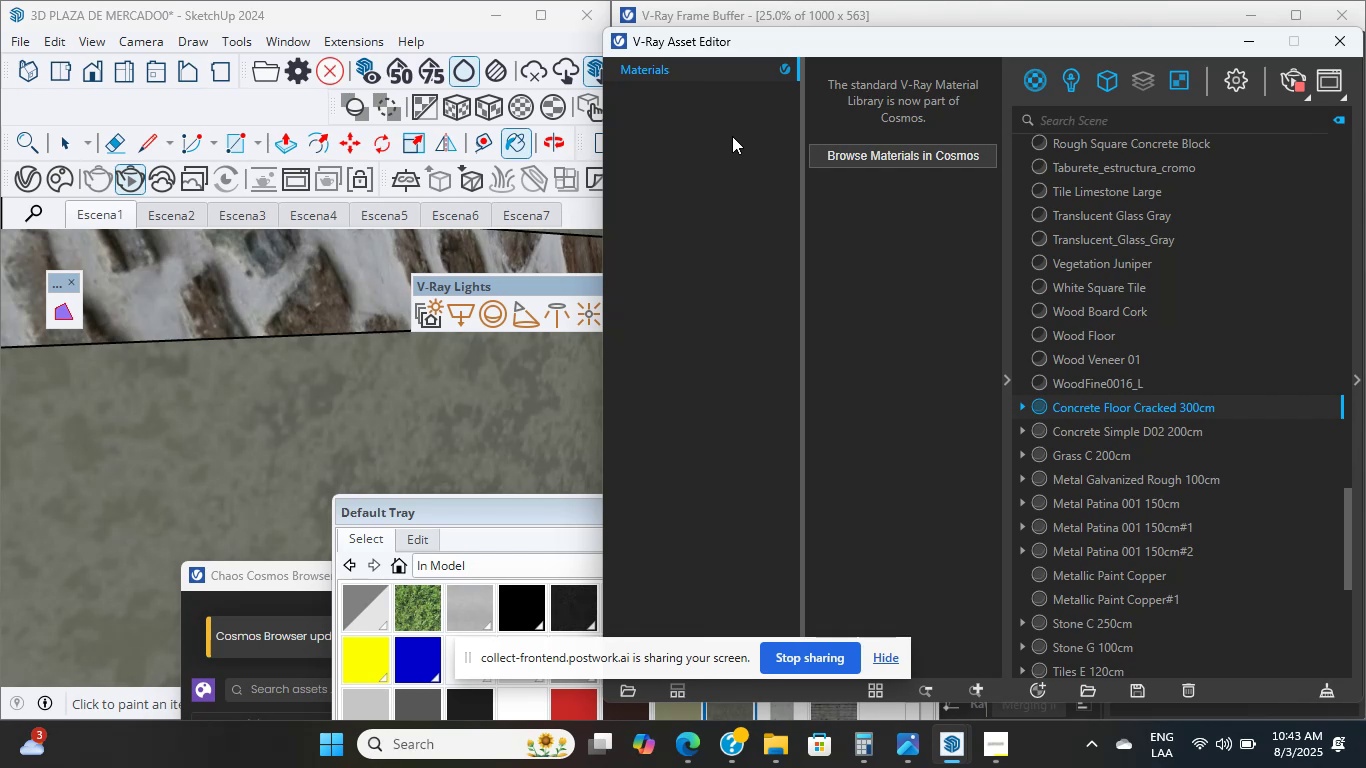 
left_click([732, 136])
 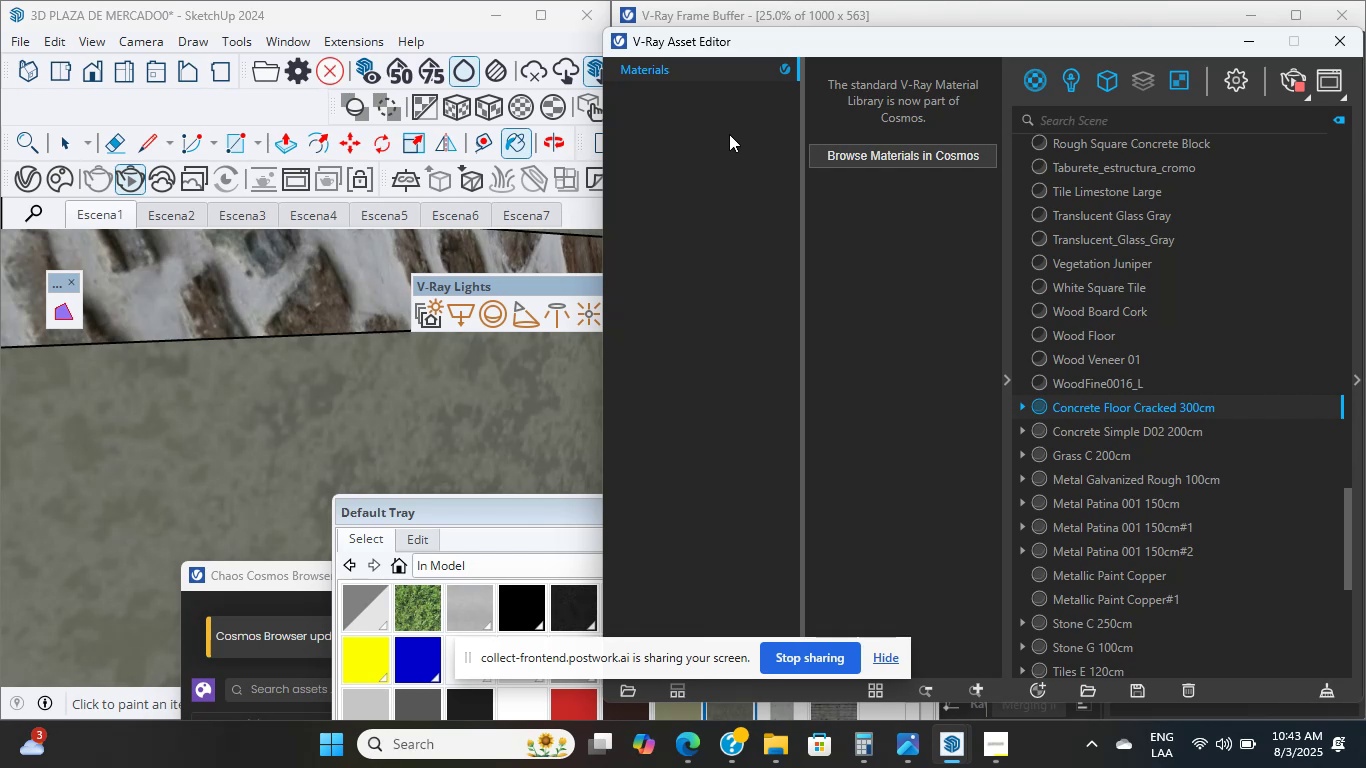 
double_click([729, 134])
 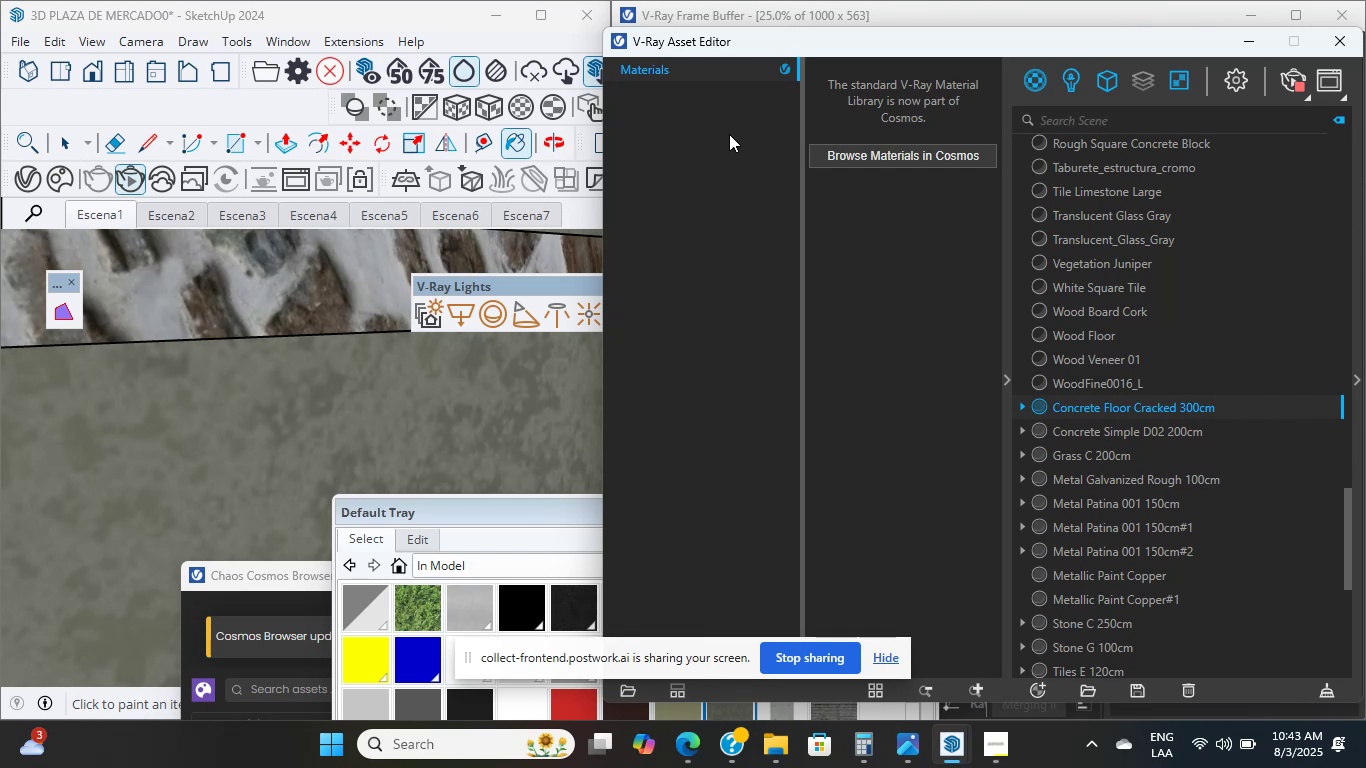 
triple_click([729, 134])
 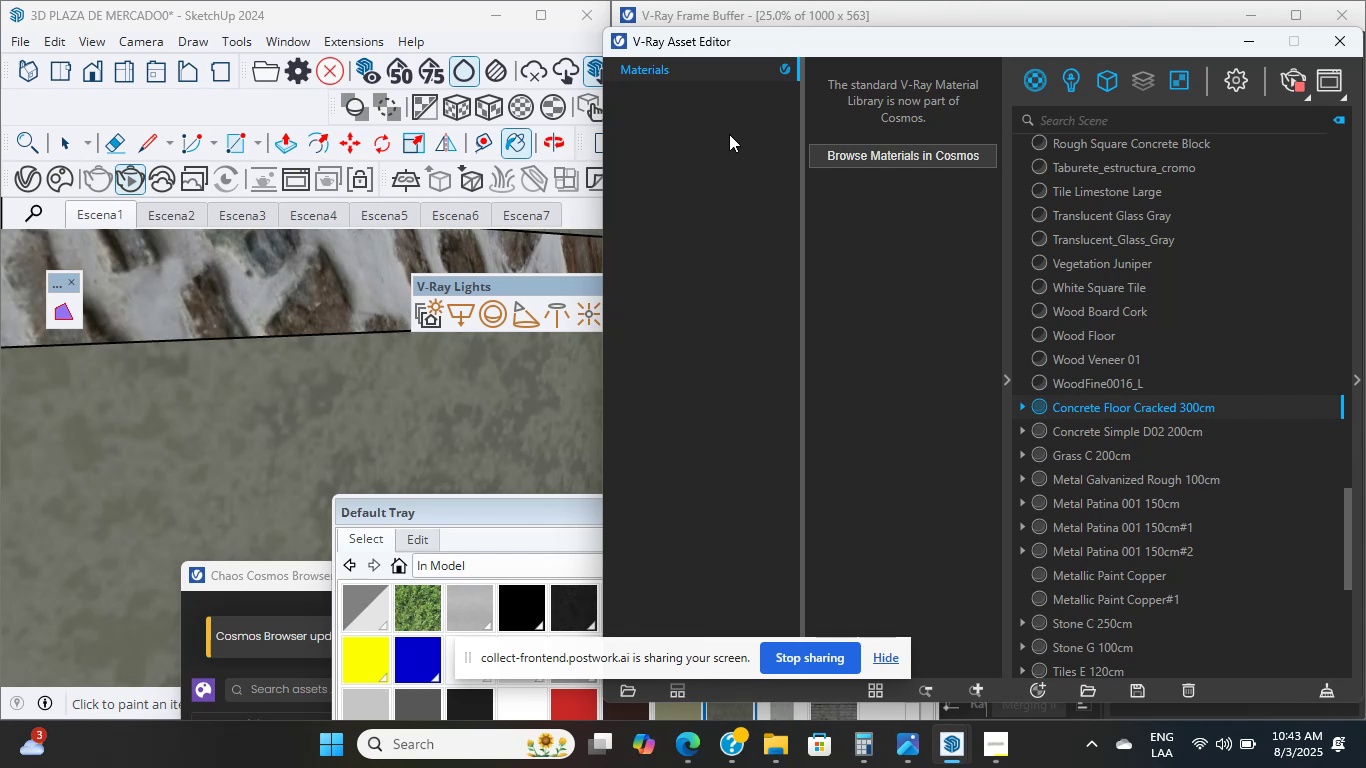 
triple_click([729, 134])
 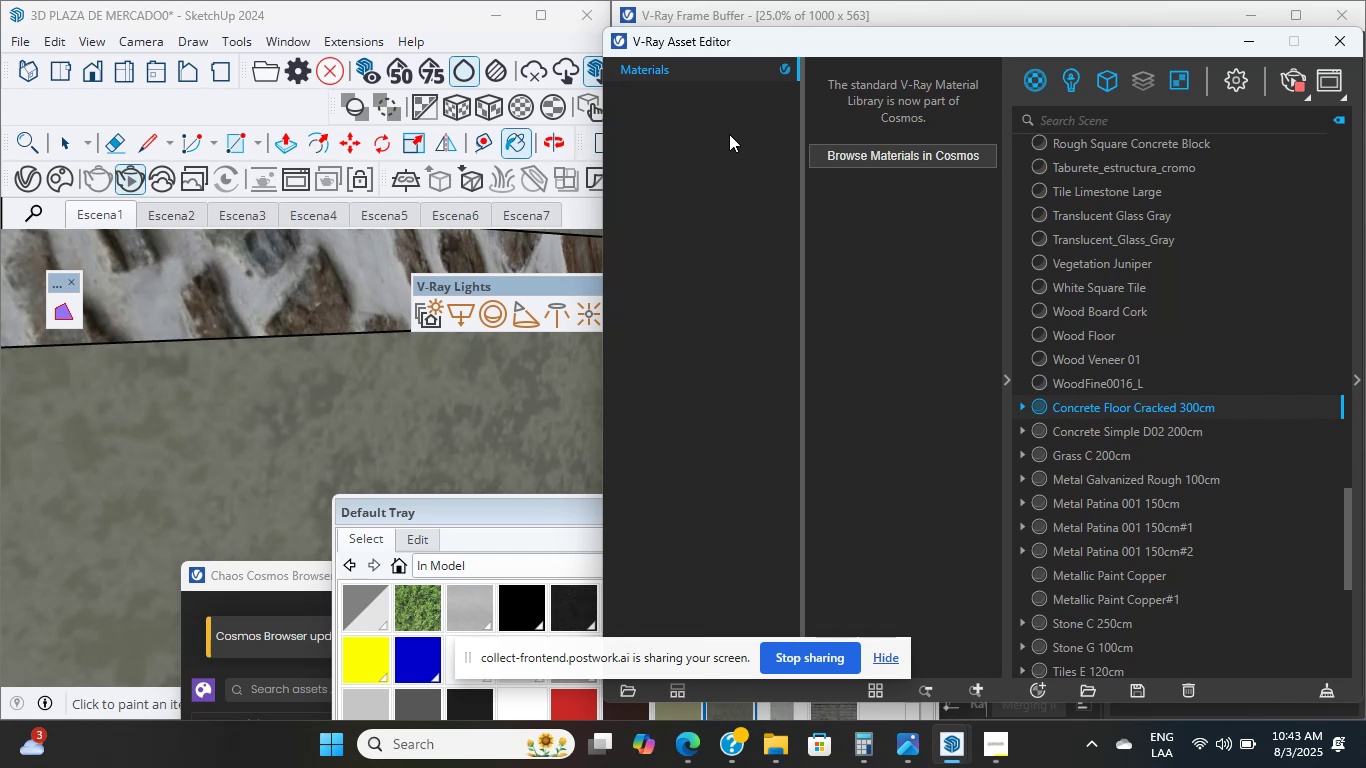 
triple_click([729, 134])
 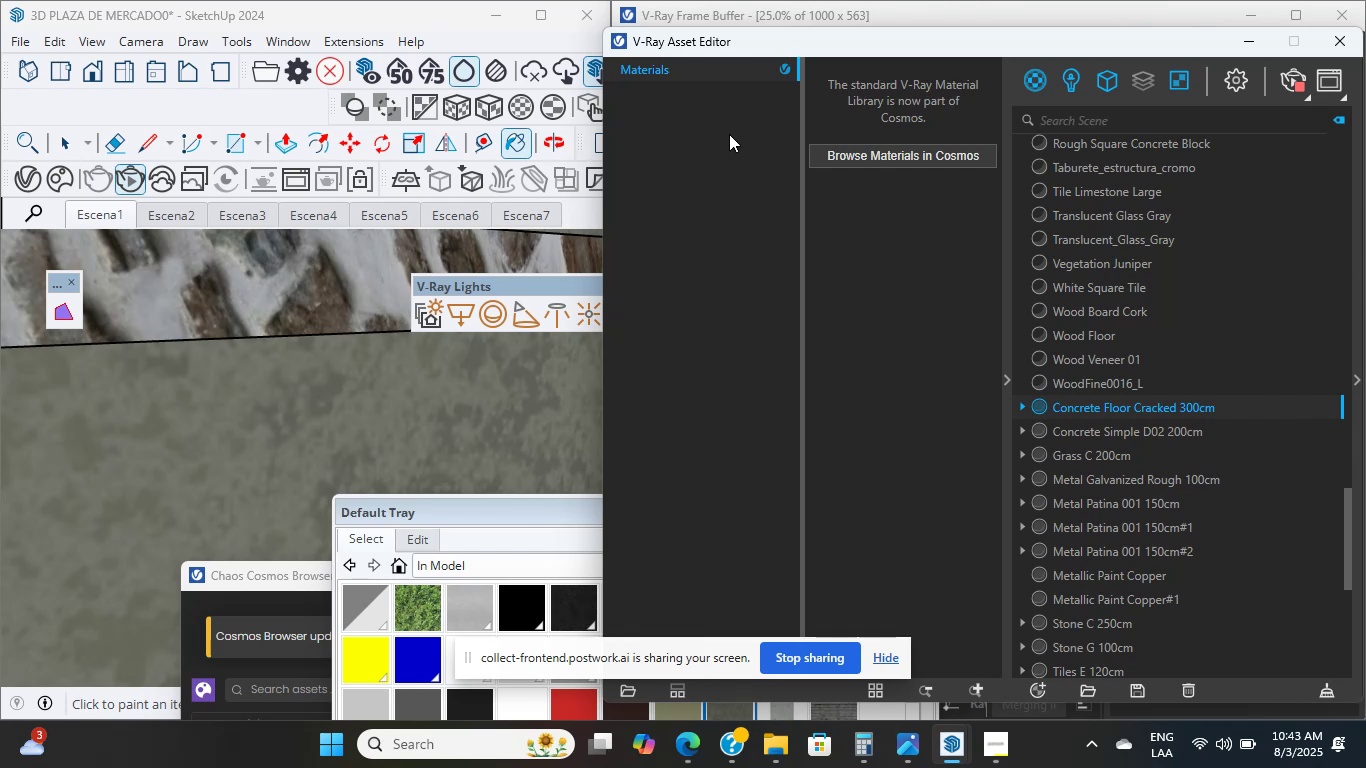 
triple_click([729, 134])
 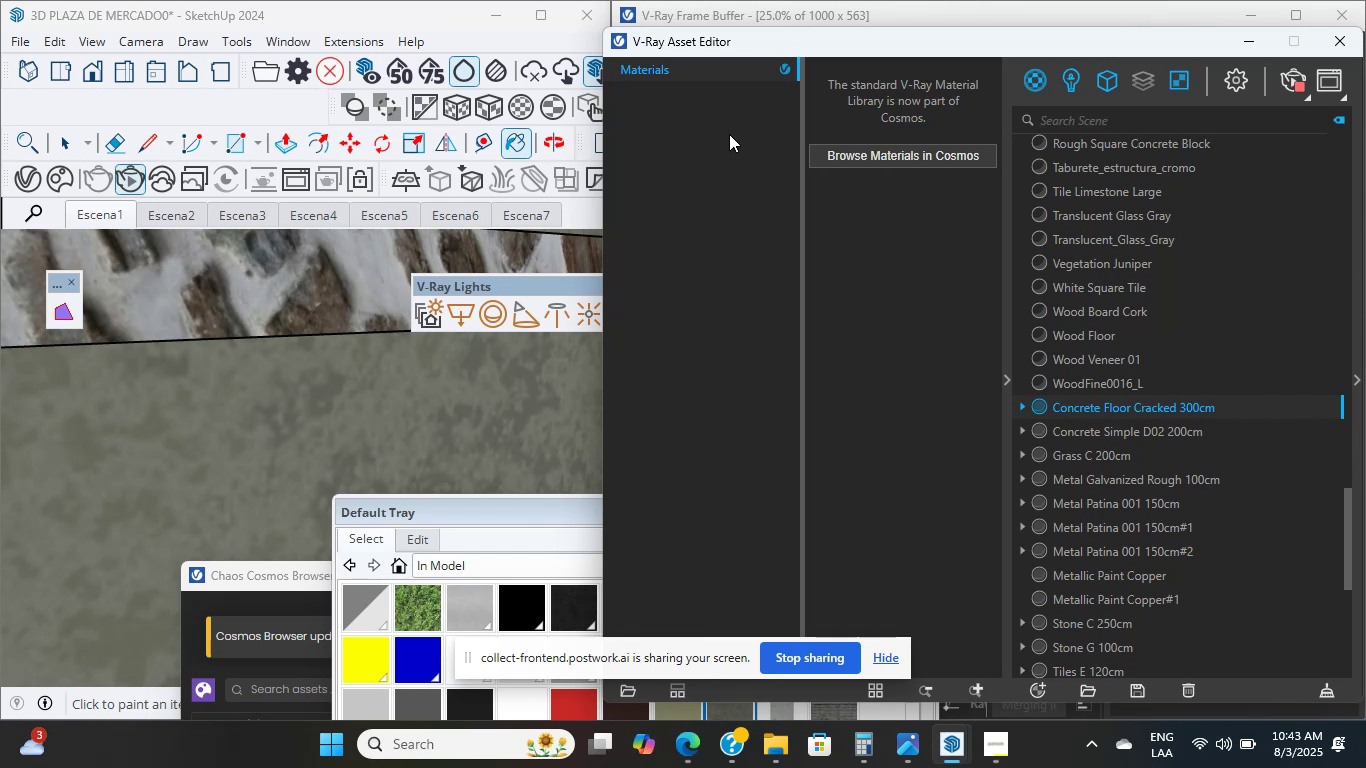 
triple_click([729, 134])
 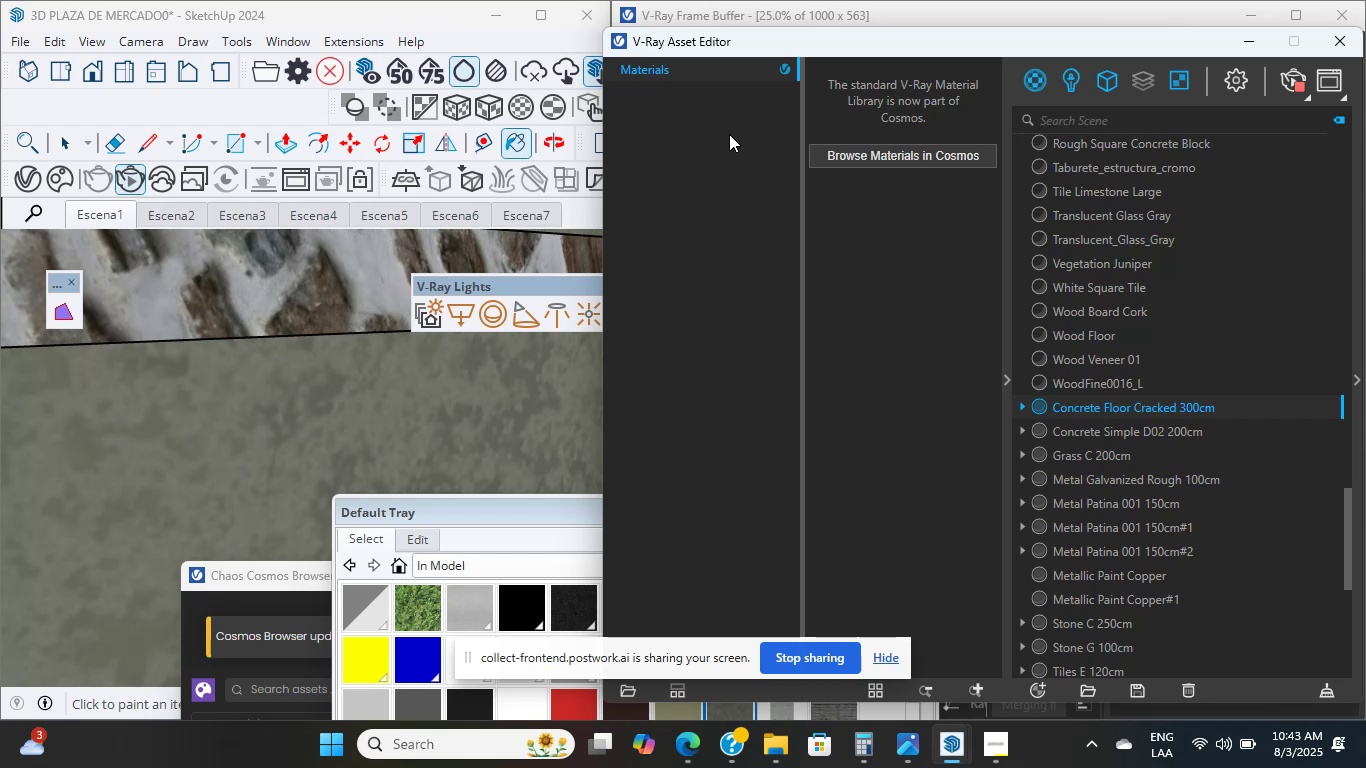 
double_click([729, 134])
 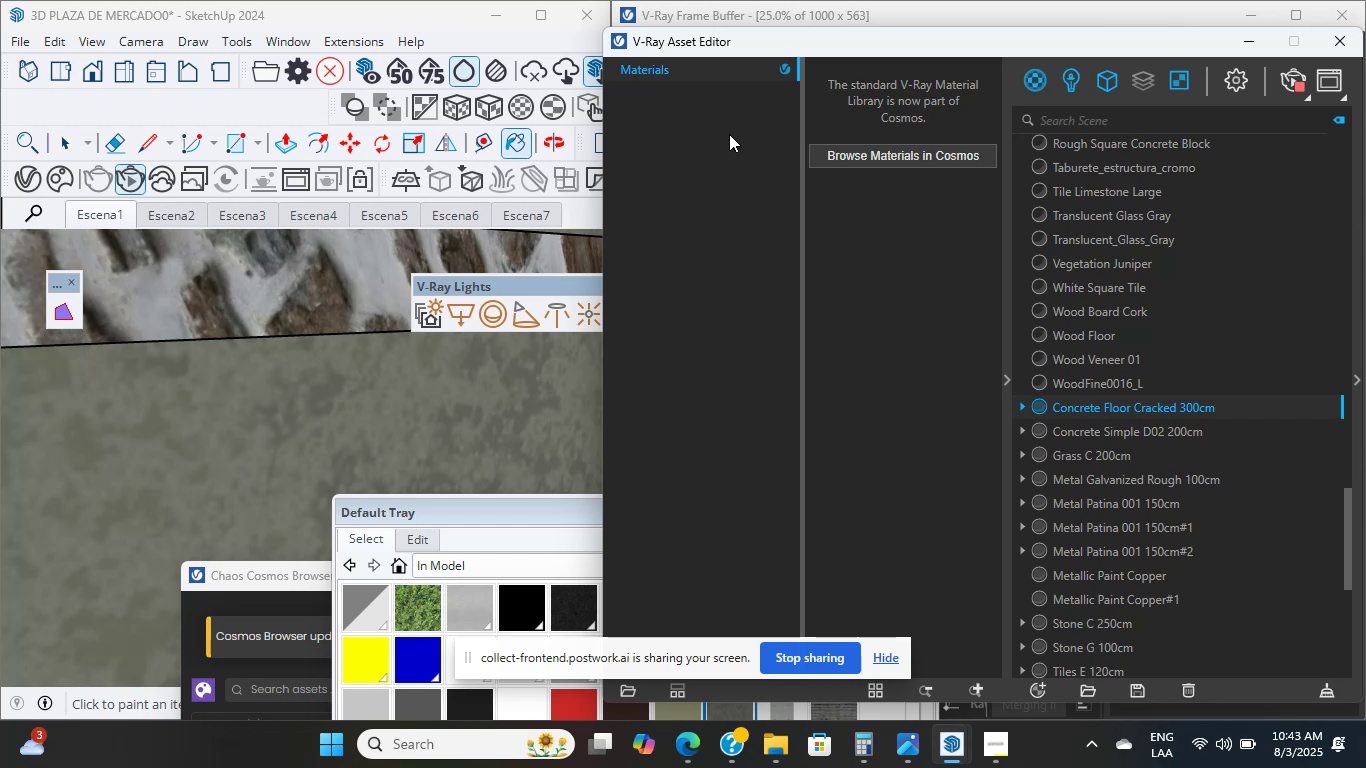 
triple_click([729, 134])
 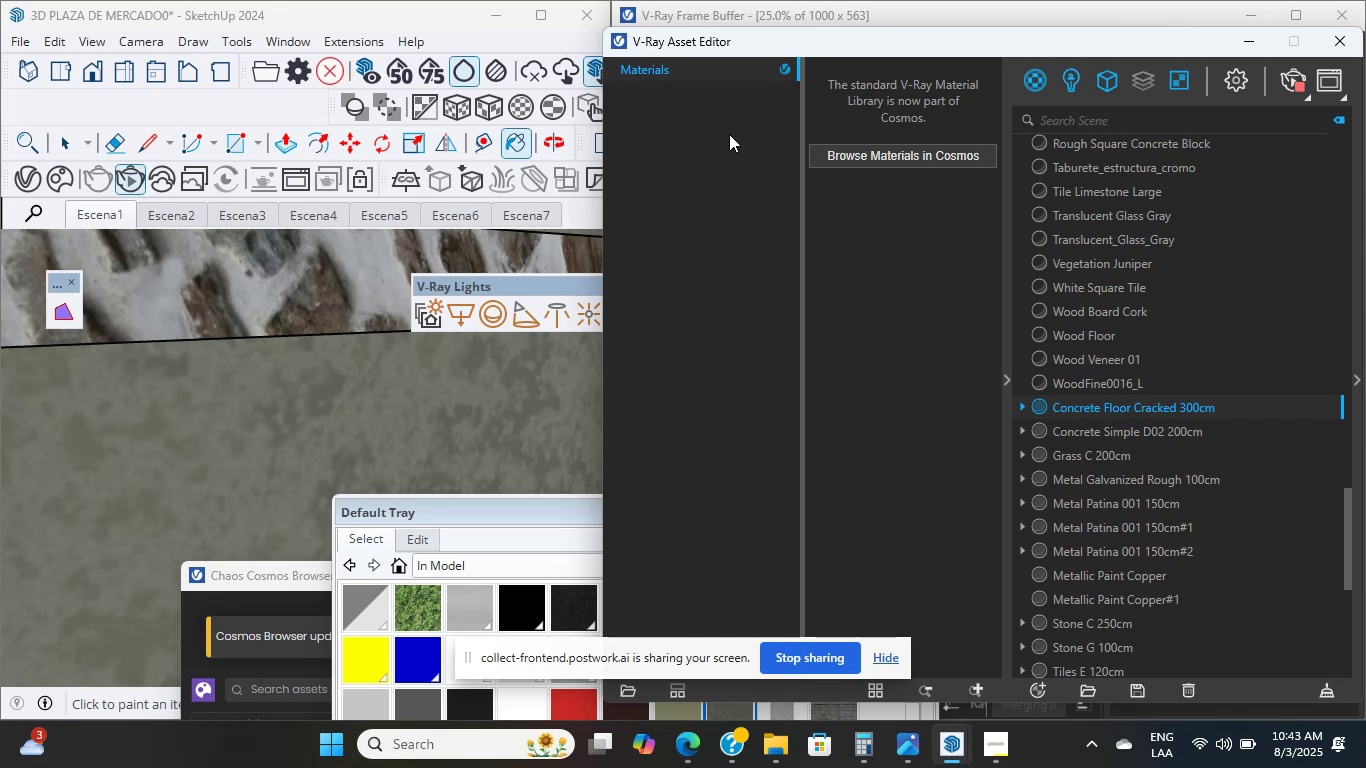 
double_click([729, 134])
 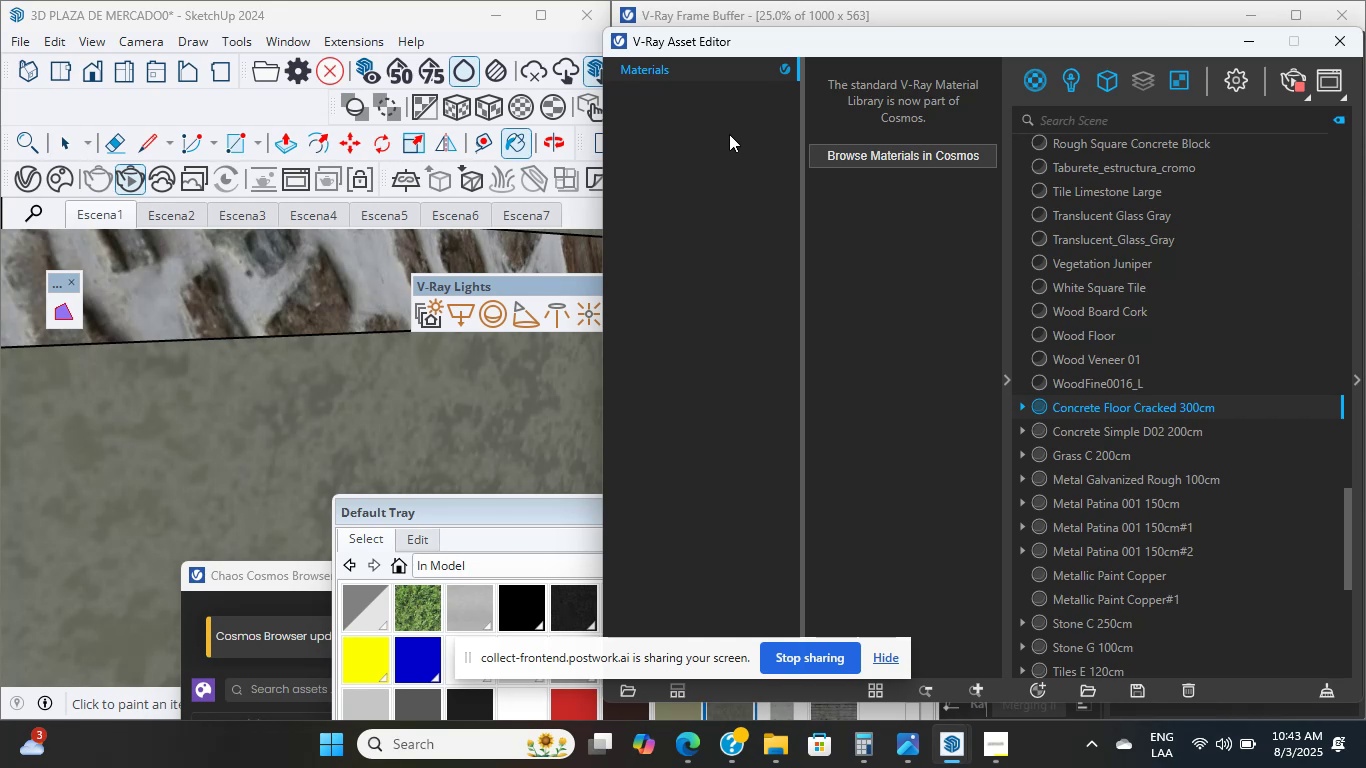 
left_click([729, 134])
 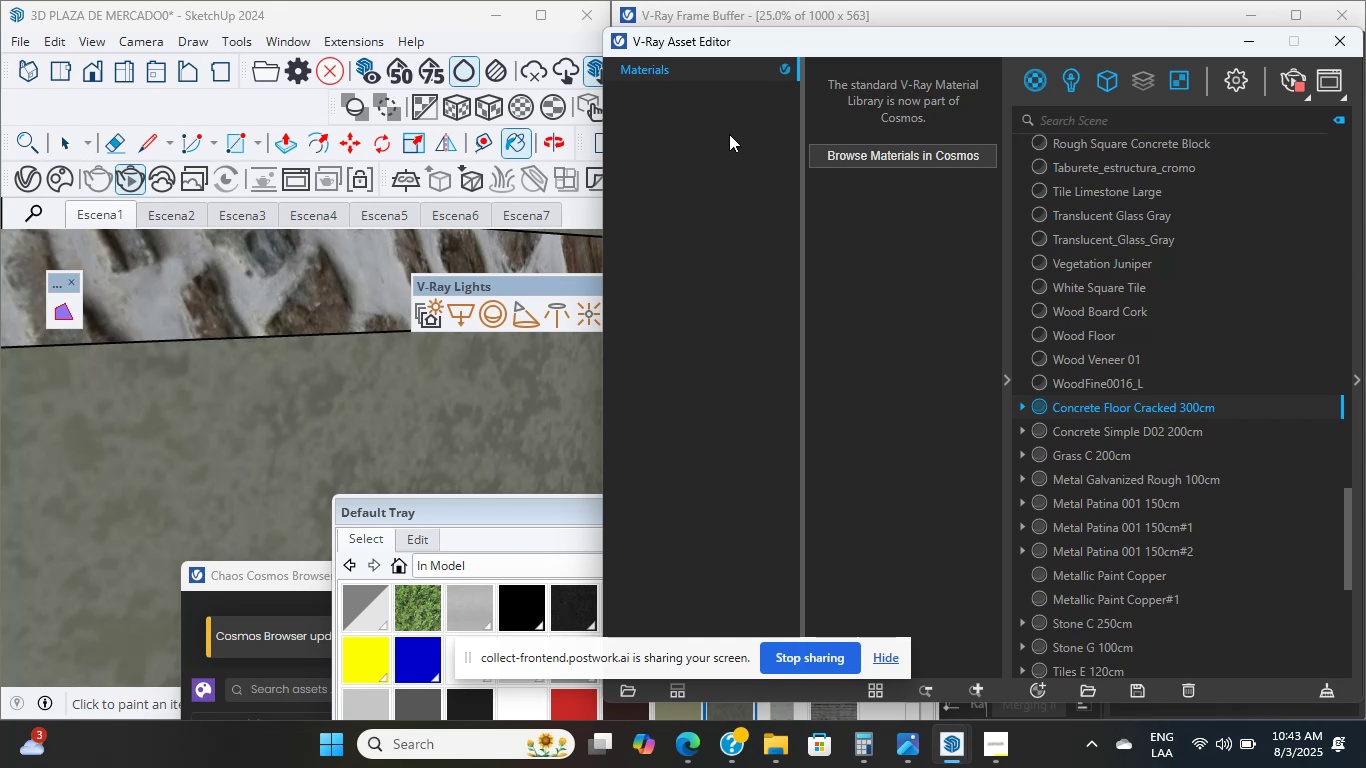 
double_click([729, 134])
 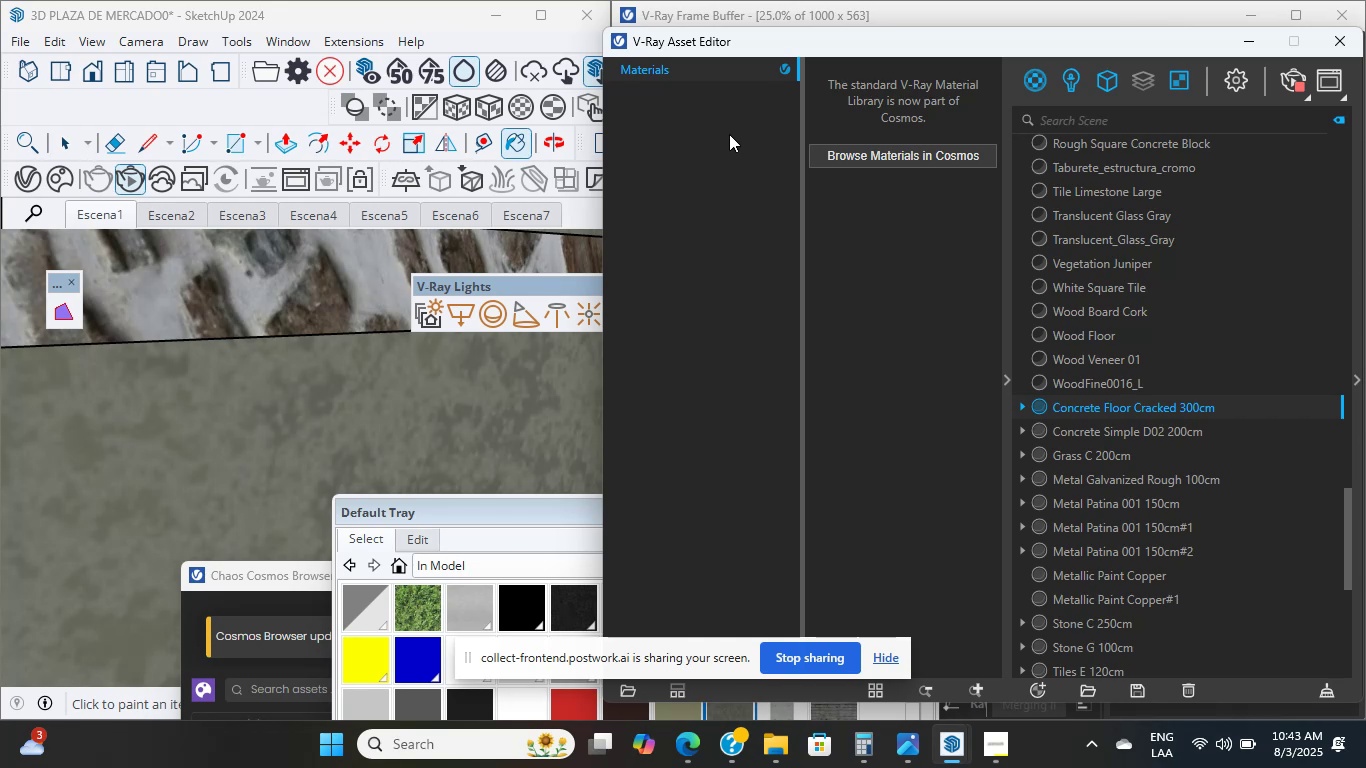 
double_click([729, 134])
 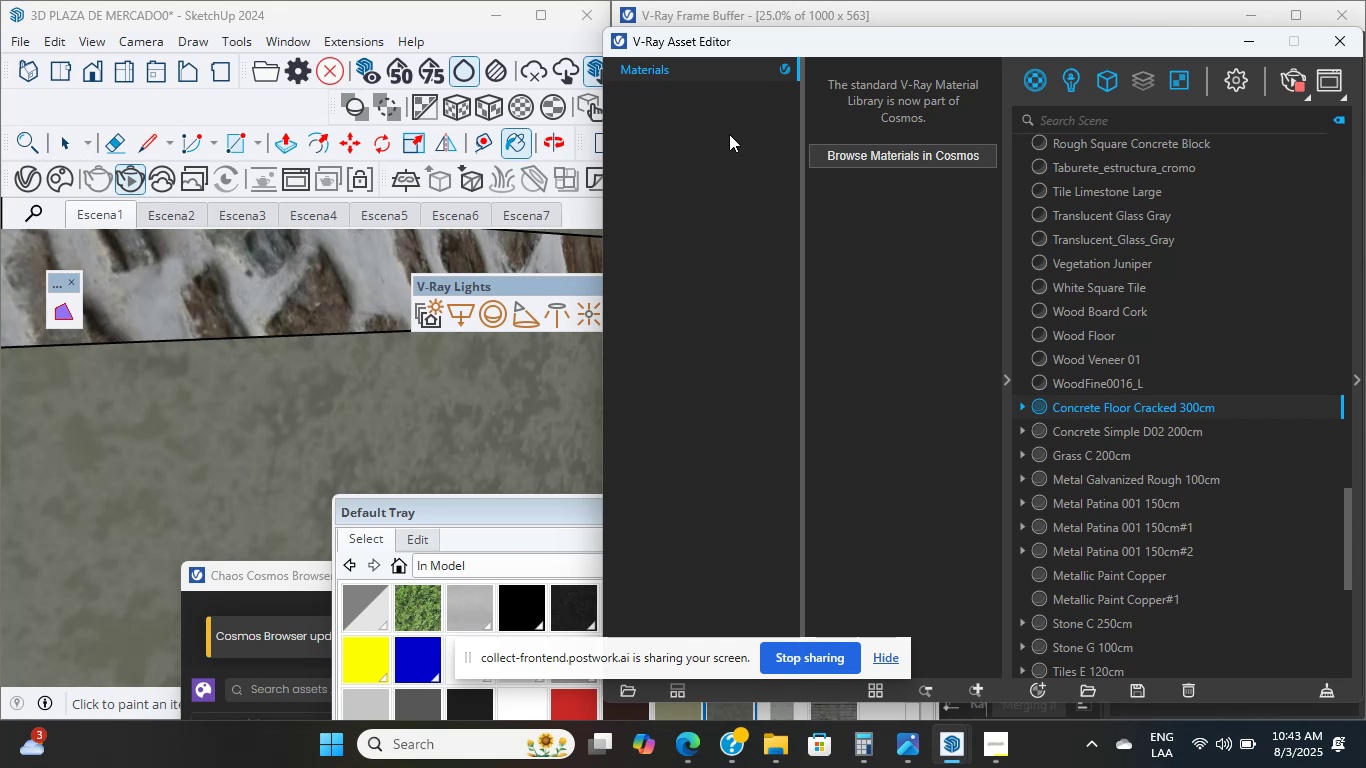 
left_click([729, 134])
 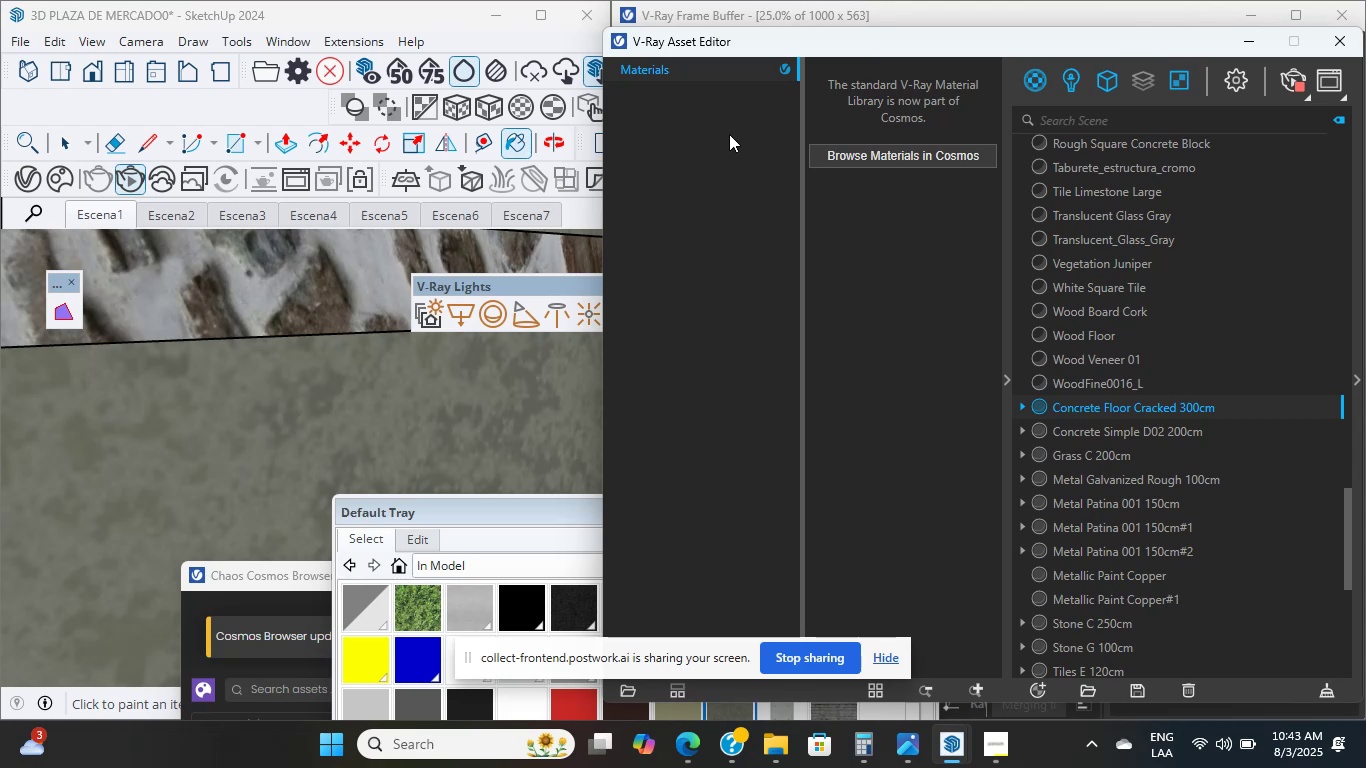 
left_click([729, 134])
 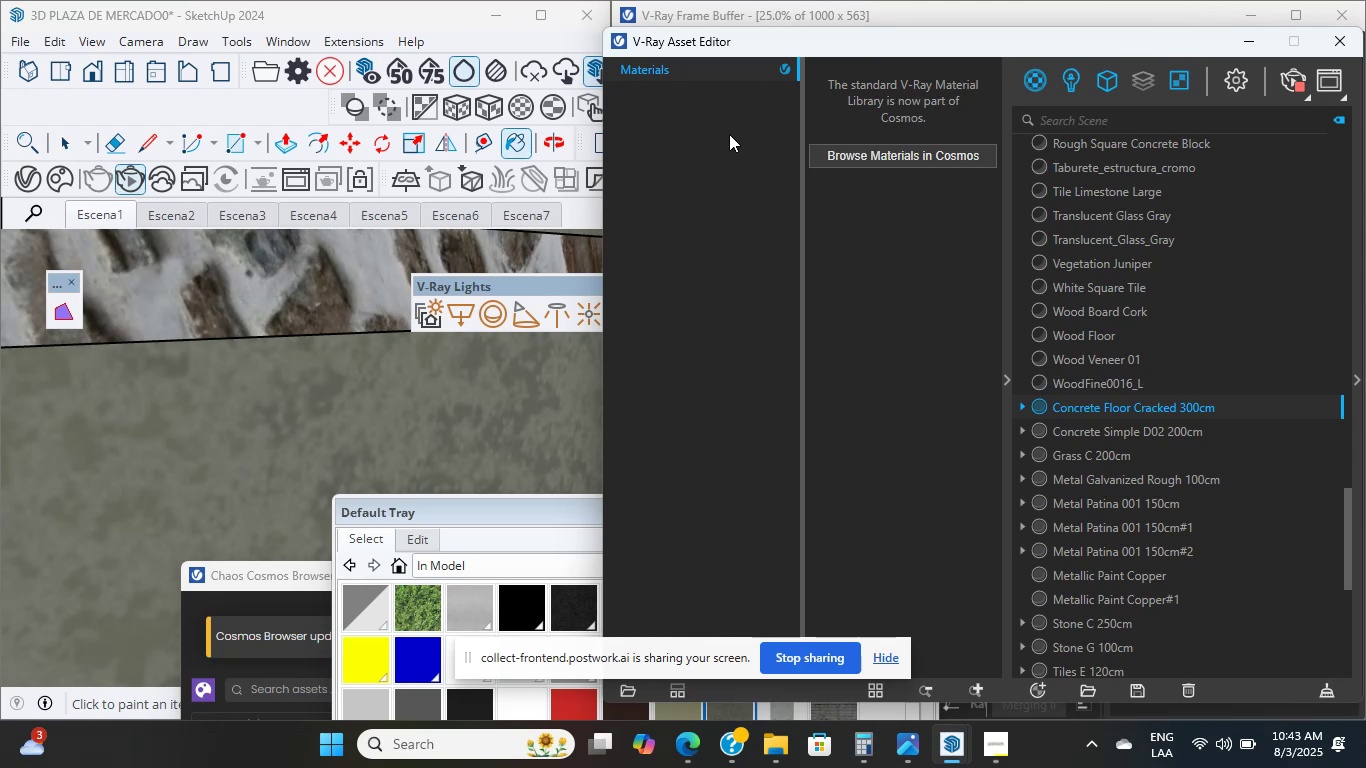 
double_click([729, 134])
 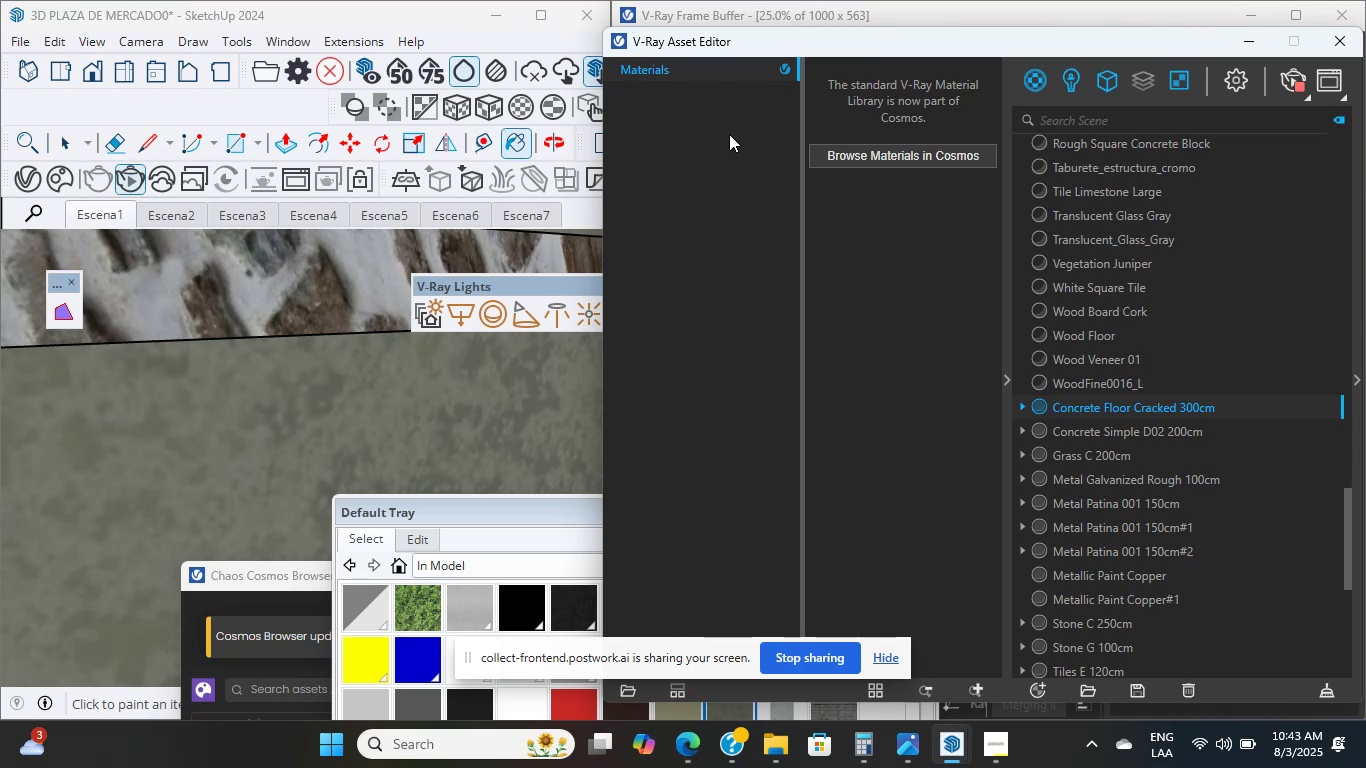 
scroll: coordinate [729, 134], scroll_direction: down, amount: 4.0
 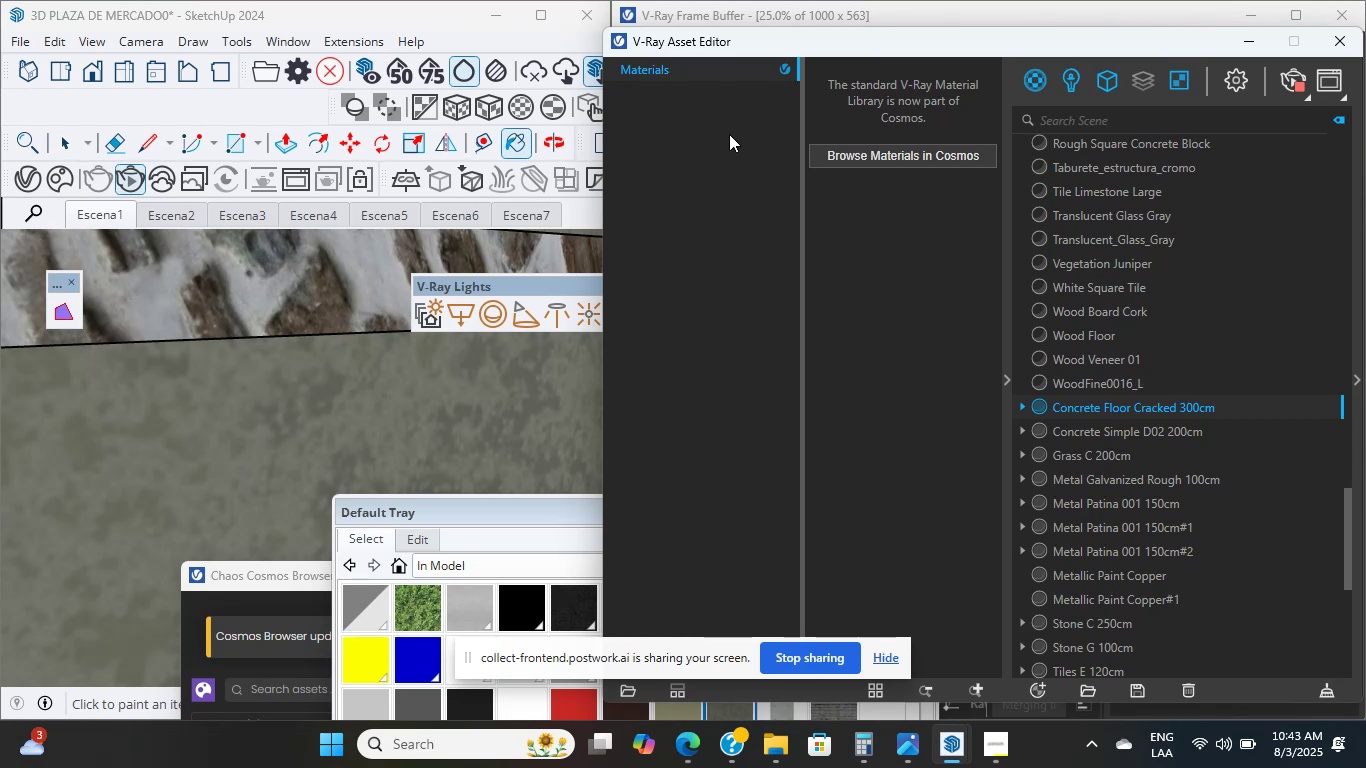 
double_click([729, 134])
 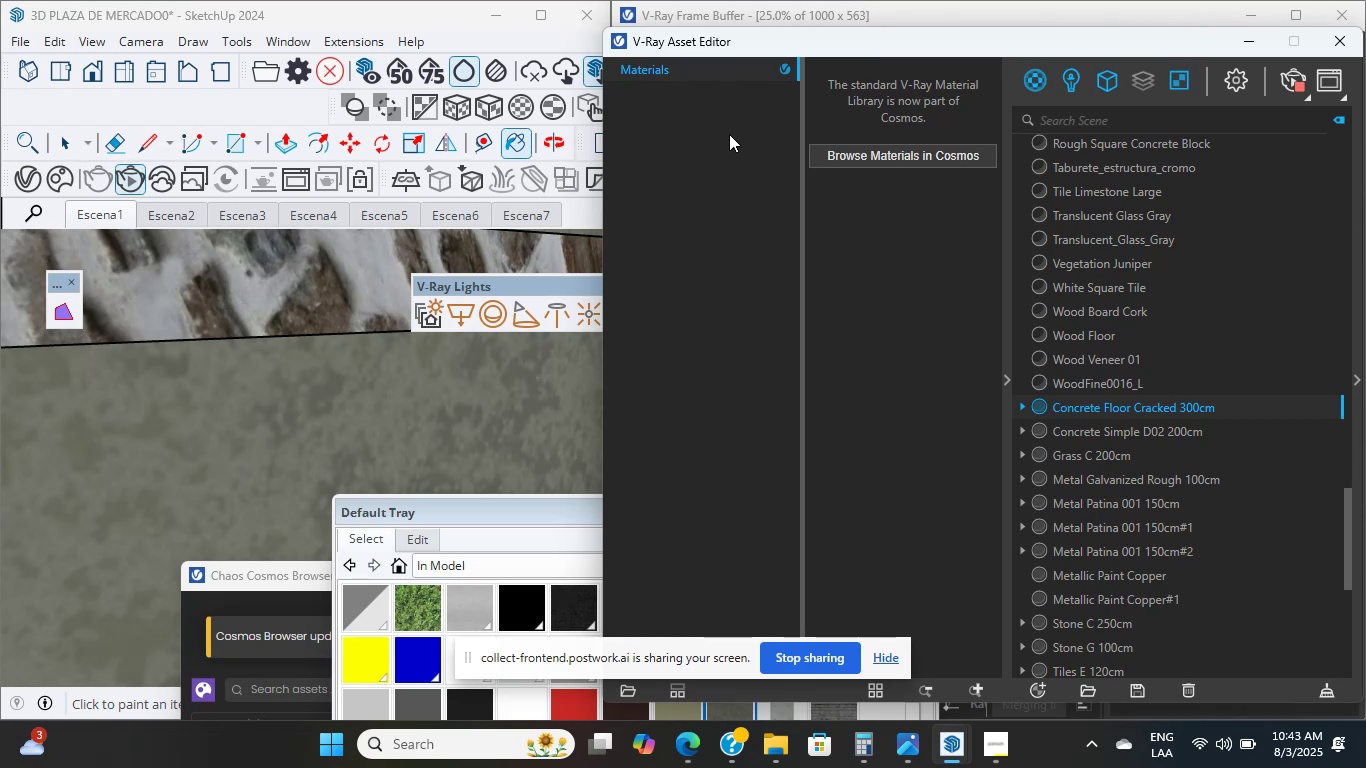 
triple_click([729, 134])
 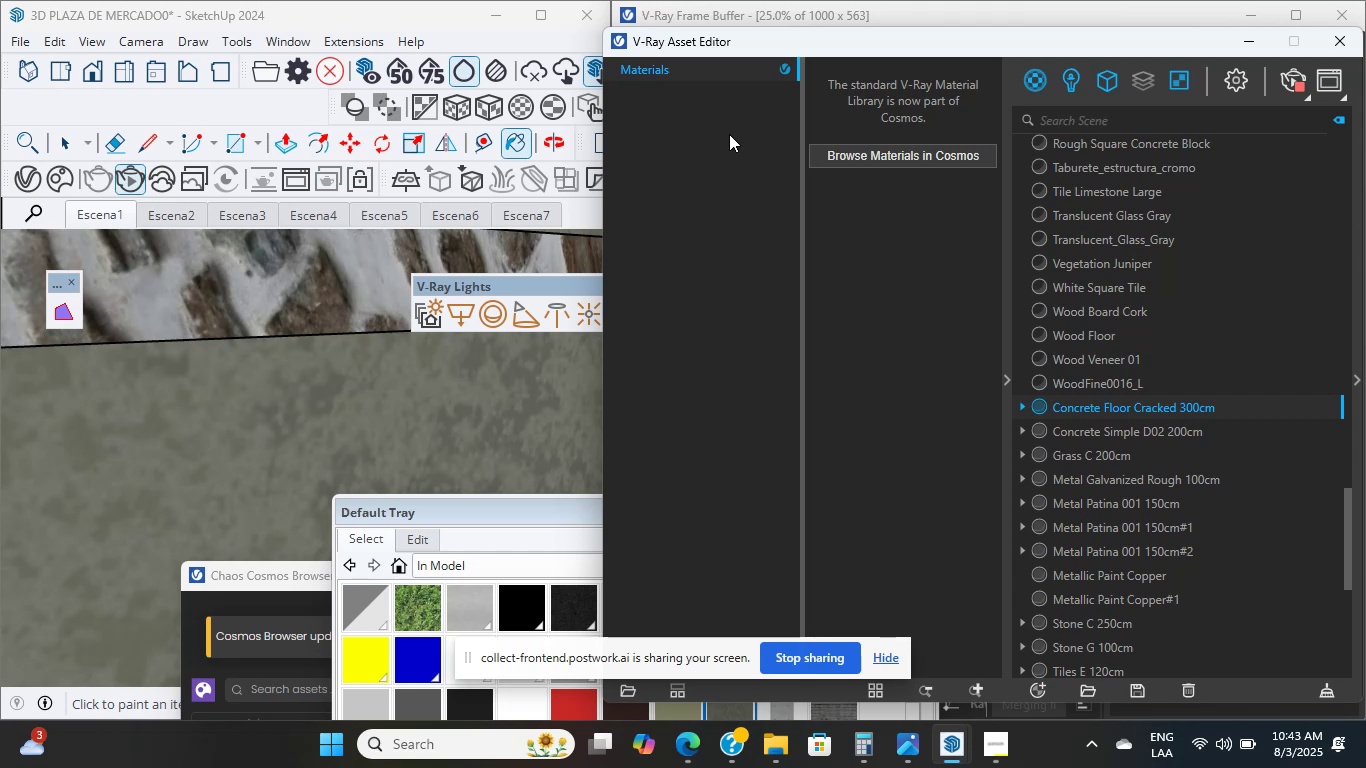 
wait(6.02)
 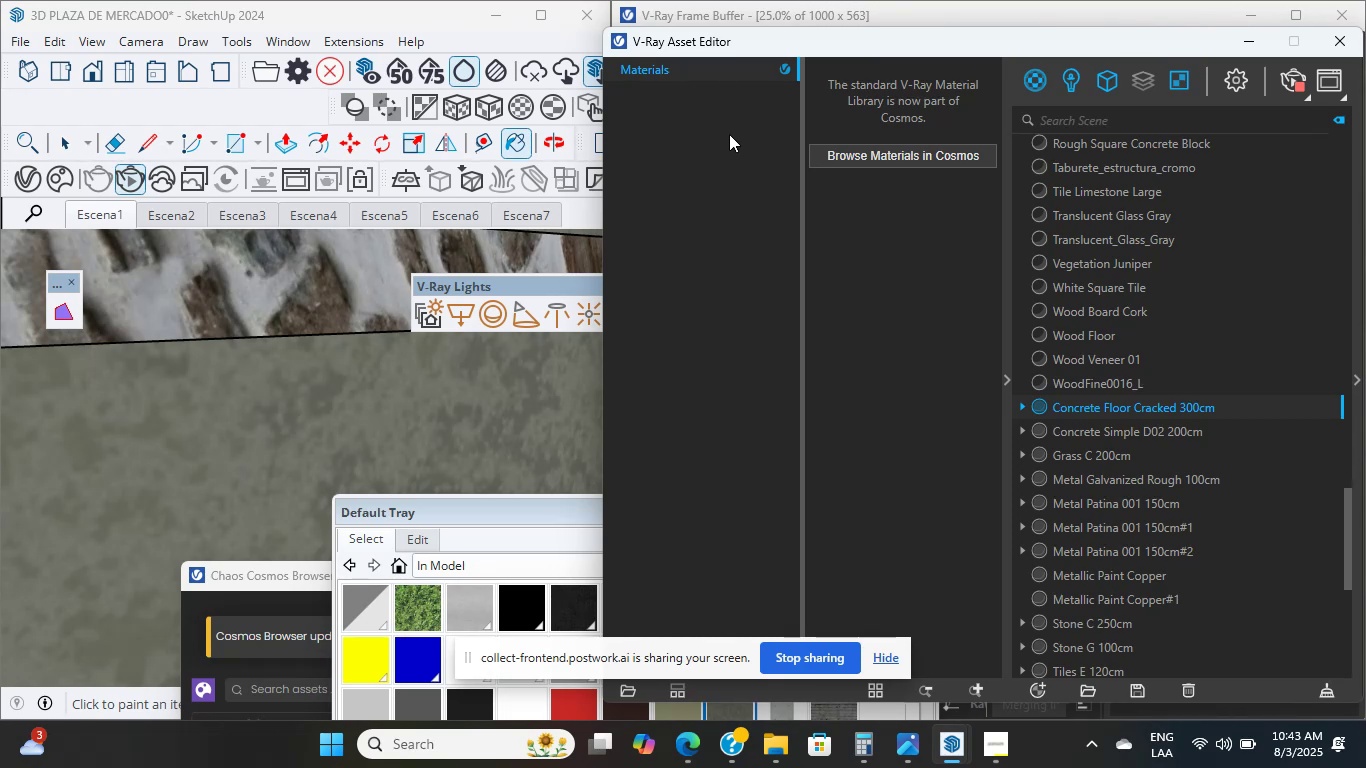 
double_click([729, 134])
 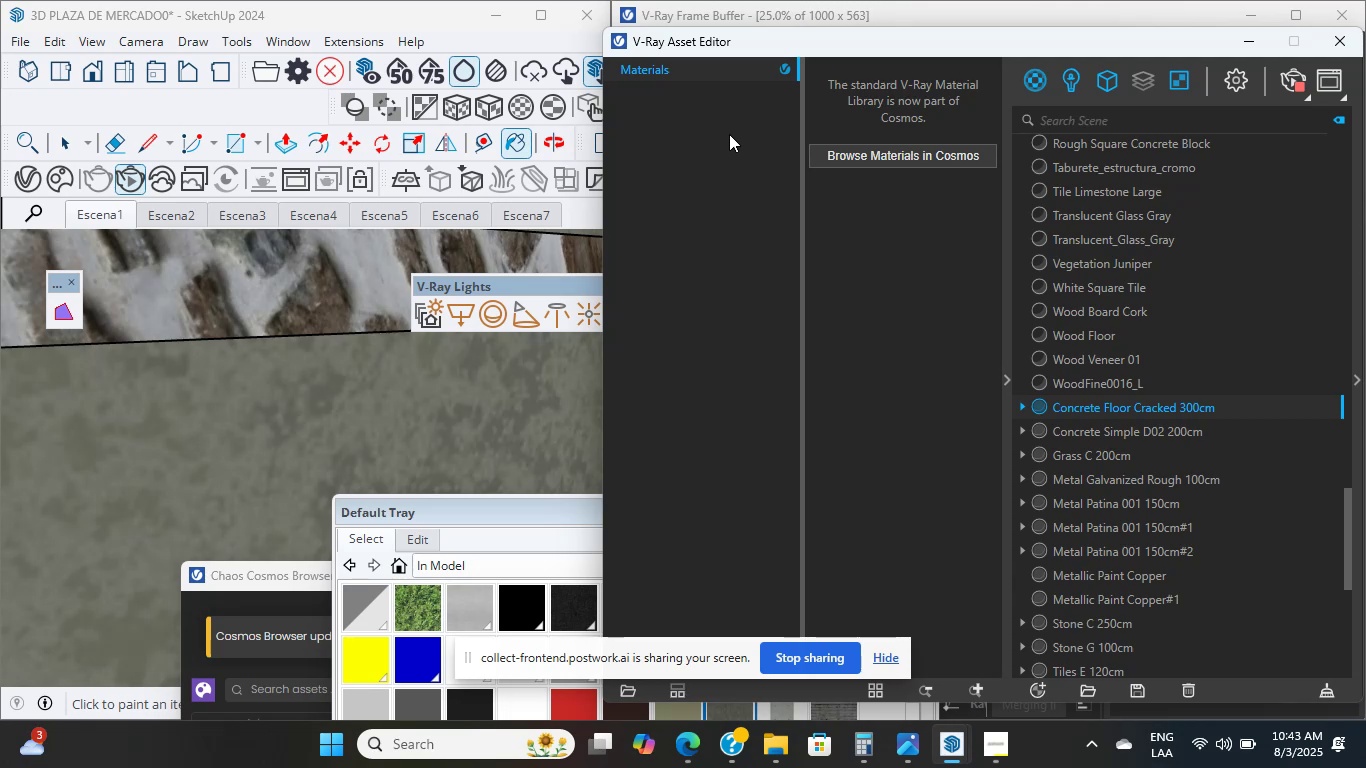 
wait(11.92)
 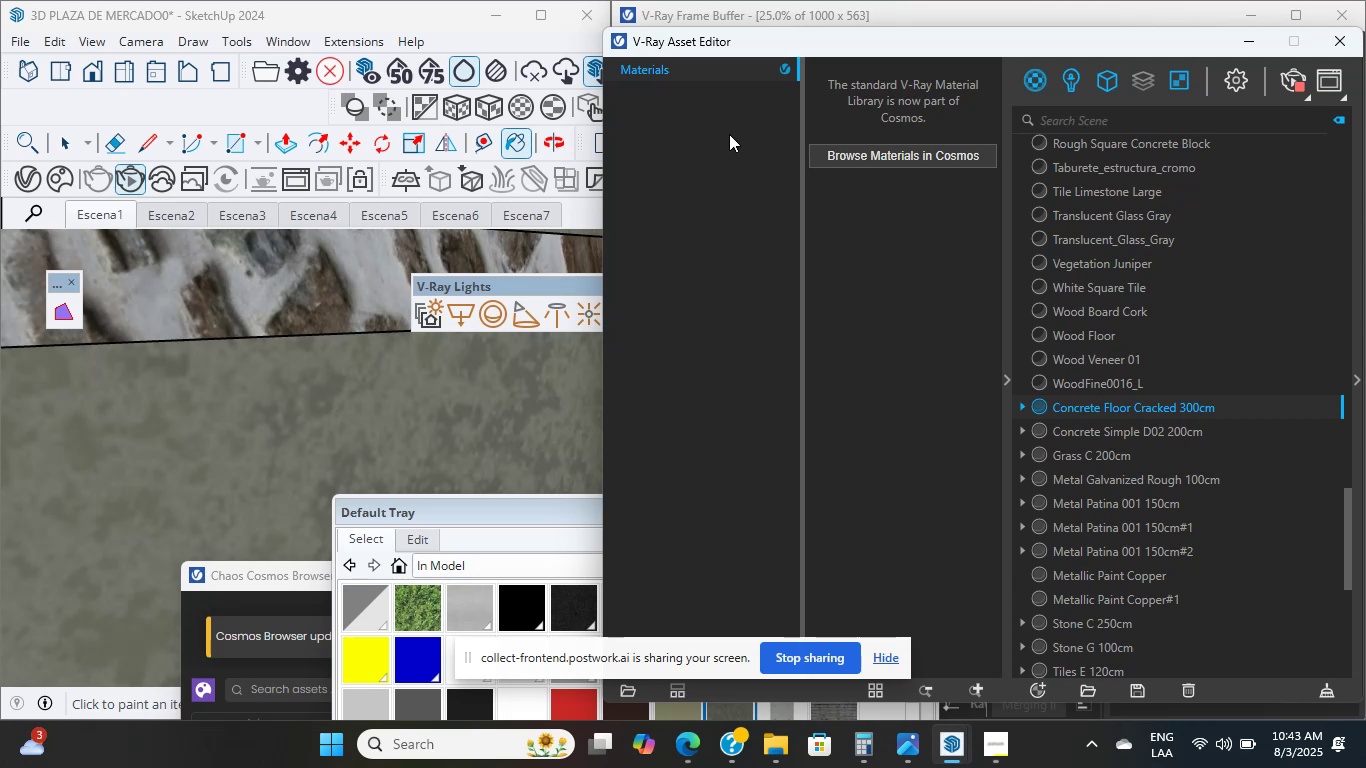 
scroll: coordinate [729, 134], scroll_direction: down, amount: 2.0
 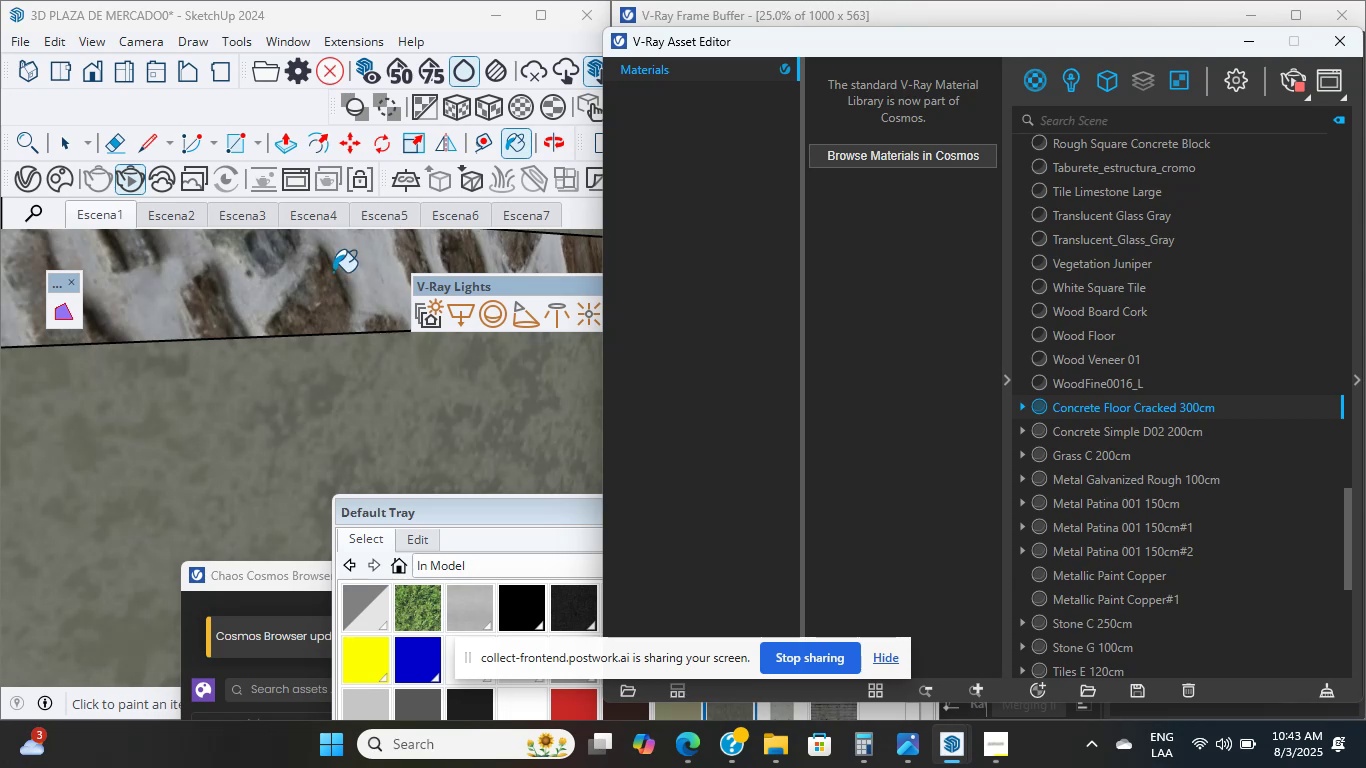 
scroll: coordinate [173, 452], scroll_direction: up, amount: 4.0
 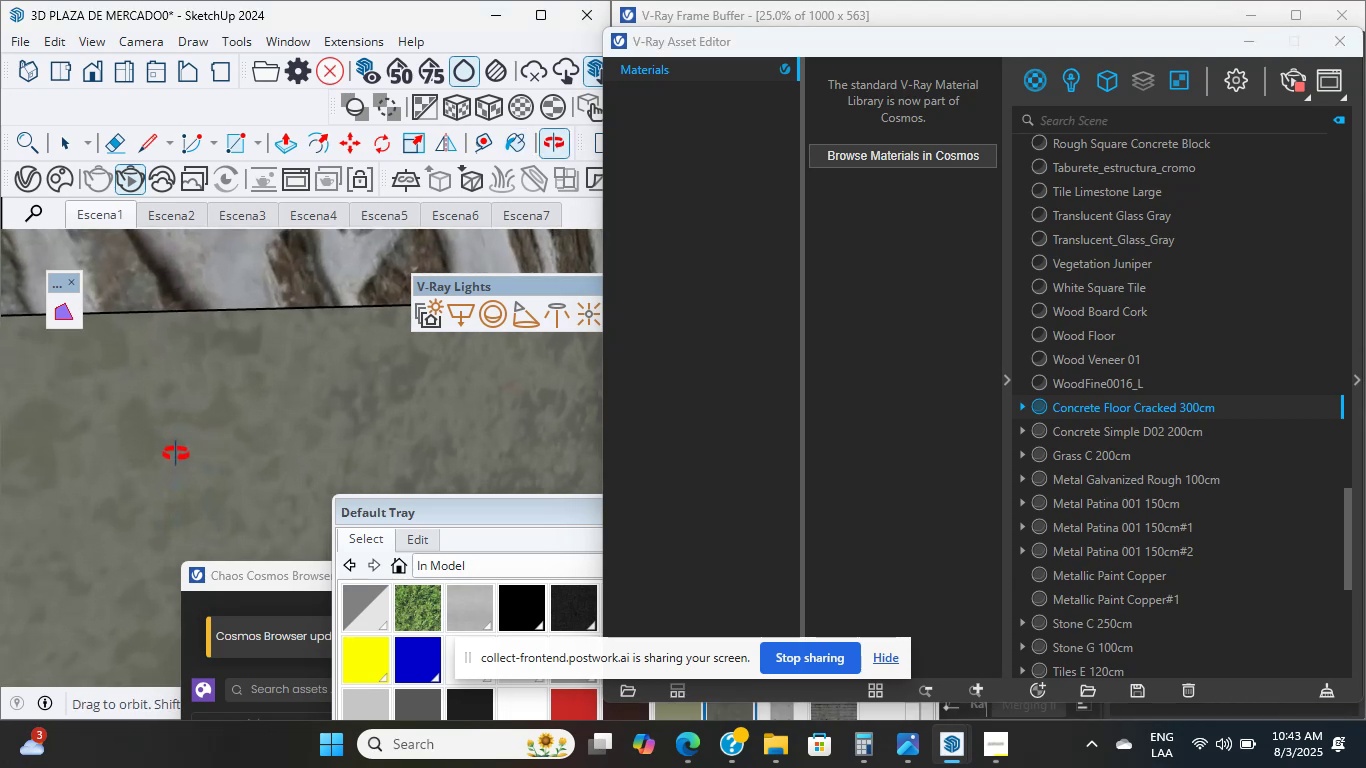 
scroll: coordinate [184, 486], scroll_direction: none, amount: 0.0
 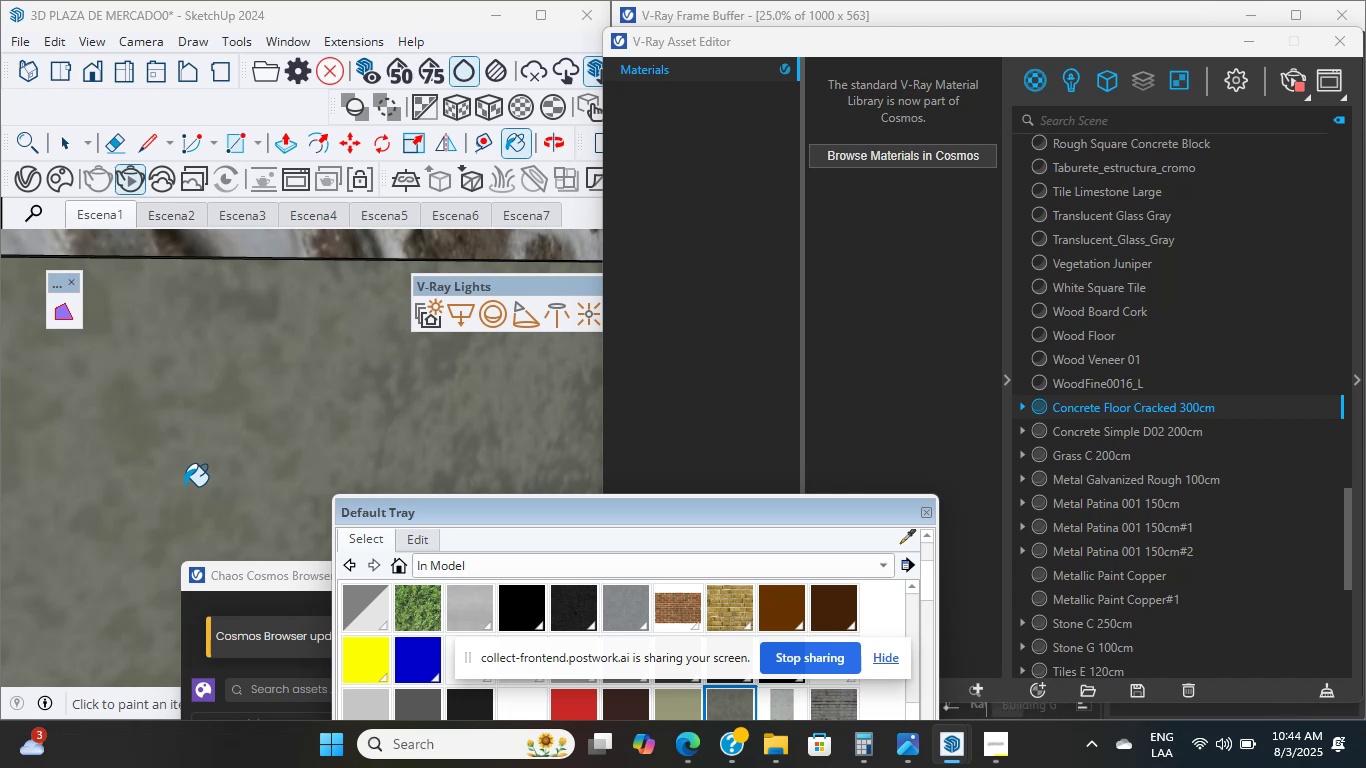 
wait(7.95)
 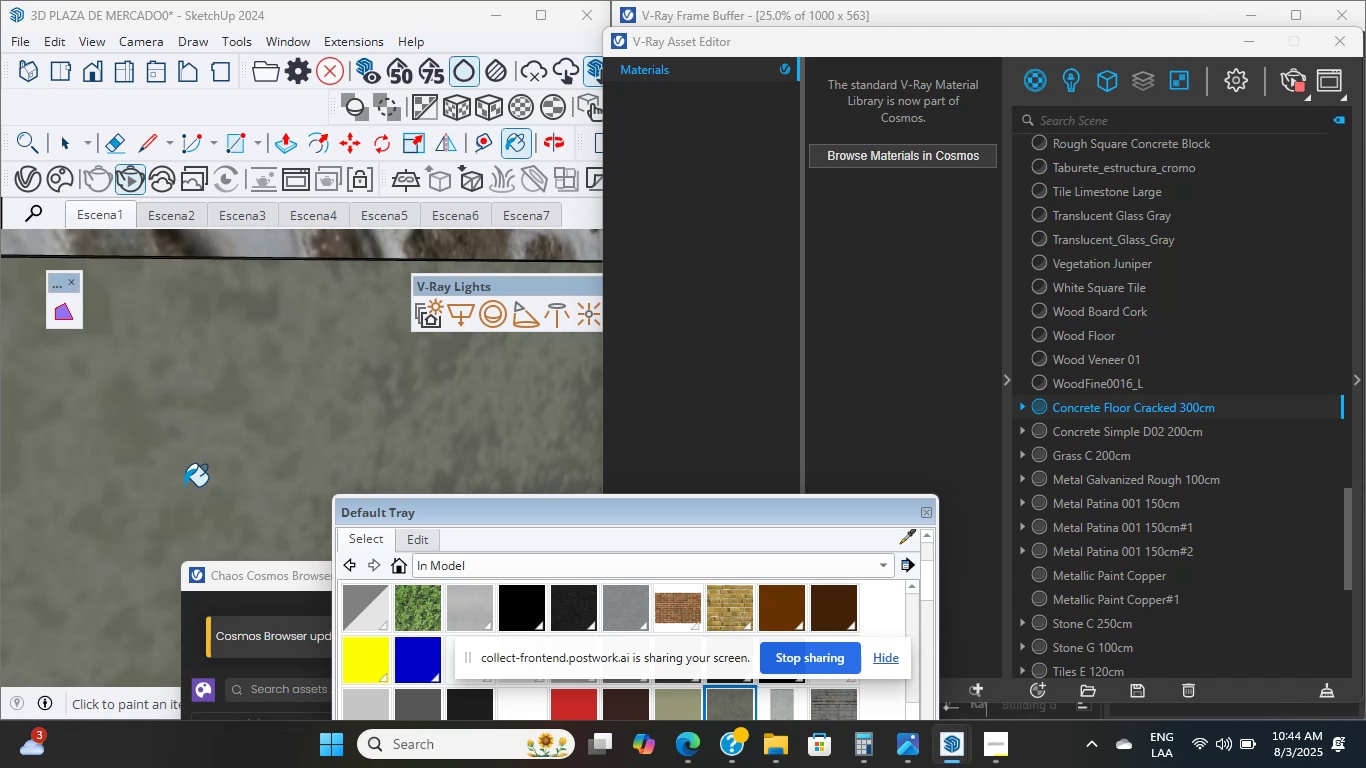 
scroll: coordinate [206, 492], scroll_direction: up, amount: 10.0
 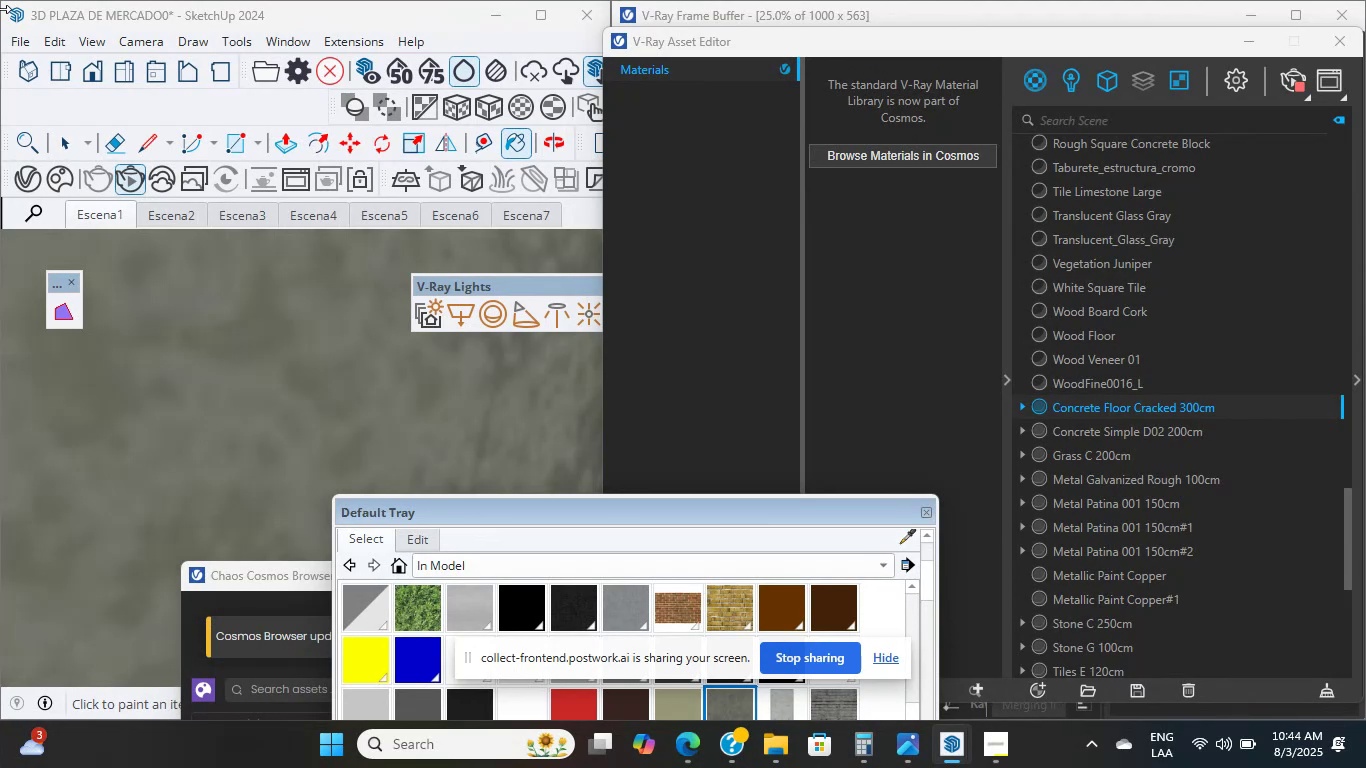 
wait(19.31)
 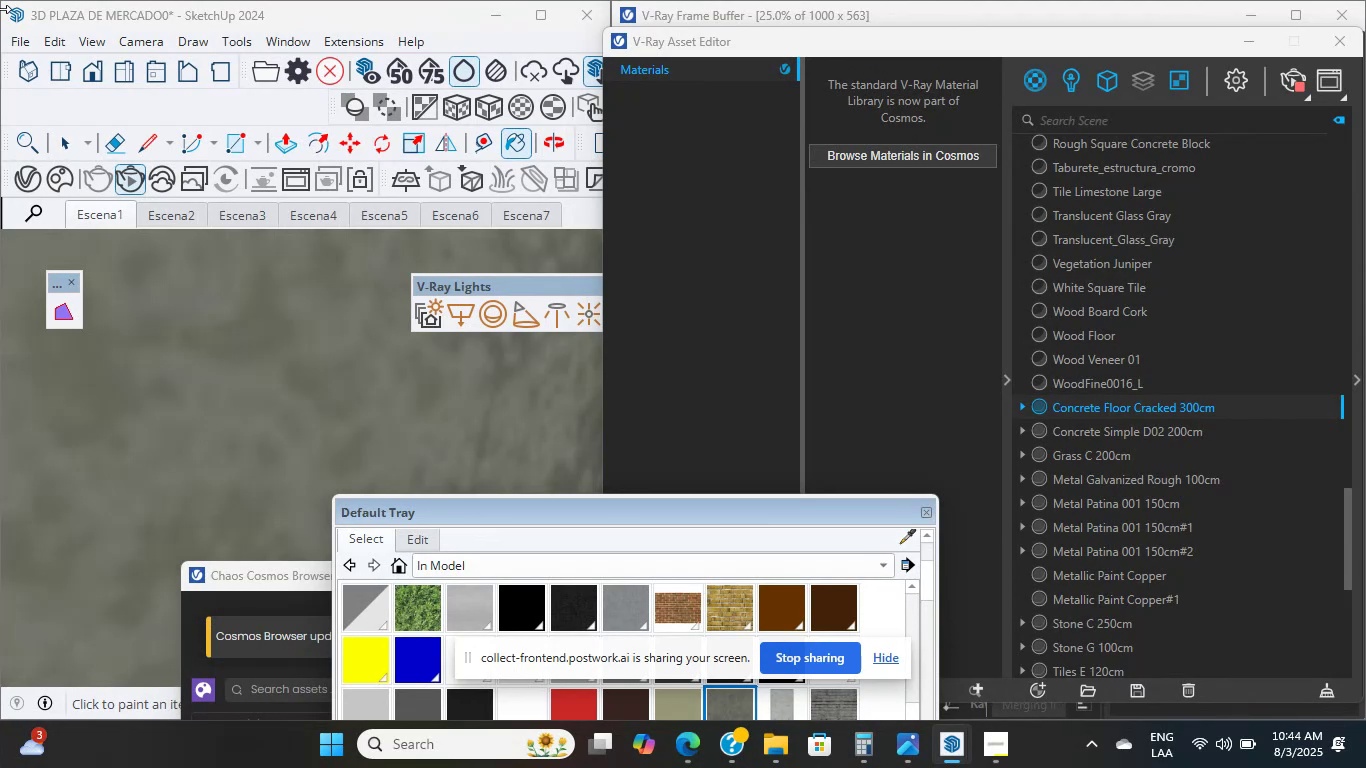 
scroll: coordinate [228, 348], scroll_direction: down, amount: 58.0
 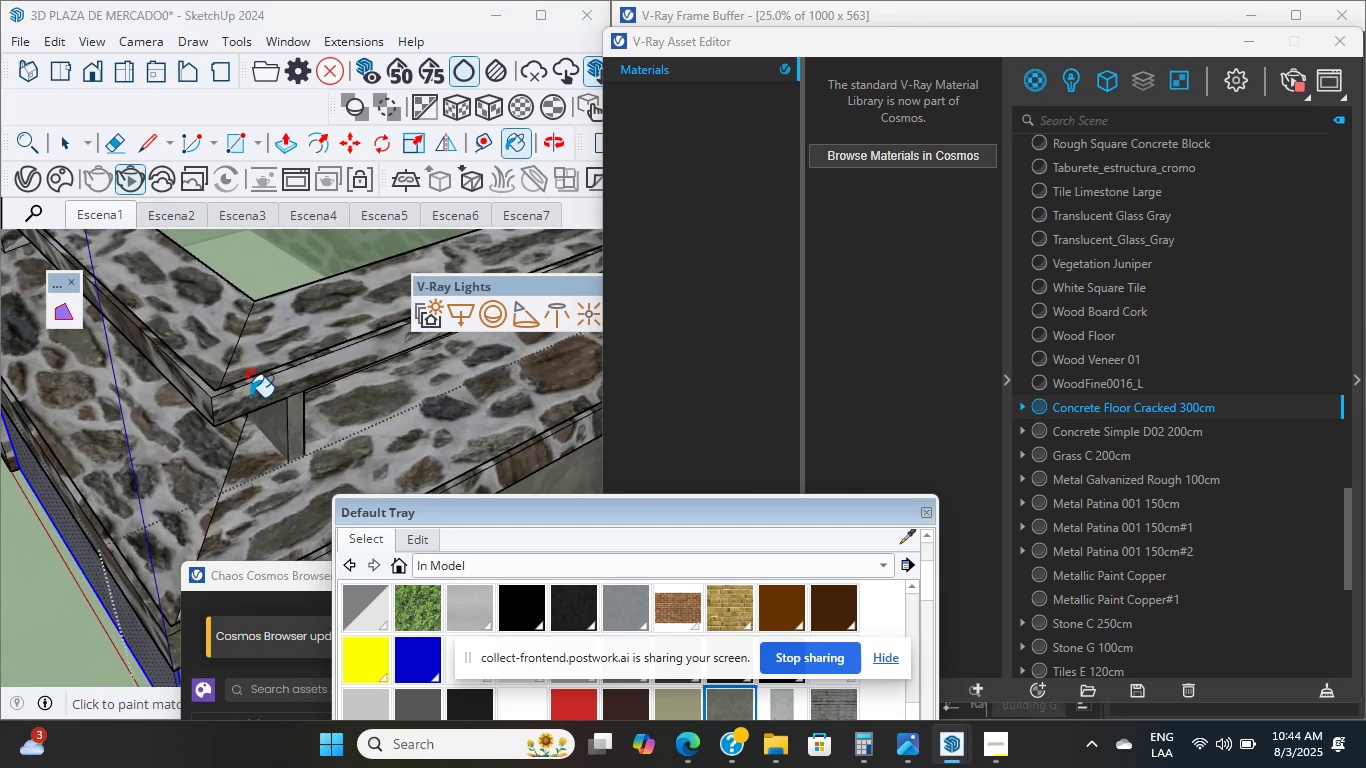 
hold_key(key=ShiftLeft, duration=0.38)
 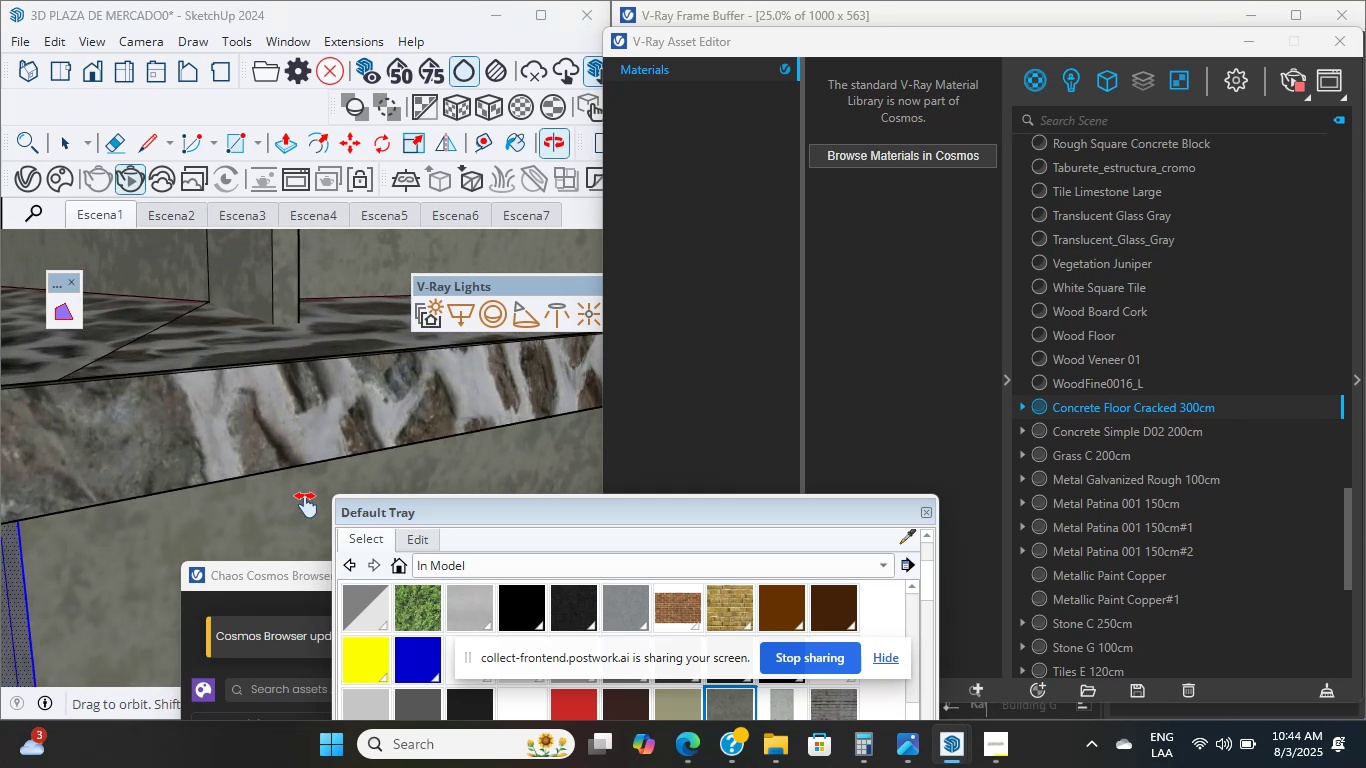 
key(Shift+ShiftLeft)
 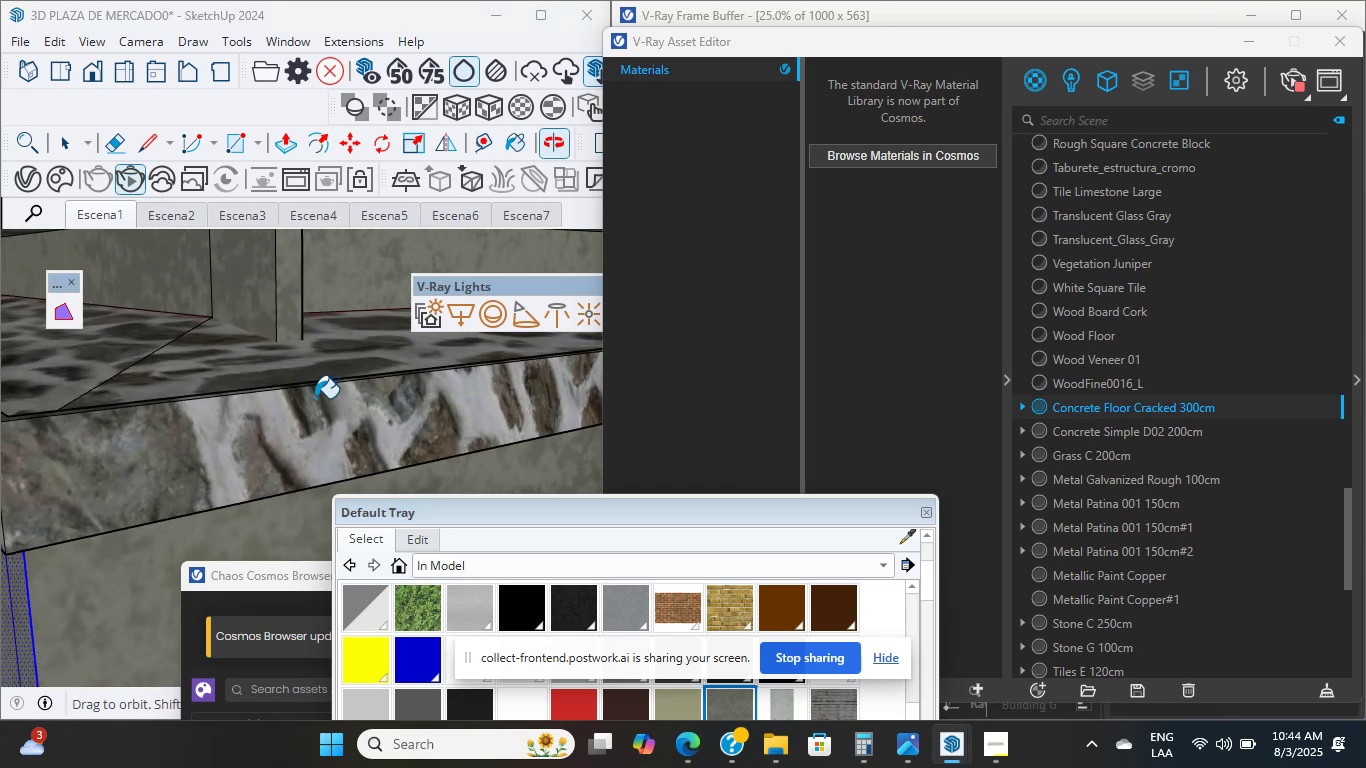 
hold_key(key=ShiftLeft, duration=0.44)
 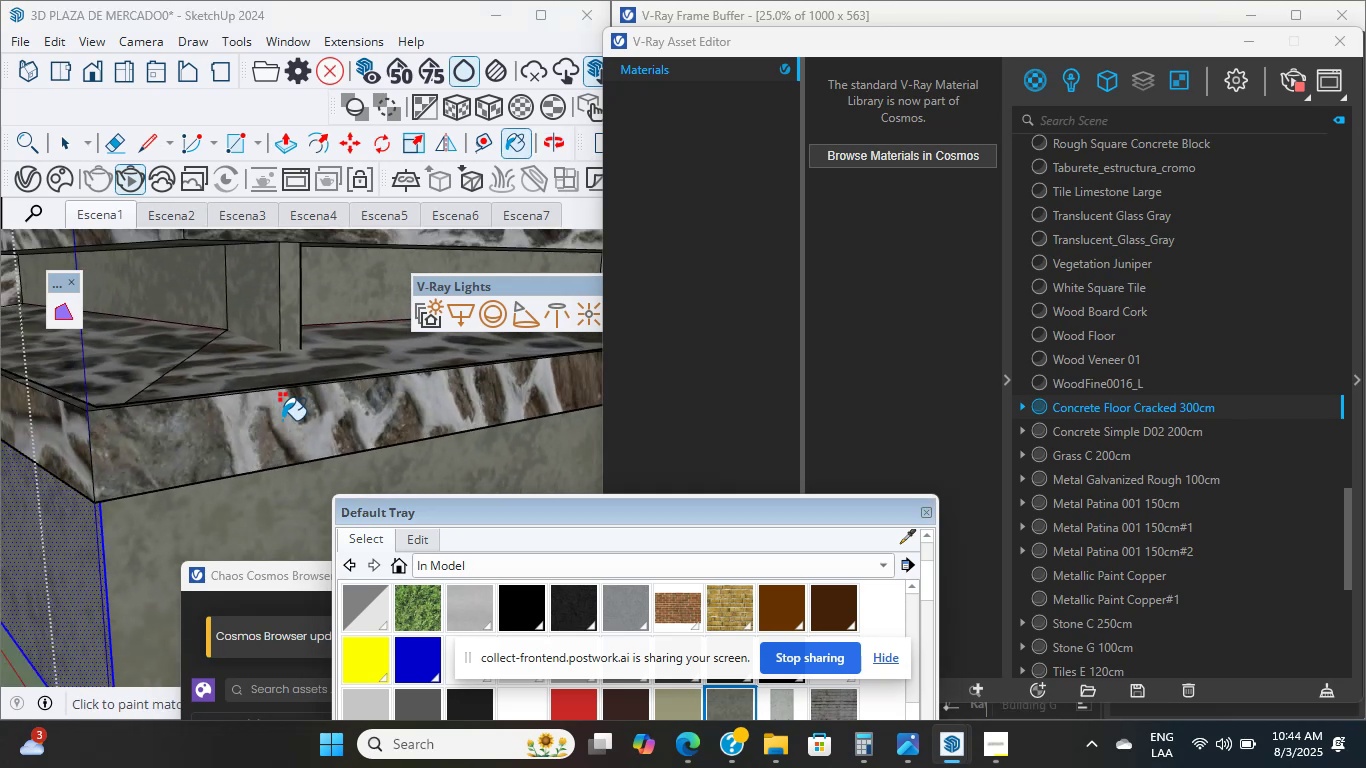 
hold_key(key=ShiftLeft, duration=0.83)
 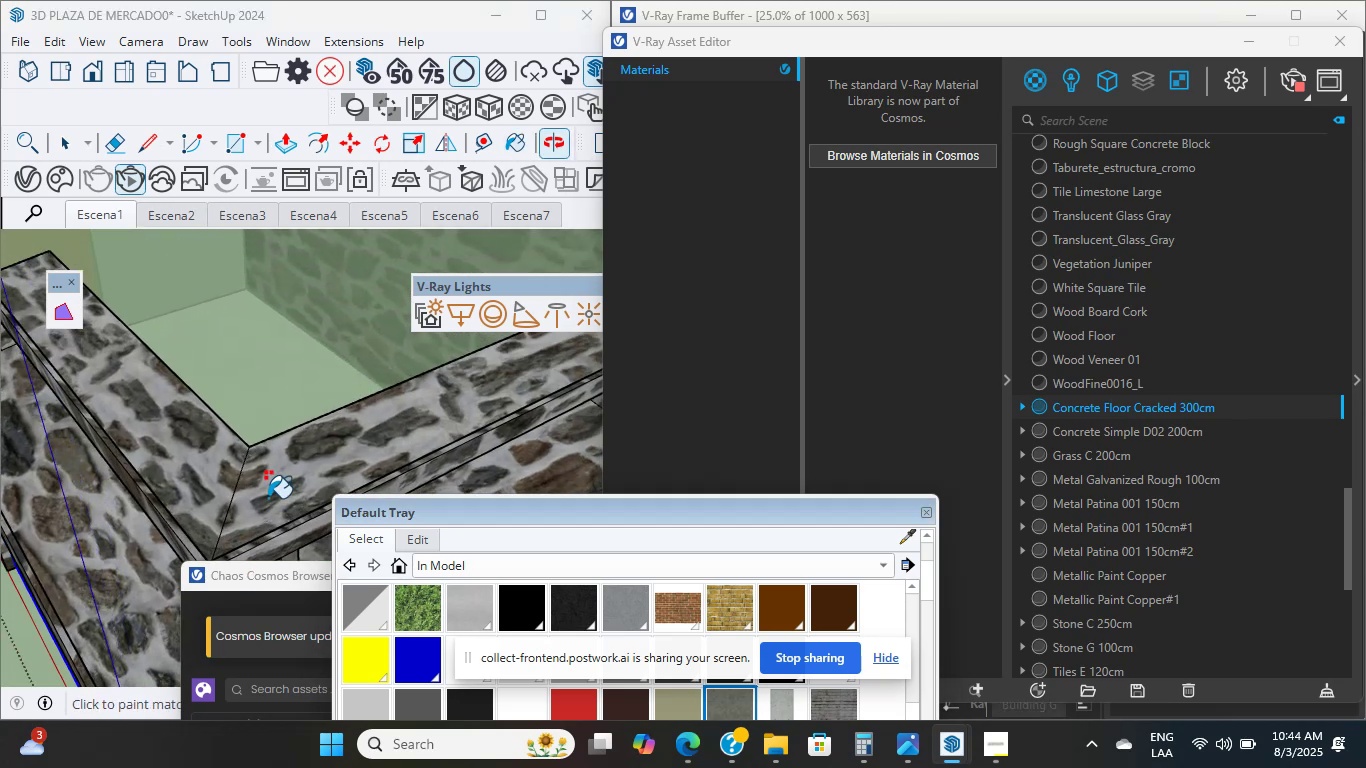 
scroll: coordinate [267, 399], scroll_direction: up, amount: 6.0
 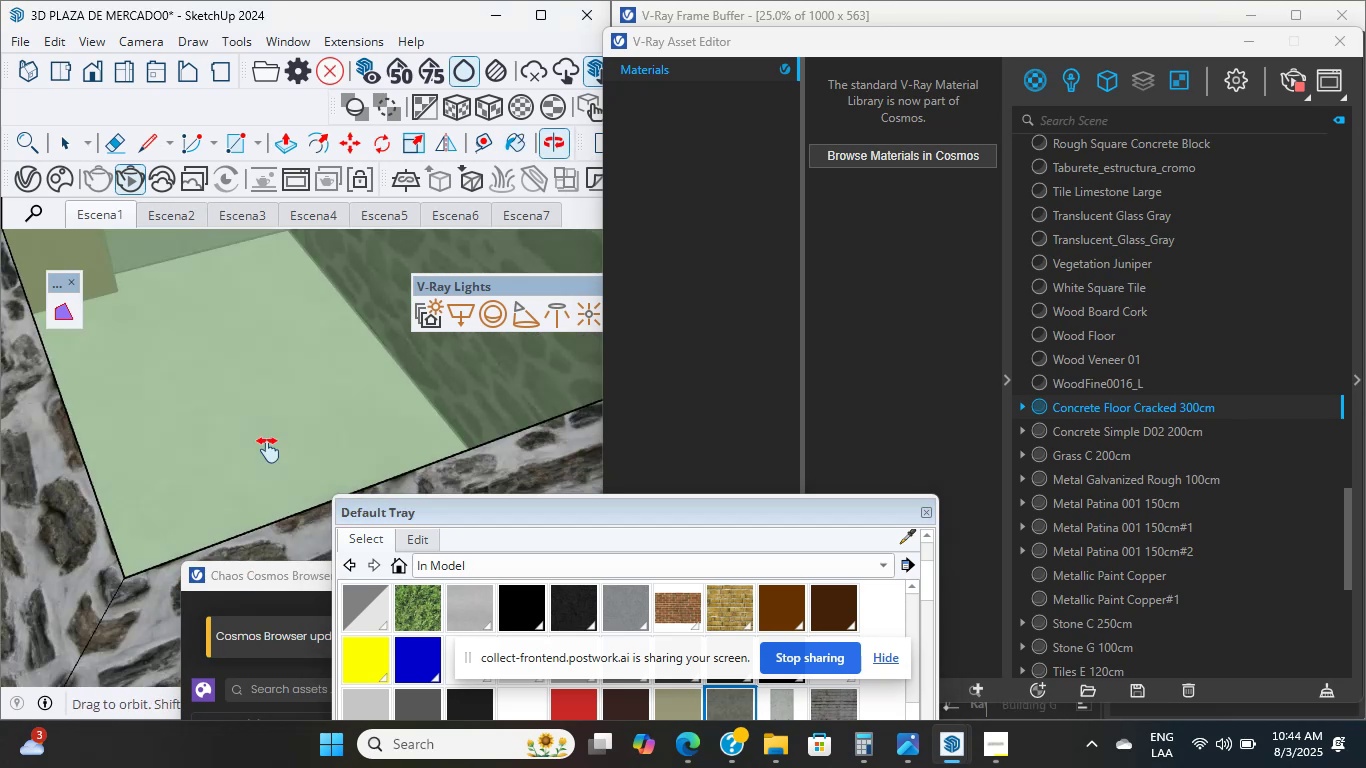 
key(Shift+ShiftLeft)
 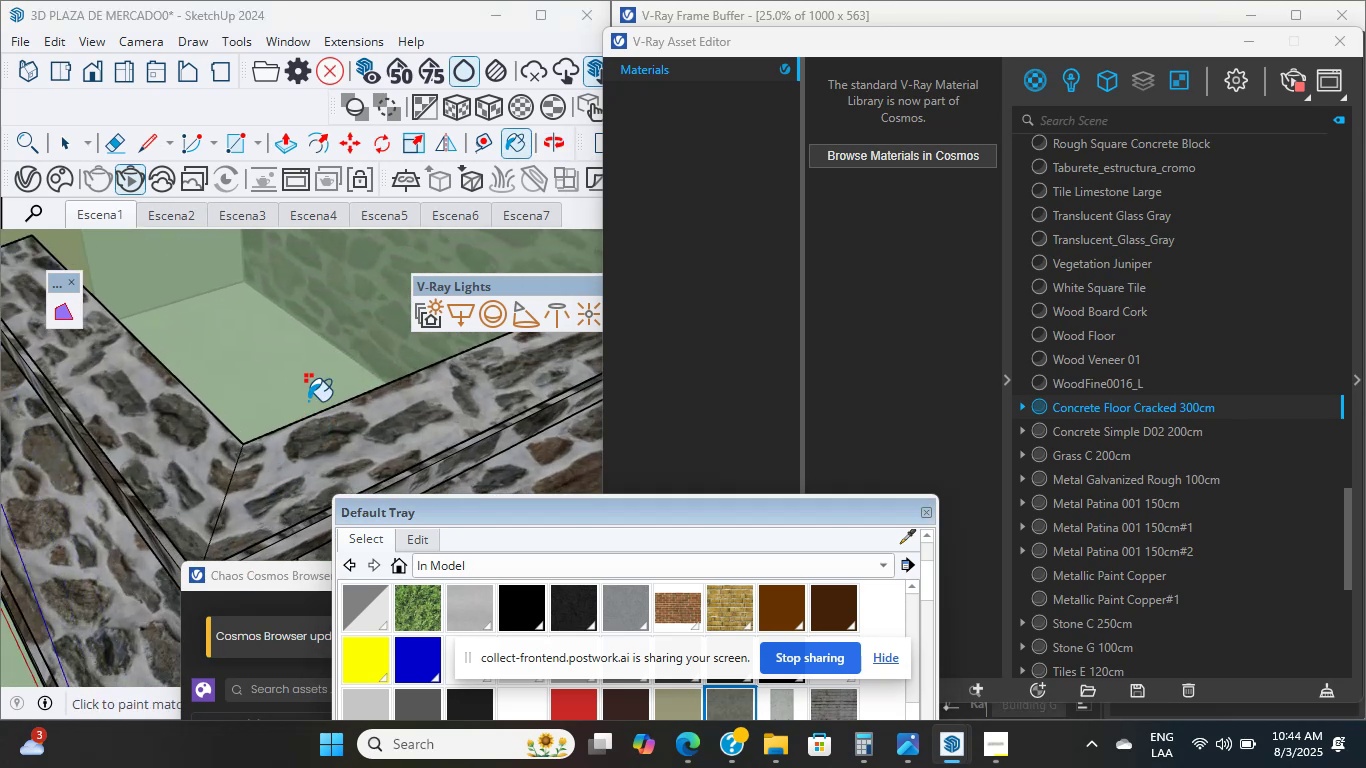 
hold_key(key=ShiftLeft, duration=2.54)
scroll: coordinate [59, 332], scroll_direction: up, amount: 4.0
 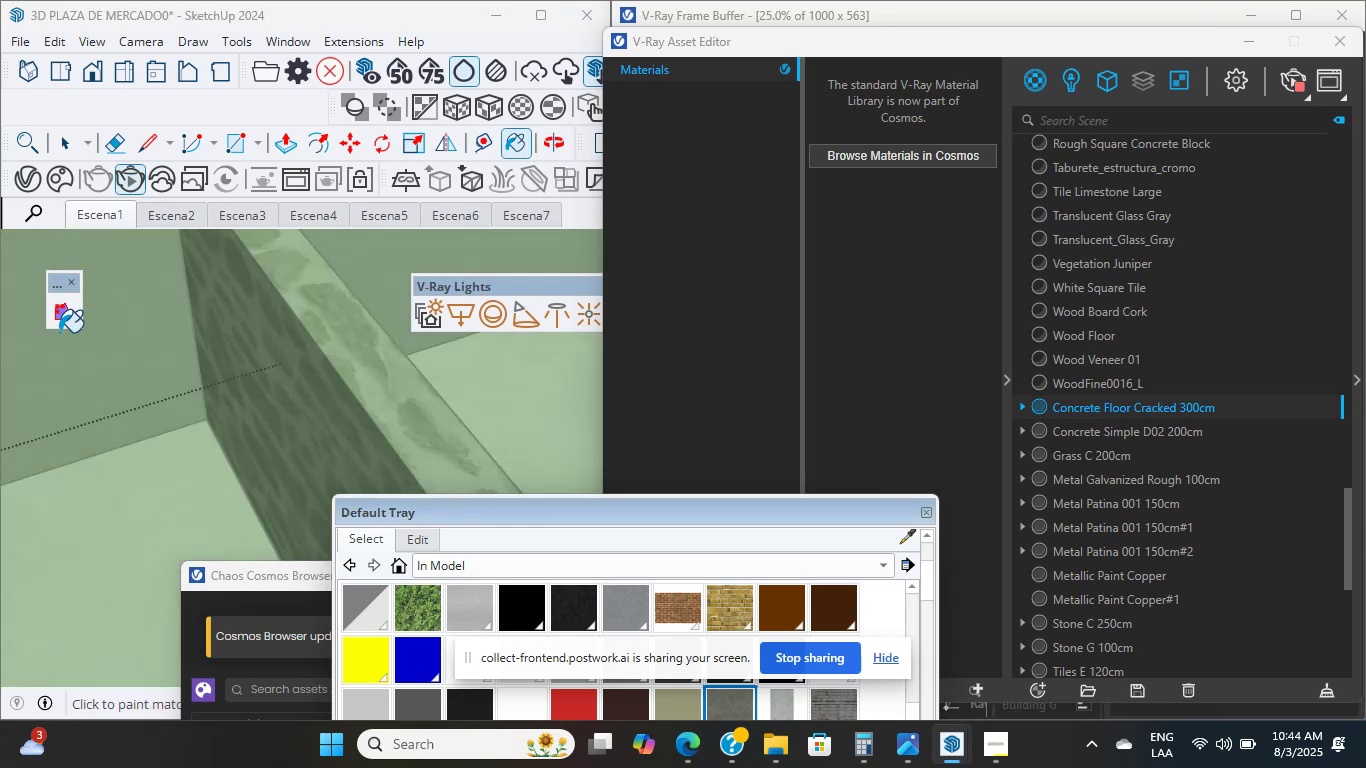 
scroll: coordinate [257, 428], scroll_direction: down, amount: 20.0
 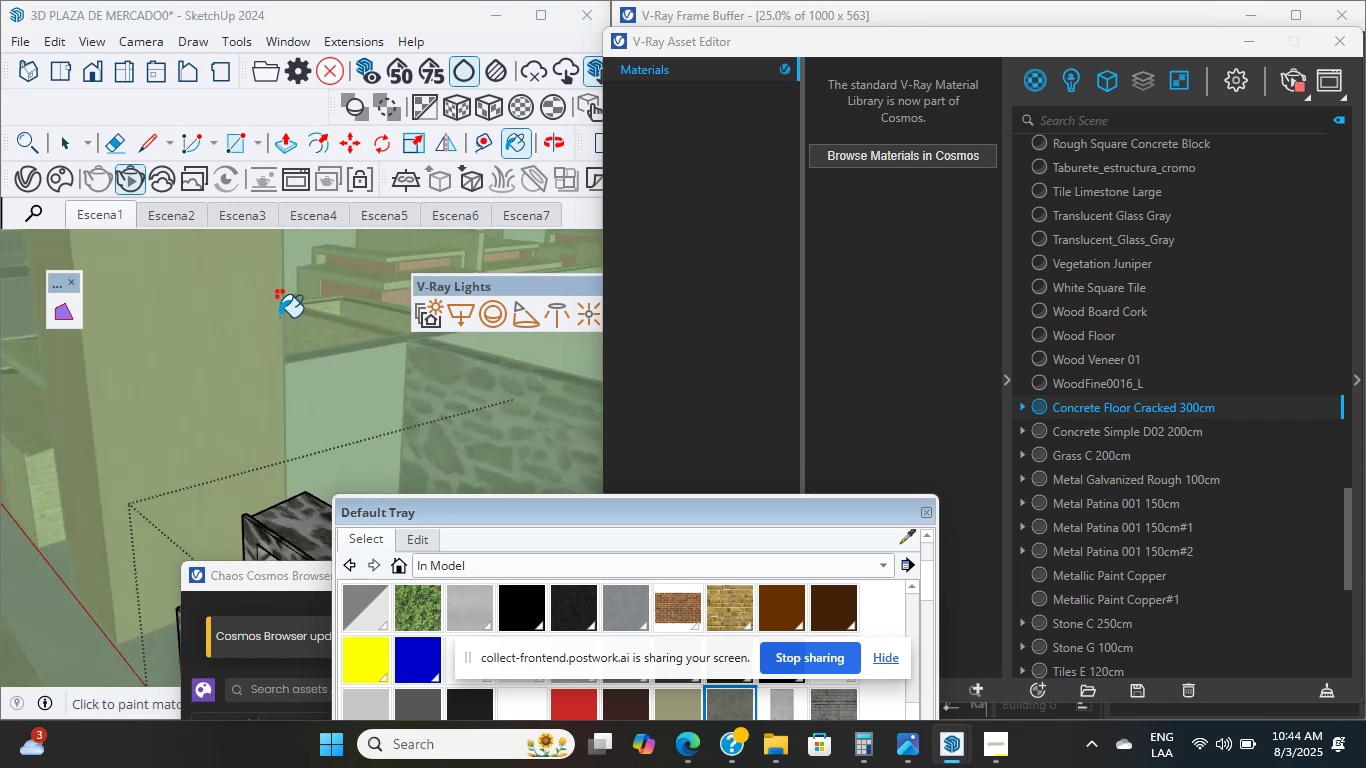 
wait(8.2)
 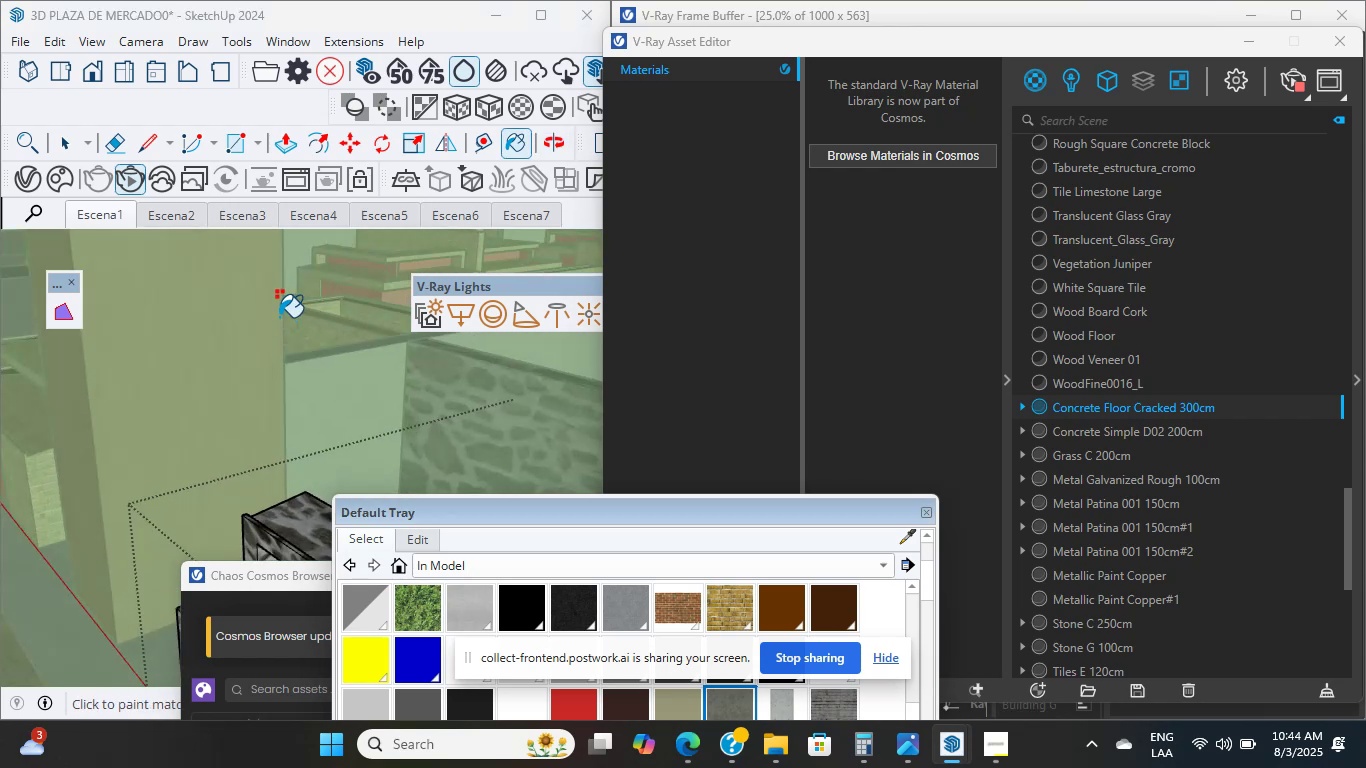 
scroll: coordinate [244, 422], scroll_direction: up, amount: 6.0
 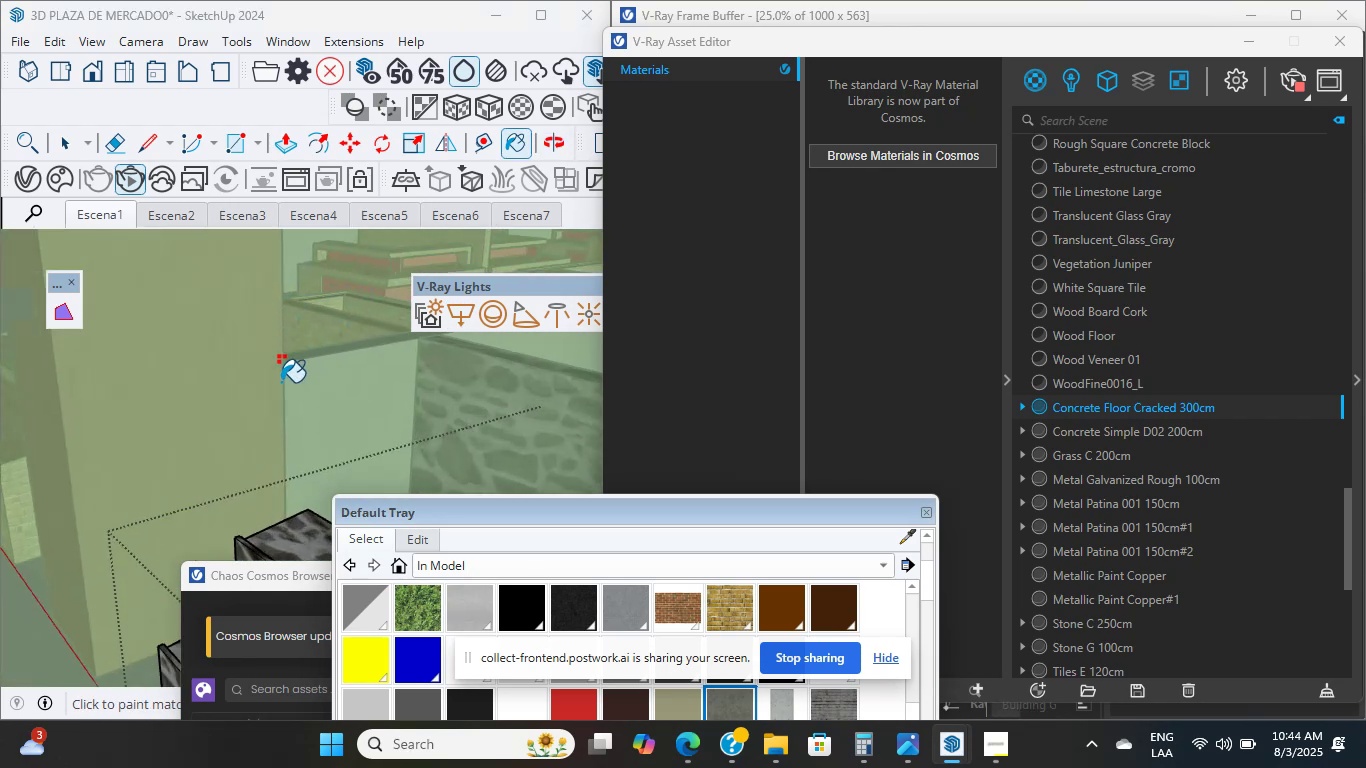 
scroll: coordinate [179, 324], scroll_direction: down, amount: 5.0
 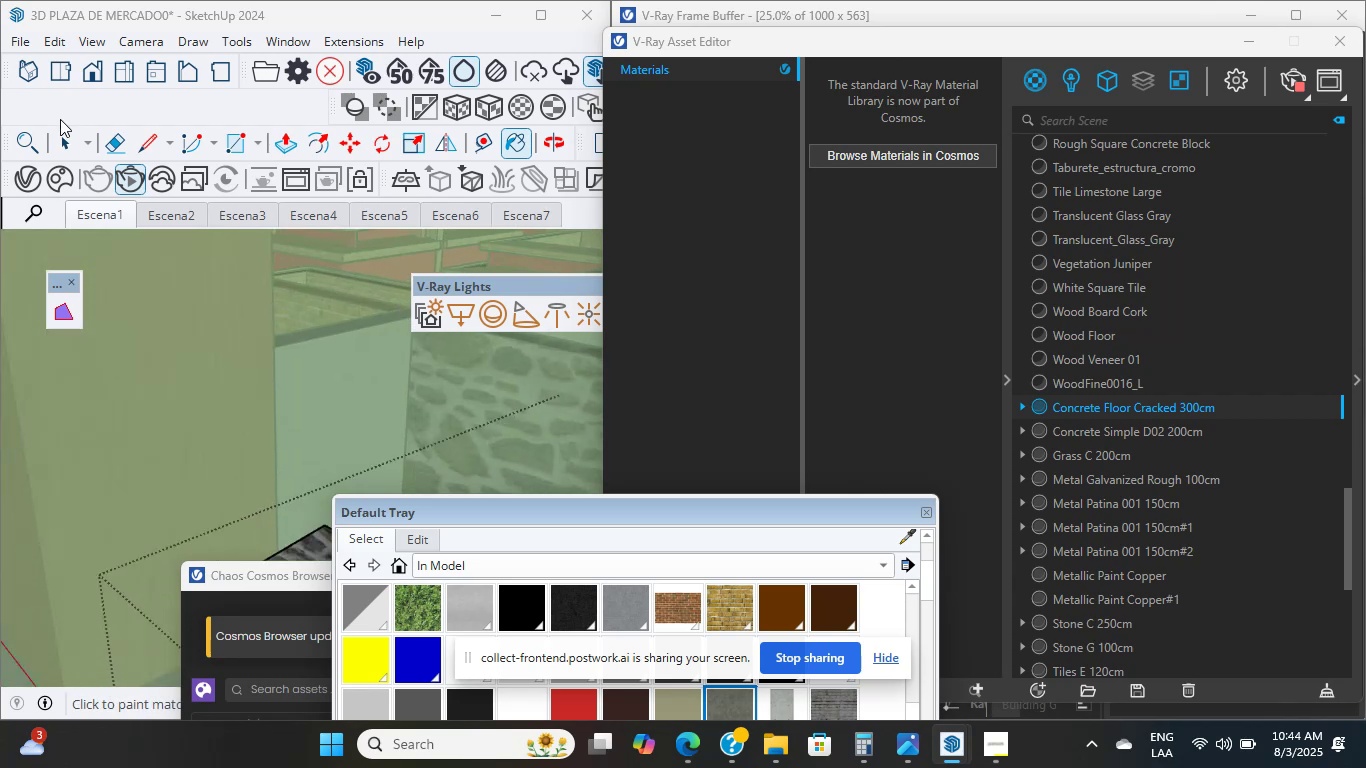 
left_click([64, 144])
 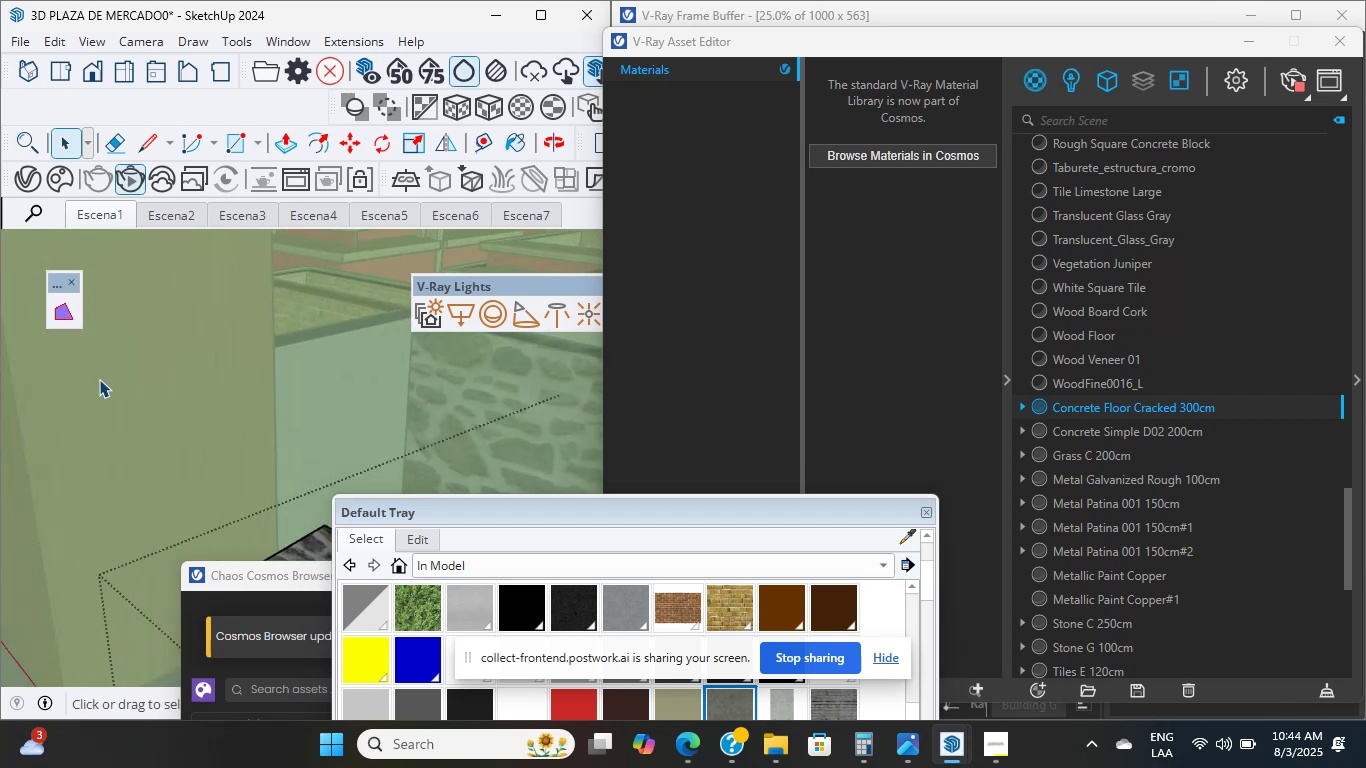 
double_click([99, 379])
 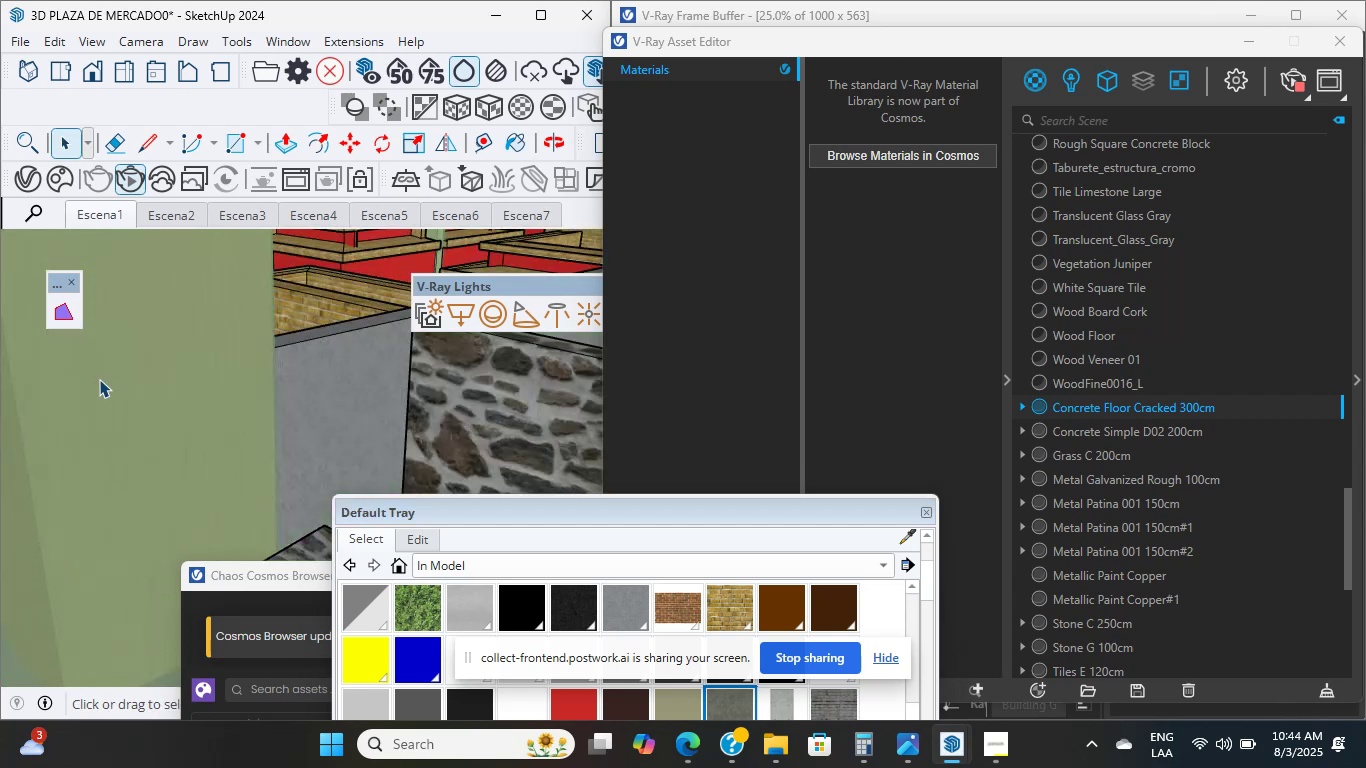 
triple_click([99, 380])
 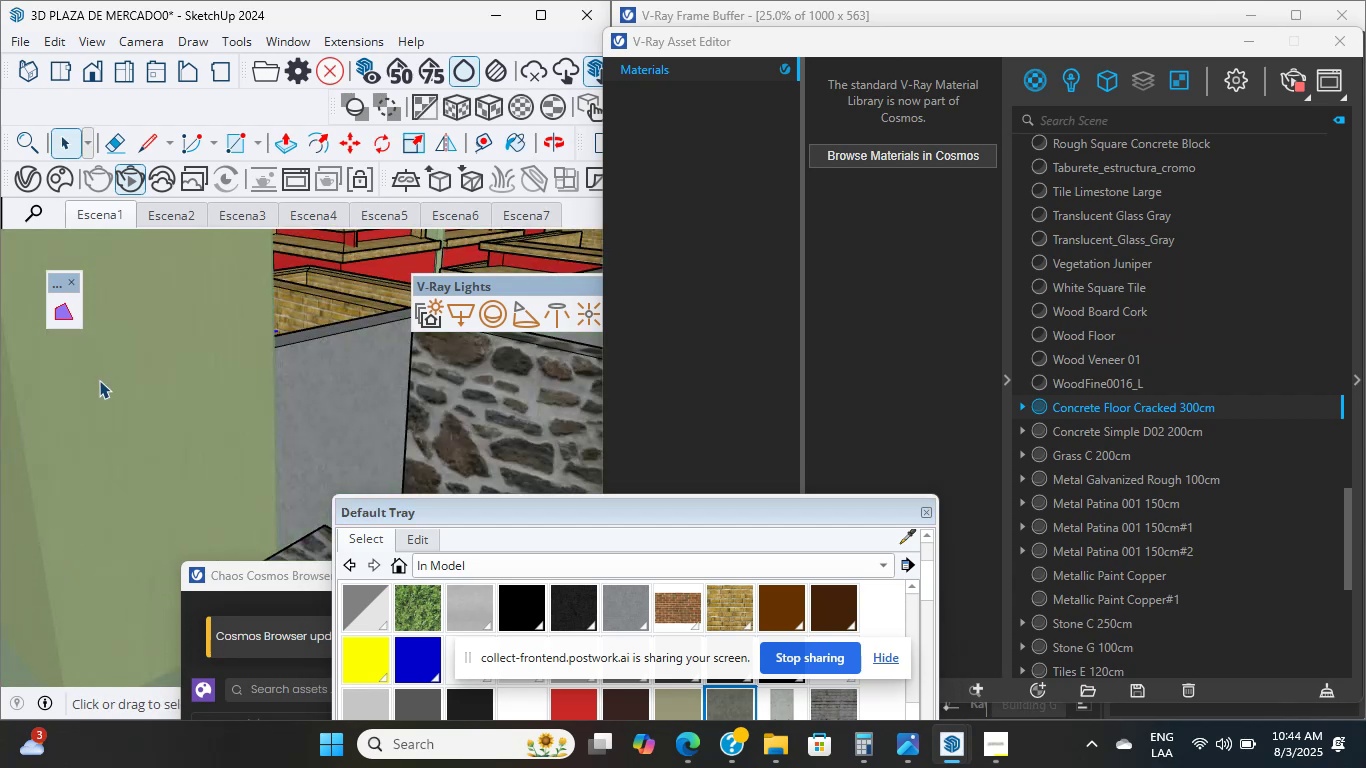 
scroll: coordinate [118, 438], scroll_direction: up, amount: 5.0
 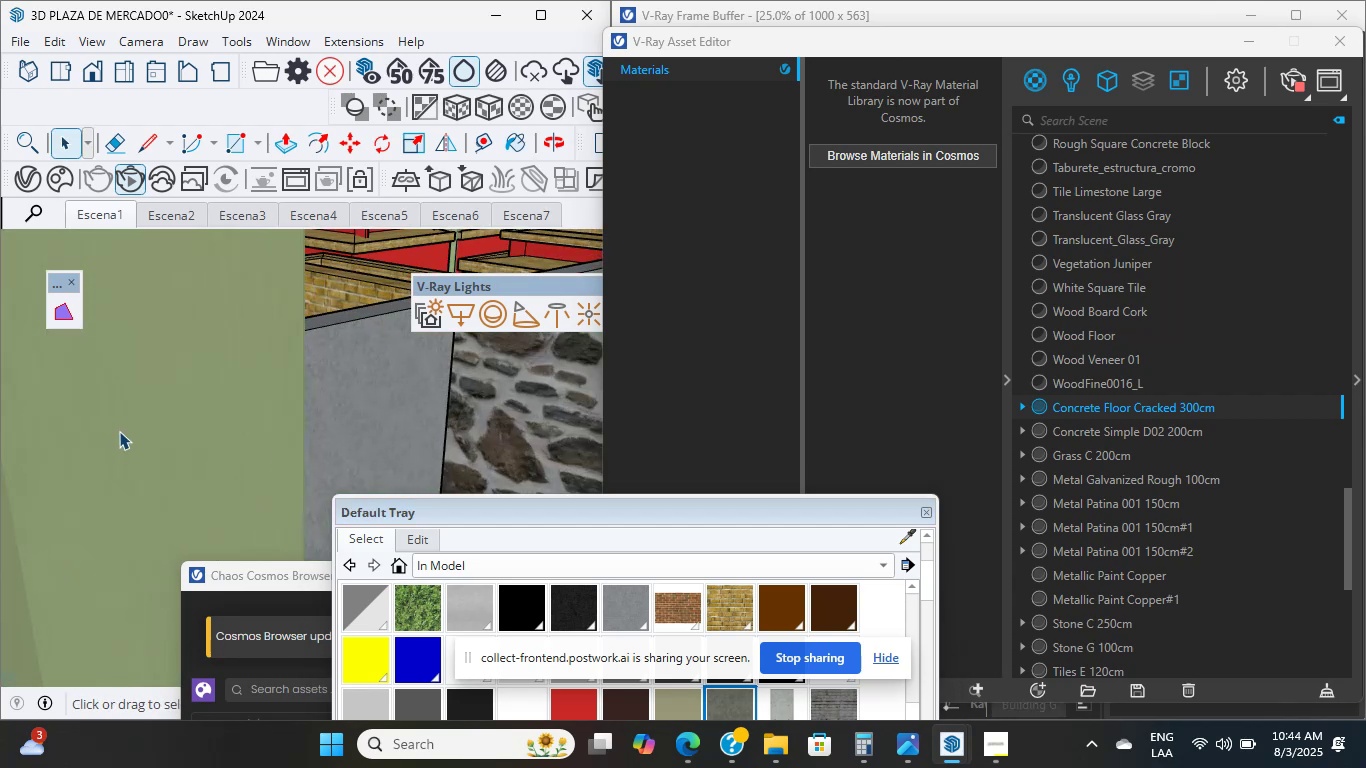 
scroll: coordinate [75, 429], scroll_direction: down, amount: 8.0
 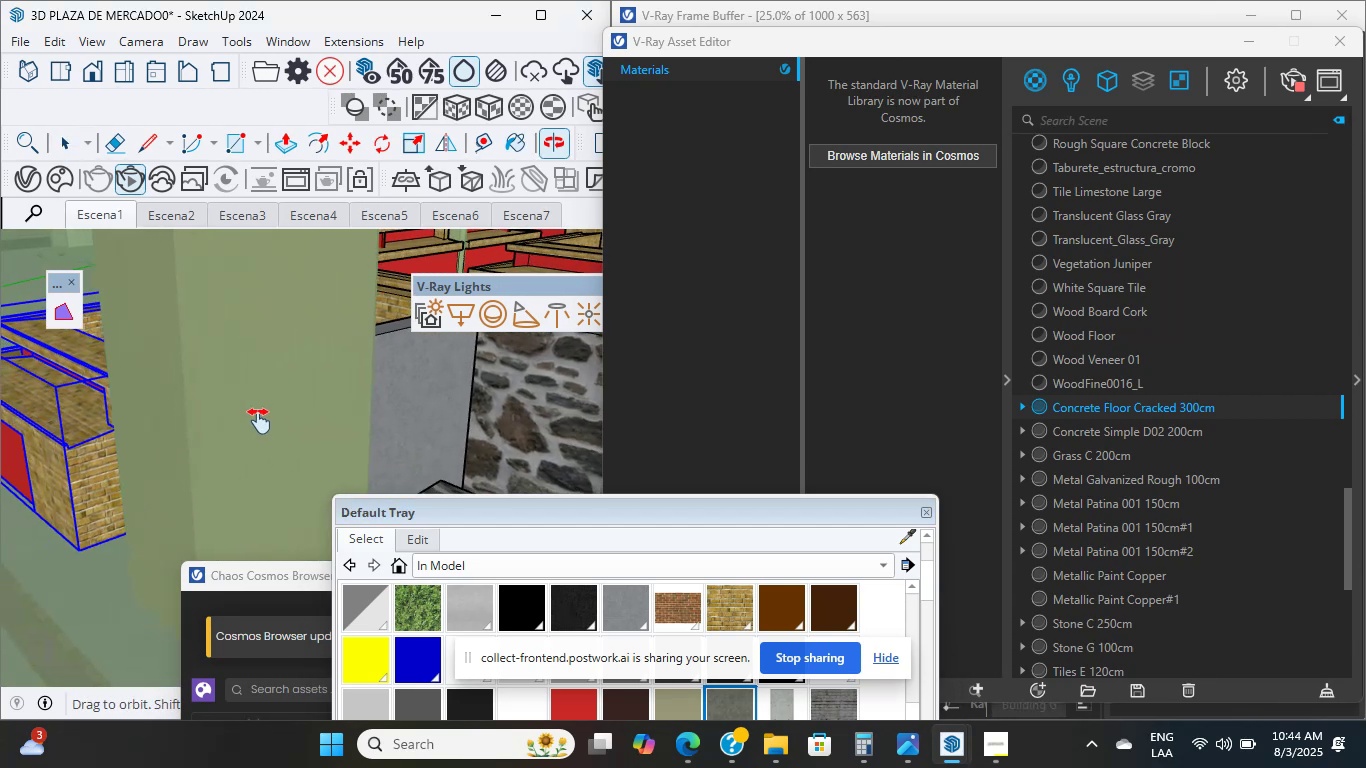 
hold_key(key=ShiftLeft, duration=0.74)
 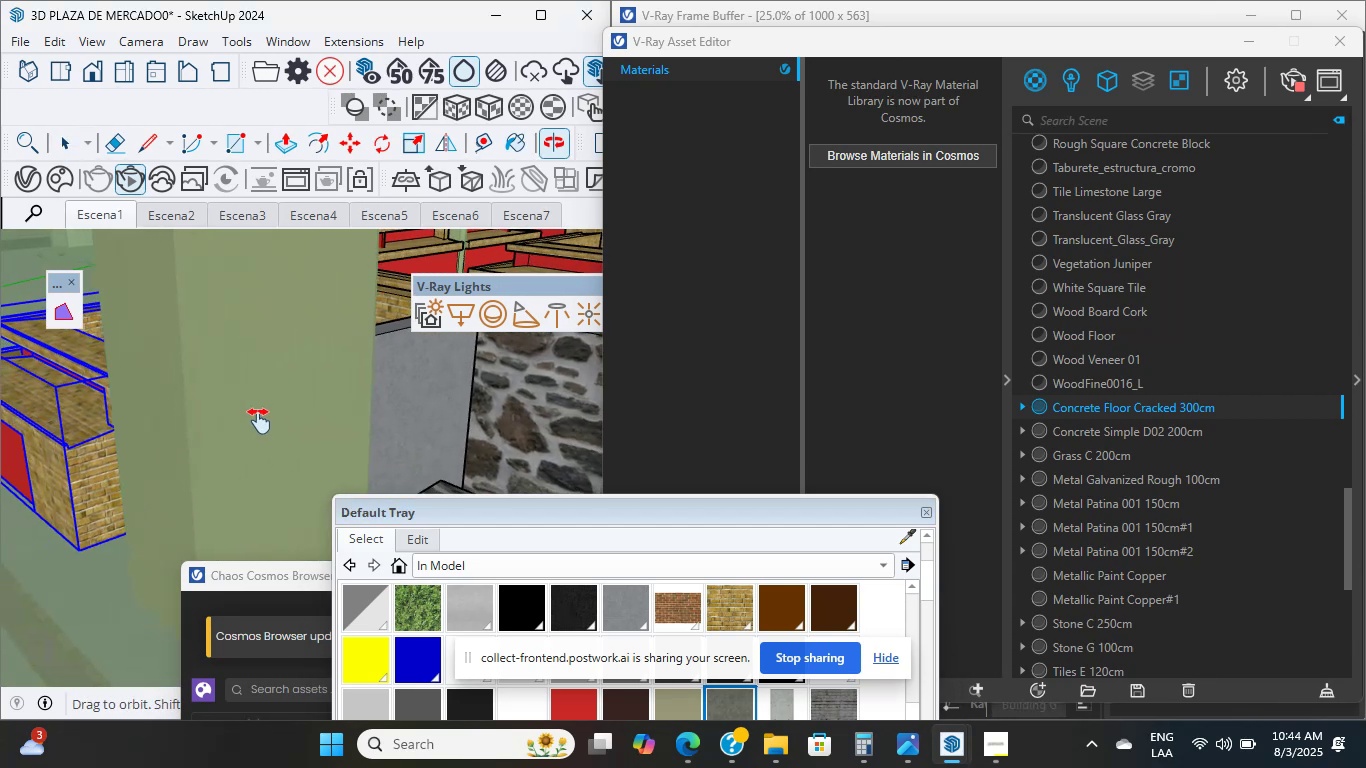 
hold_key(key=ShiftLeft, duration=1.25)
scroll: coordinate [306, 399], scroll_direction: up, amount: 4.0
 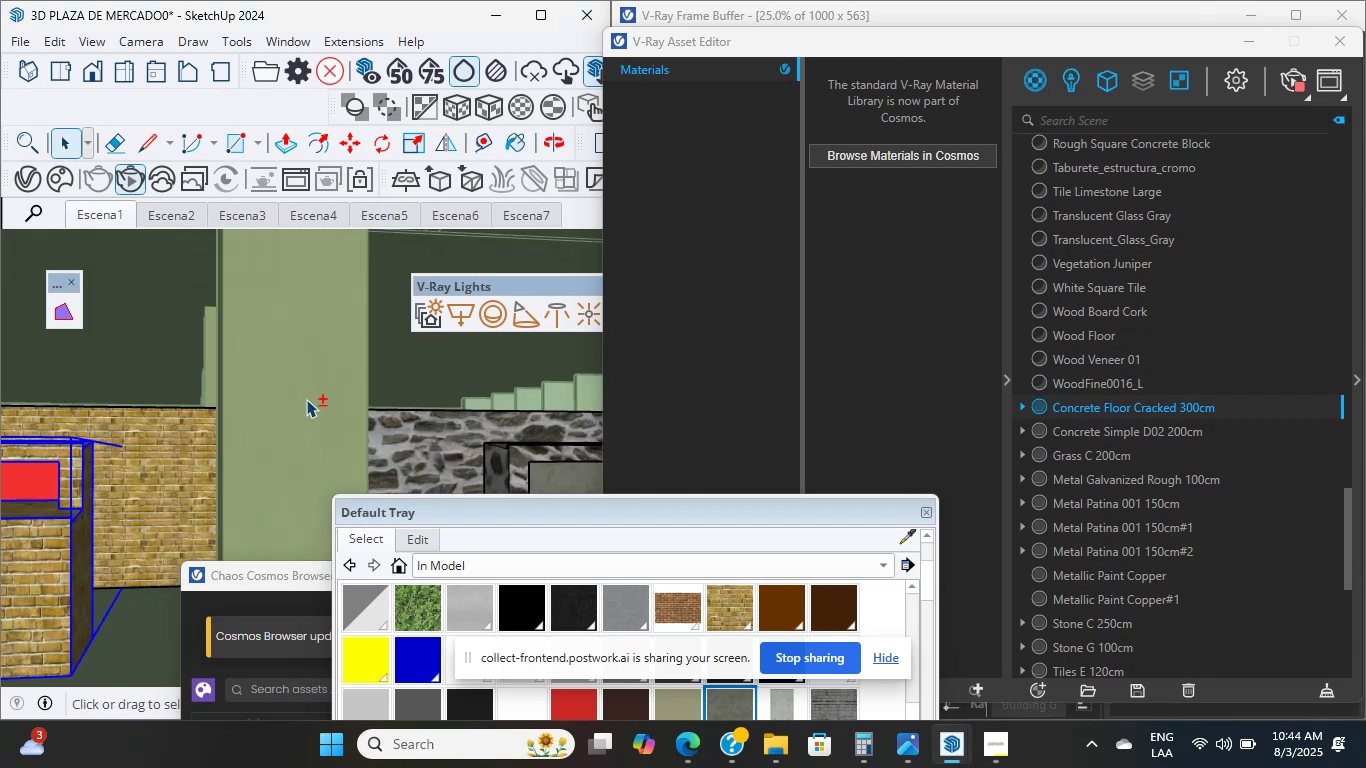 
double_click([306, 399])
 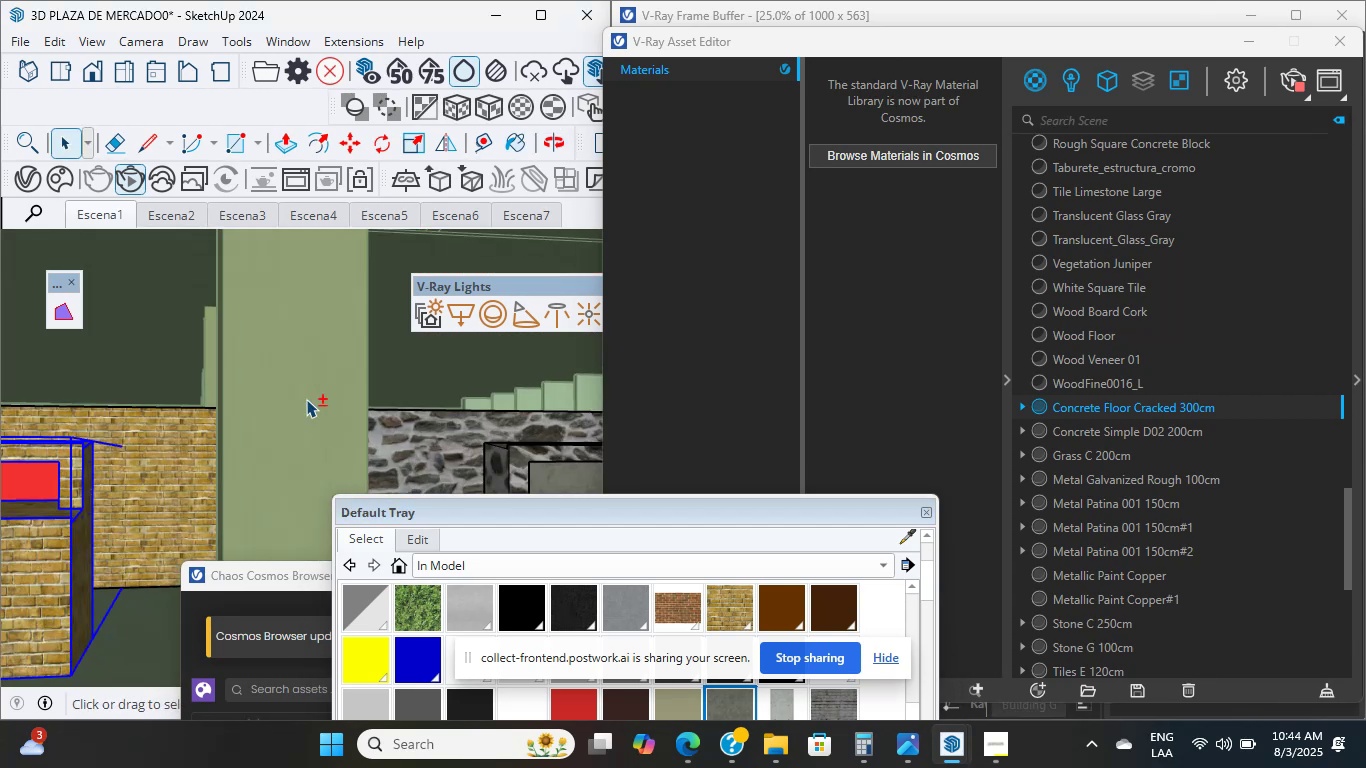 
scroll: coordinate [305, 401], scroll_direction: up, amount: 6.0
 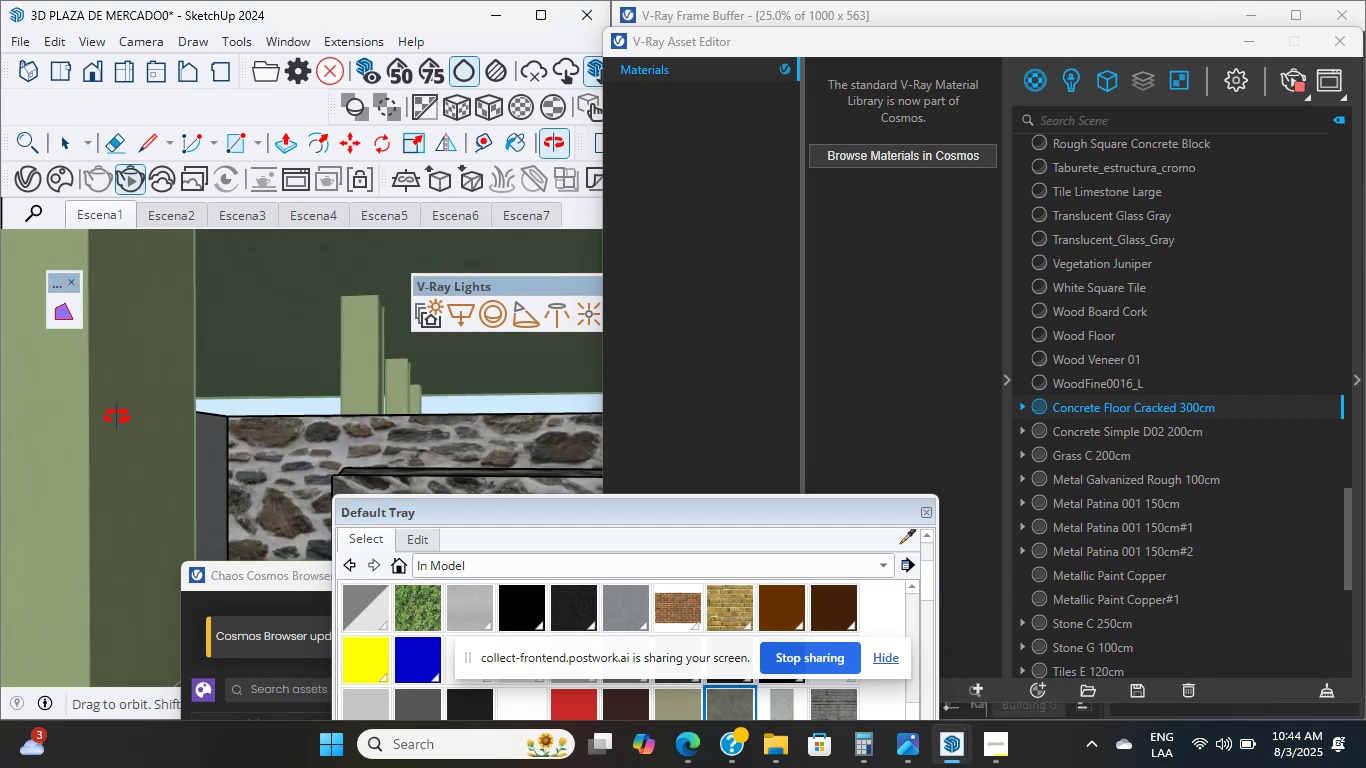 
key(Shift+ShiftLeft)
 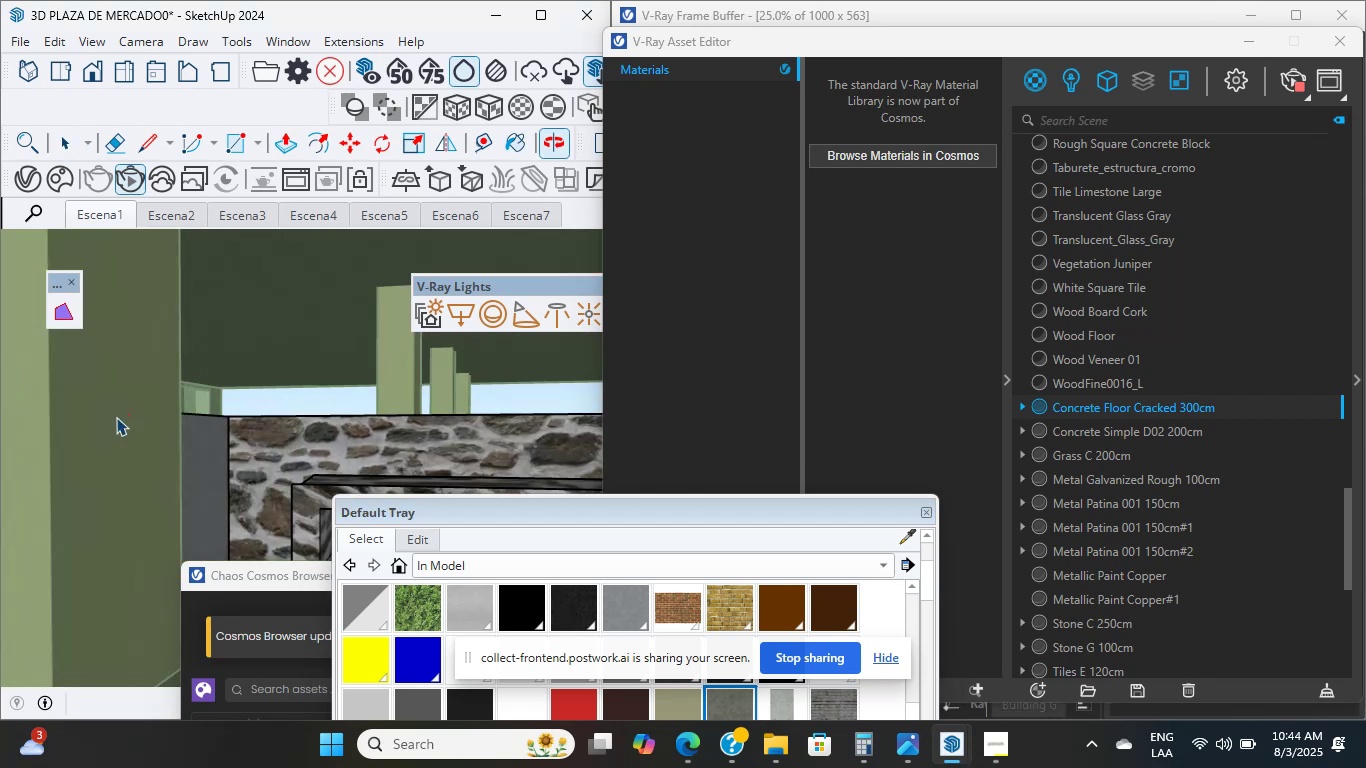 
scroll: coordinate [135, 430], scroll_direction: up, amount: 5.0
 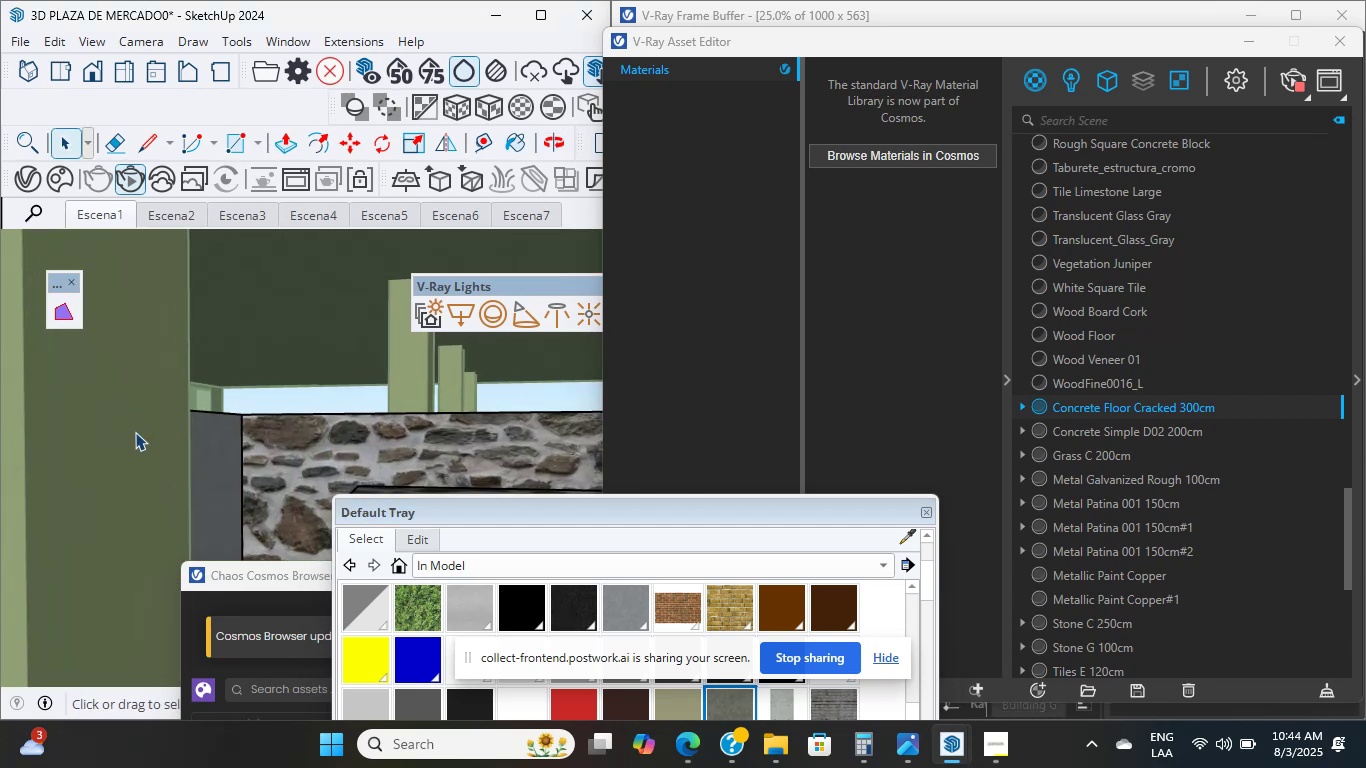 
double_click([135, 432])
 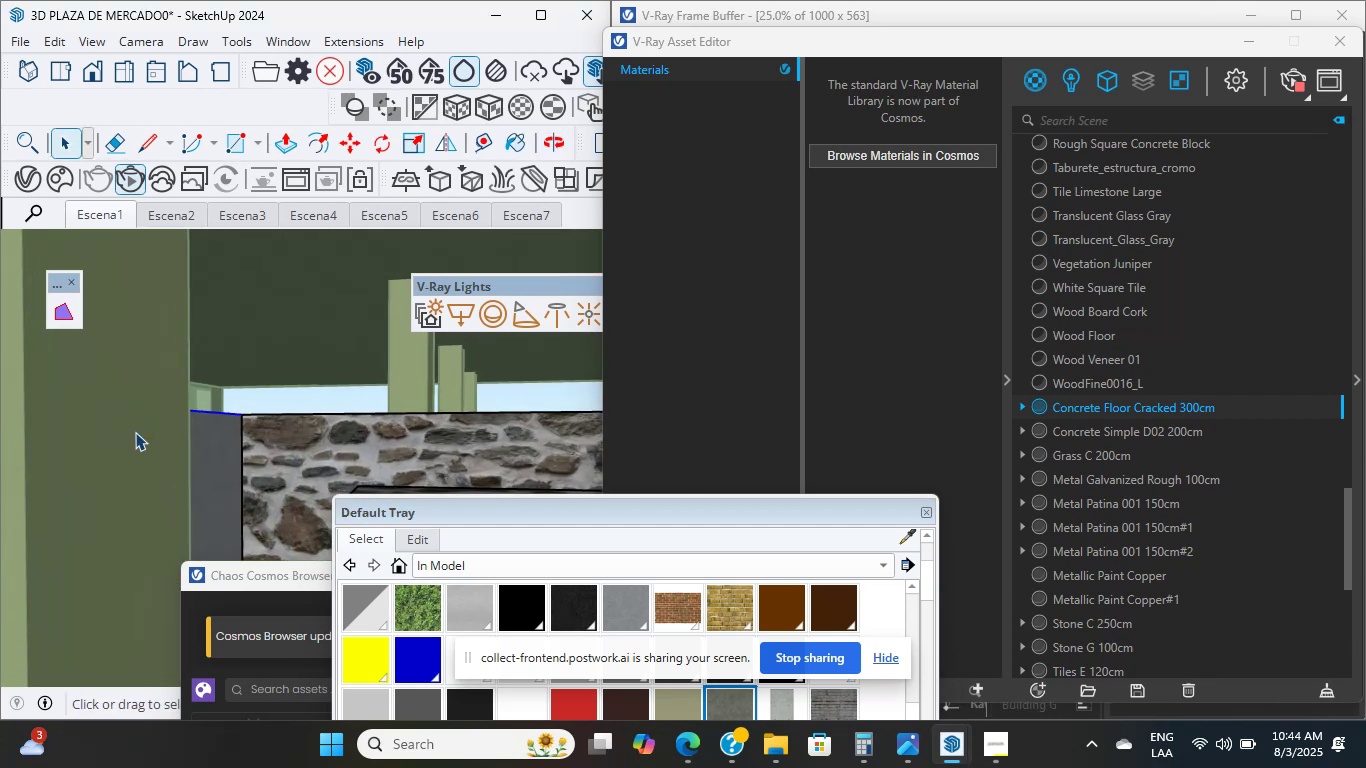 
triple_click([135, 432])
 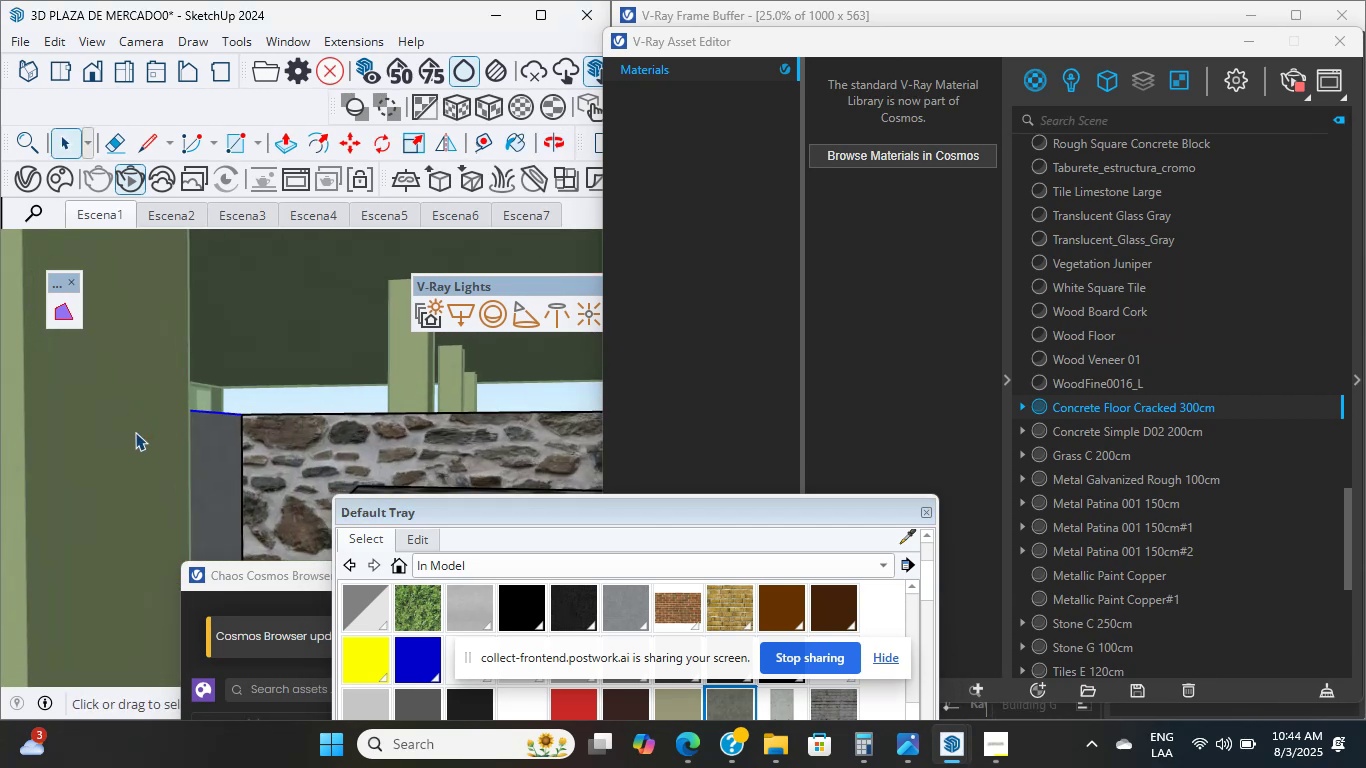 
triple_click([135, 432])
 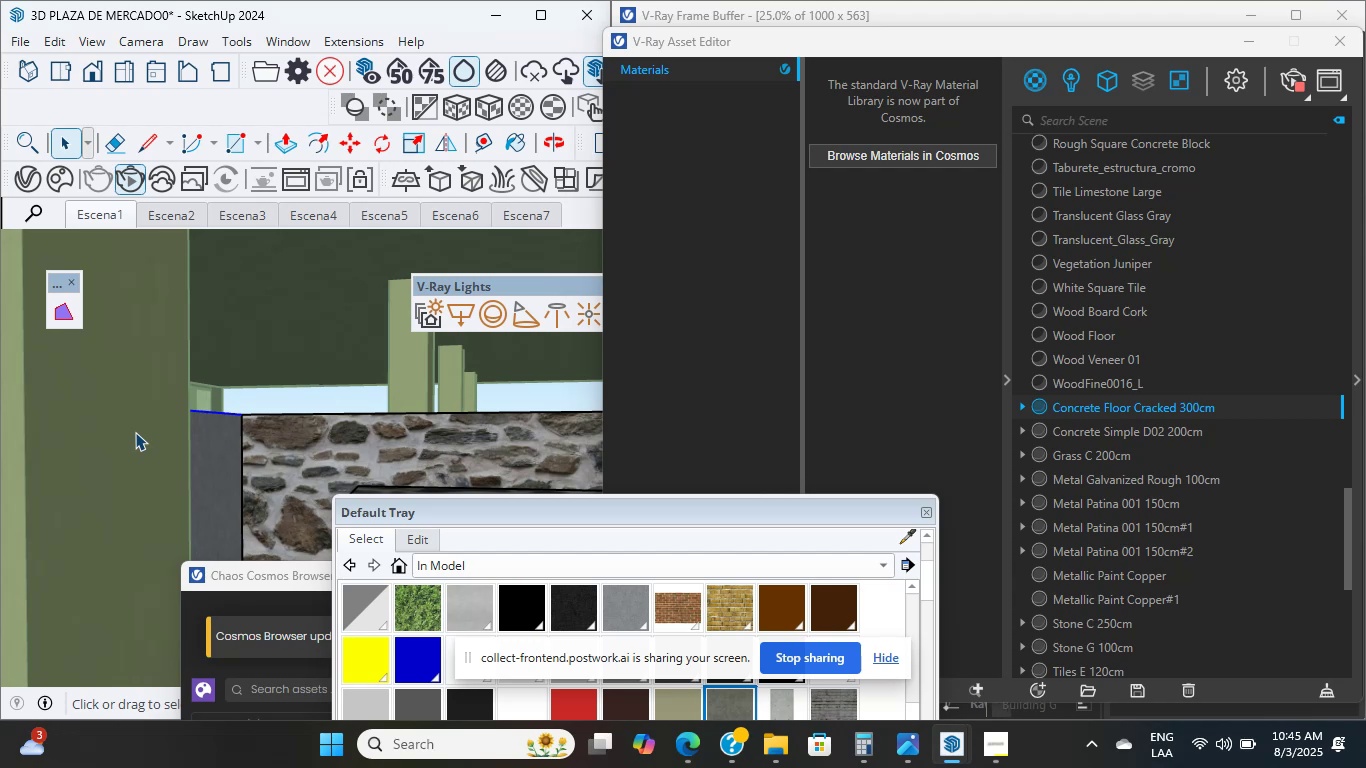 
wait(9.83)
 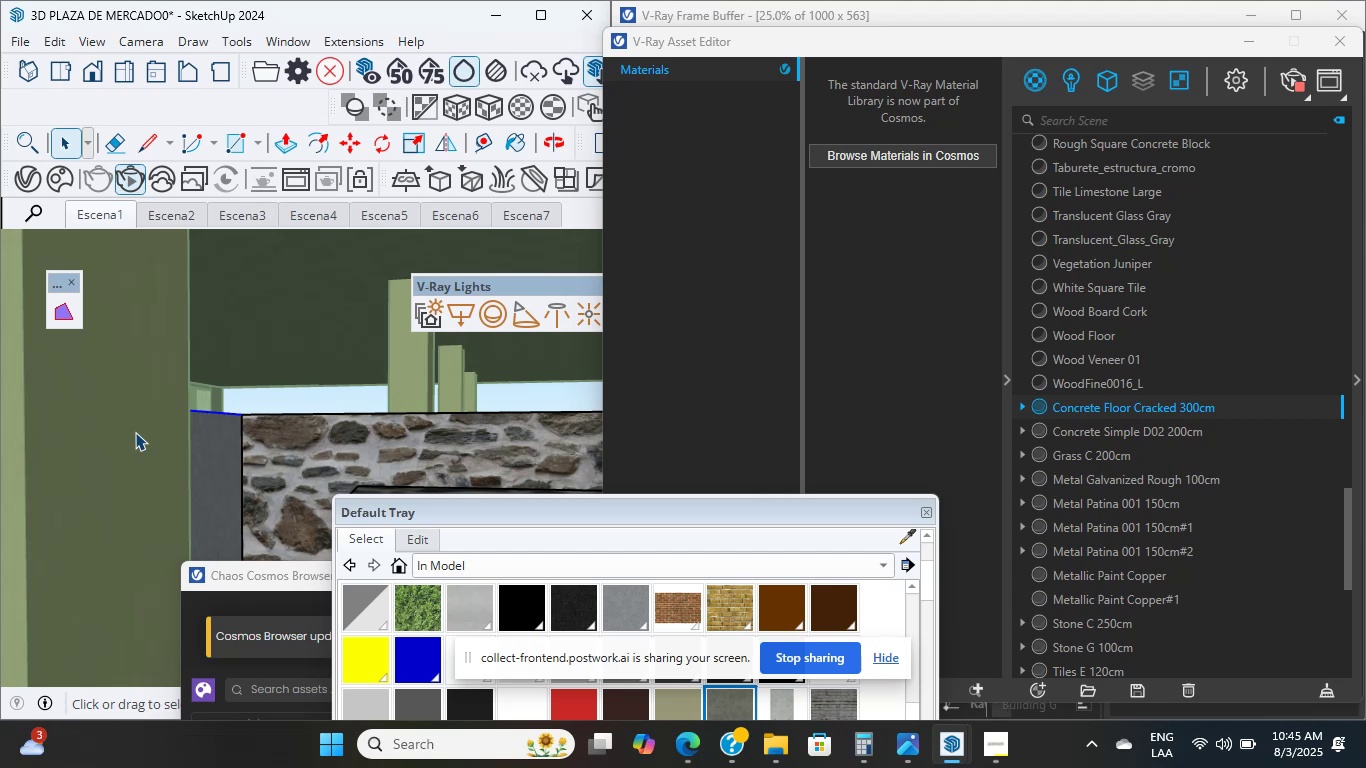 
scroll: coordinate [135, 432], scroll_direction: up, amount: 3.0
 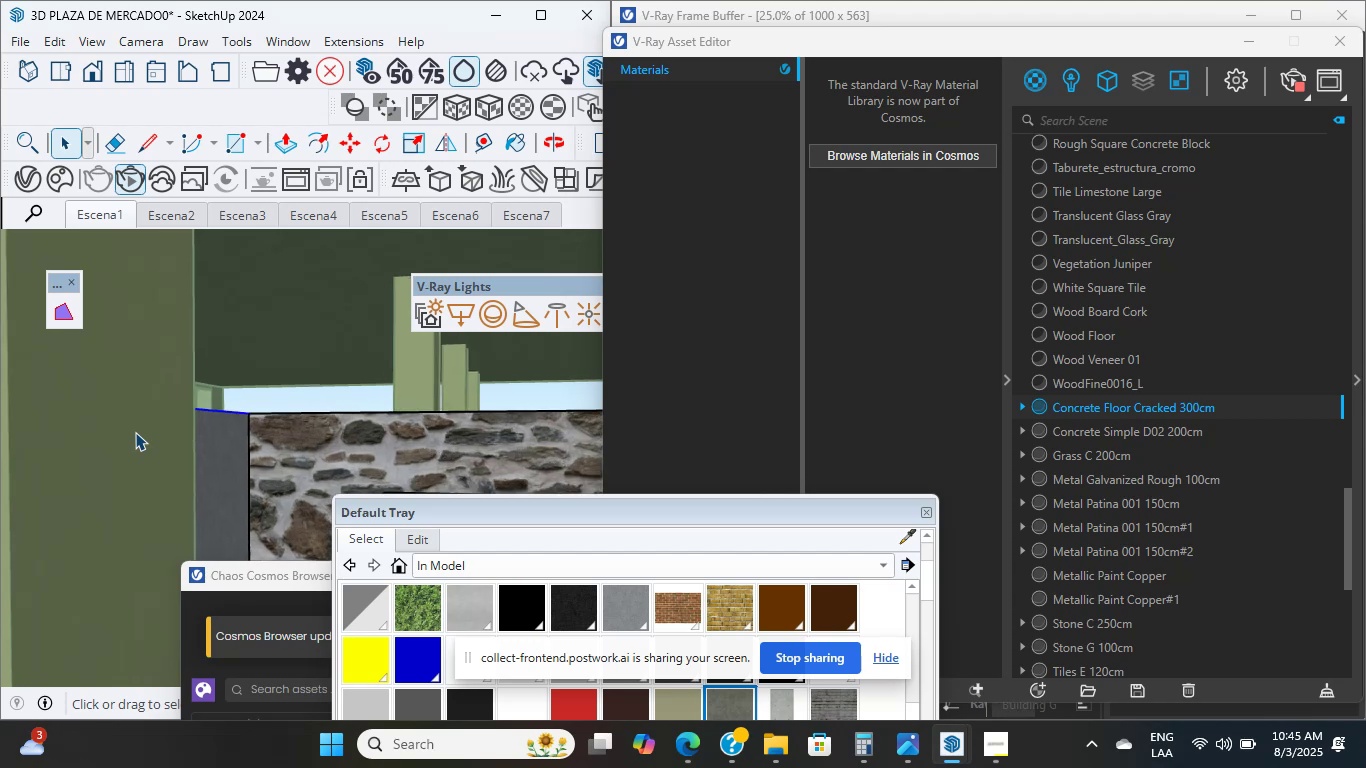 
double_click([135, 432])
 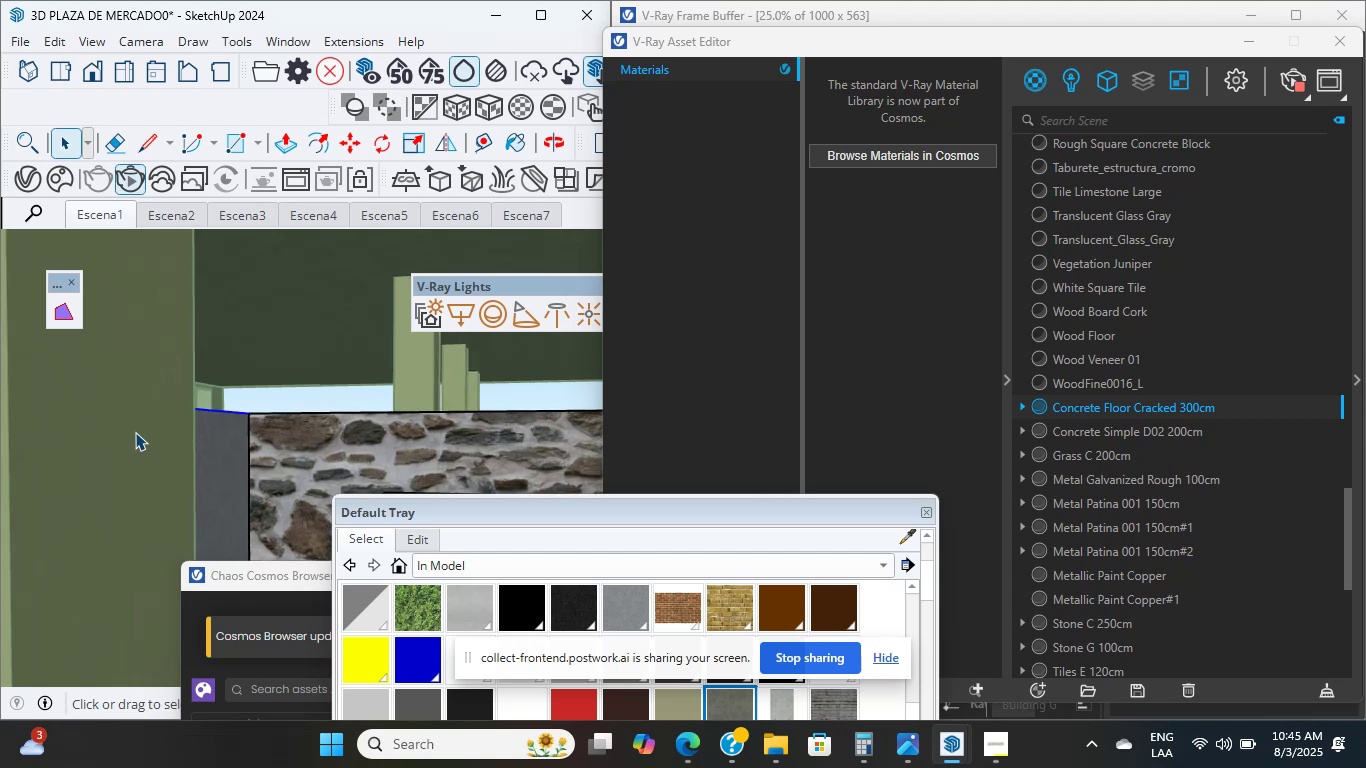 
scroll: coordinate [135, 432], scroll_direction: down, amount: 5.0
 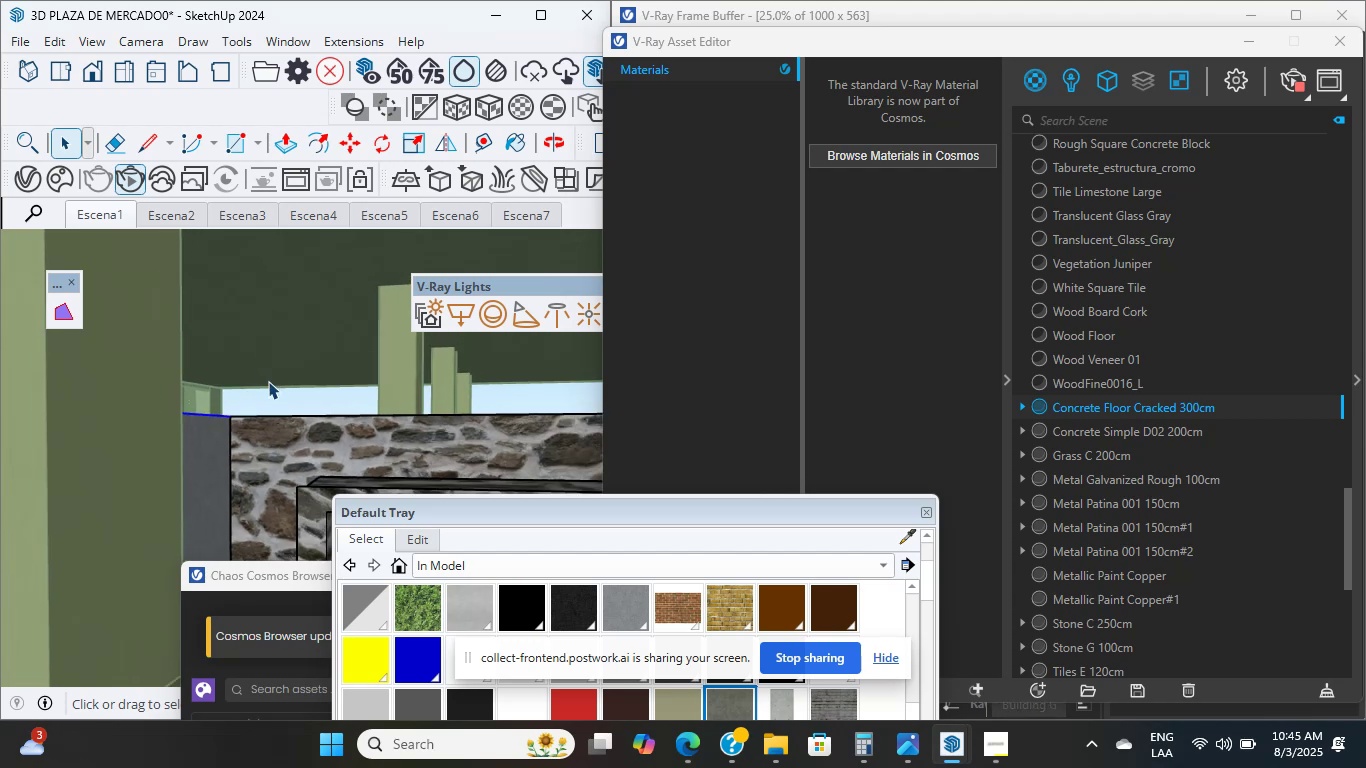 
key(Shift+ShiftLeft)
 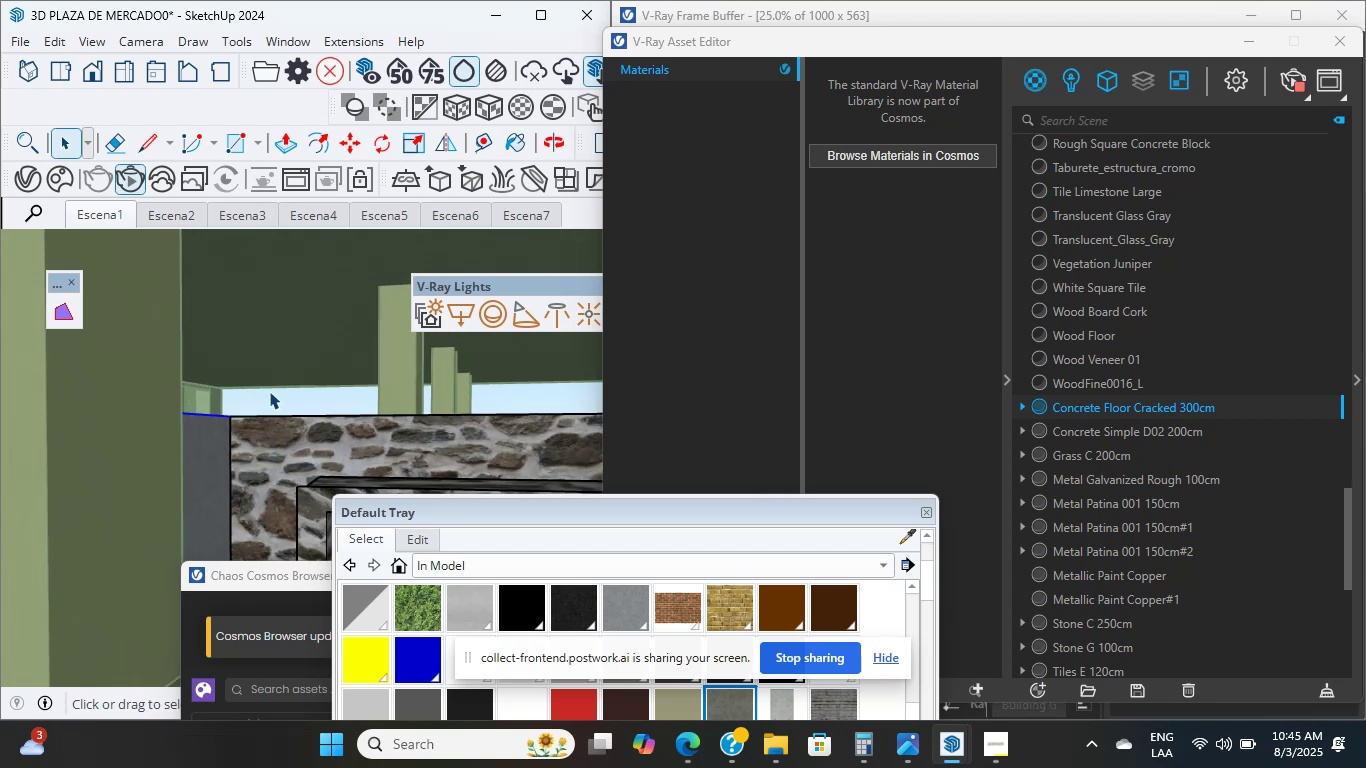 
double_click([269, 391])
 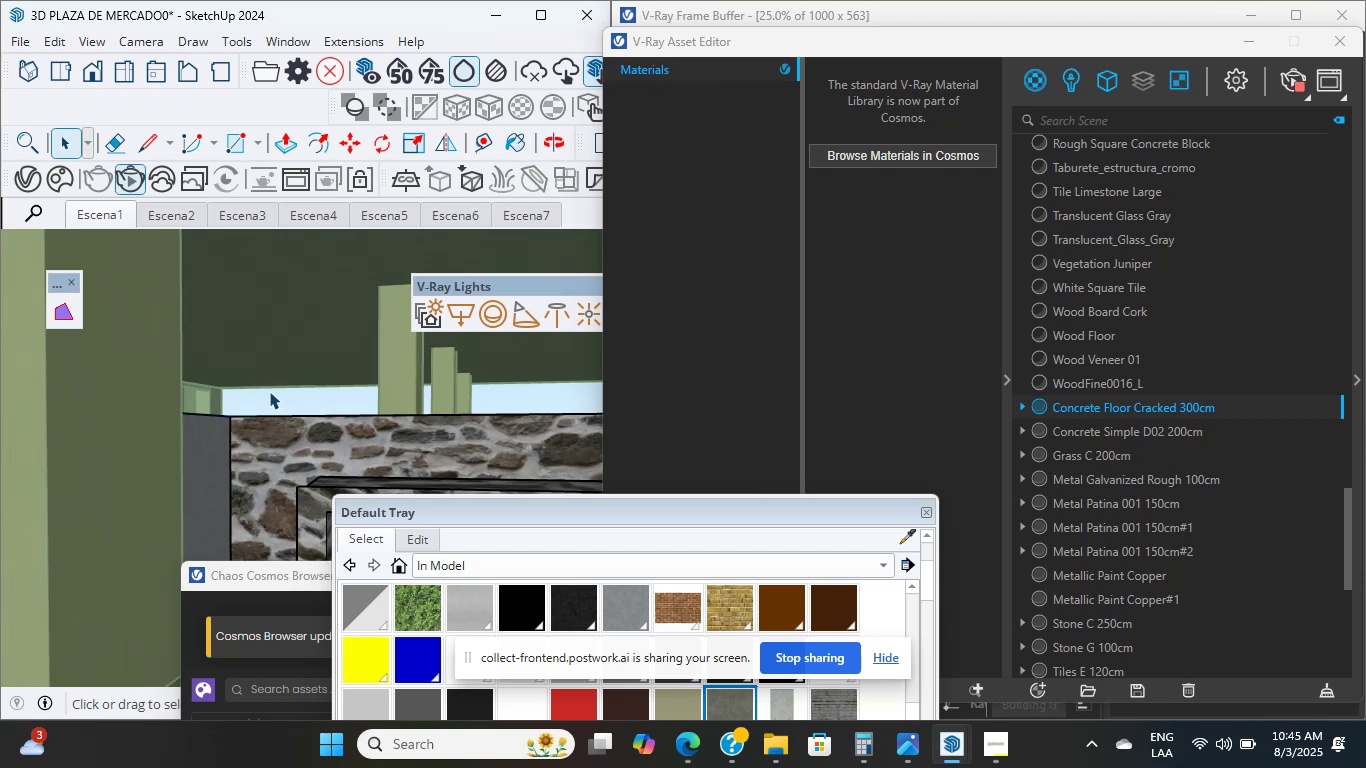 
triple_click([269, 391])
 